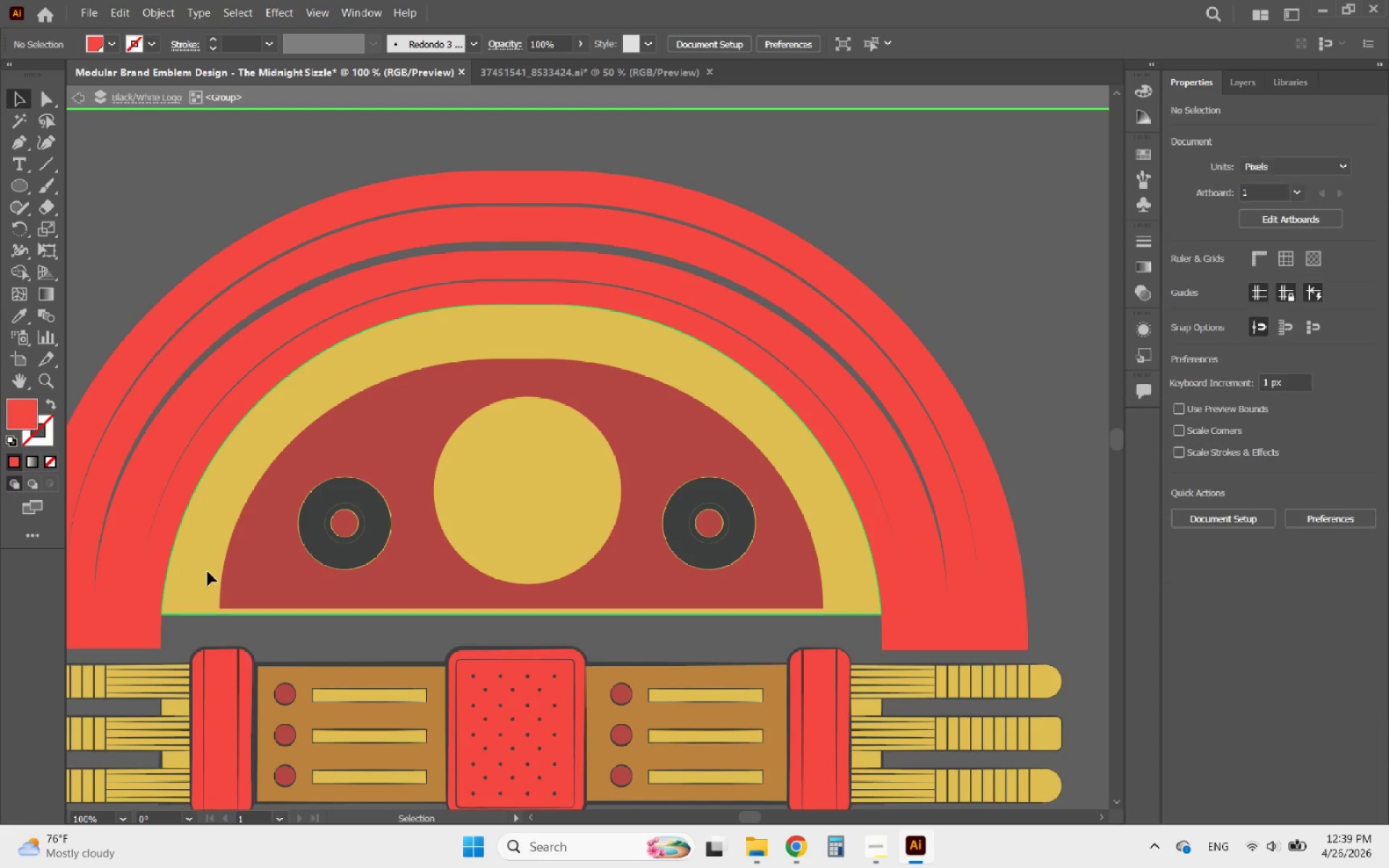 
triple_click([208, 571])
 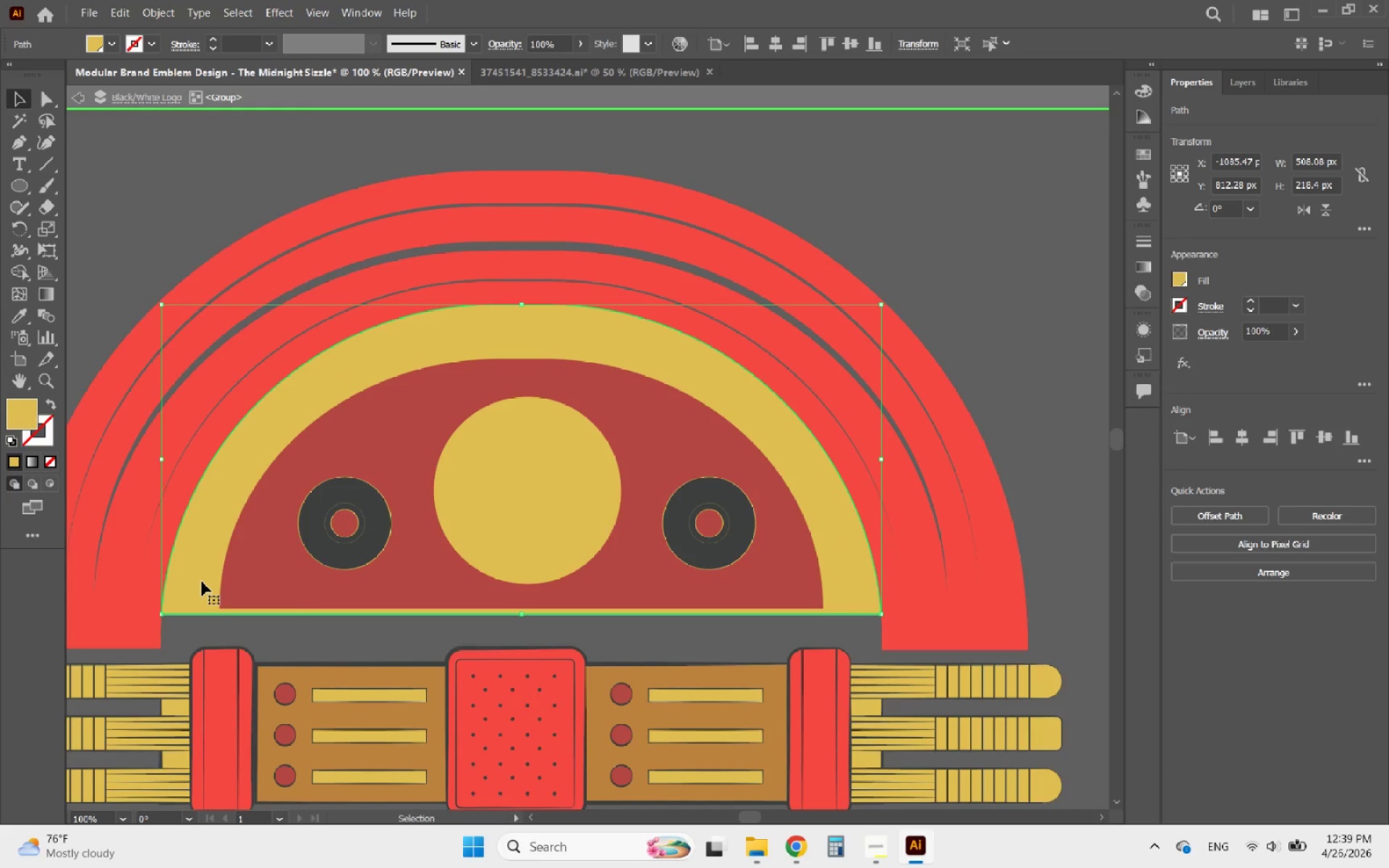 
key(Delete)
 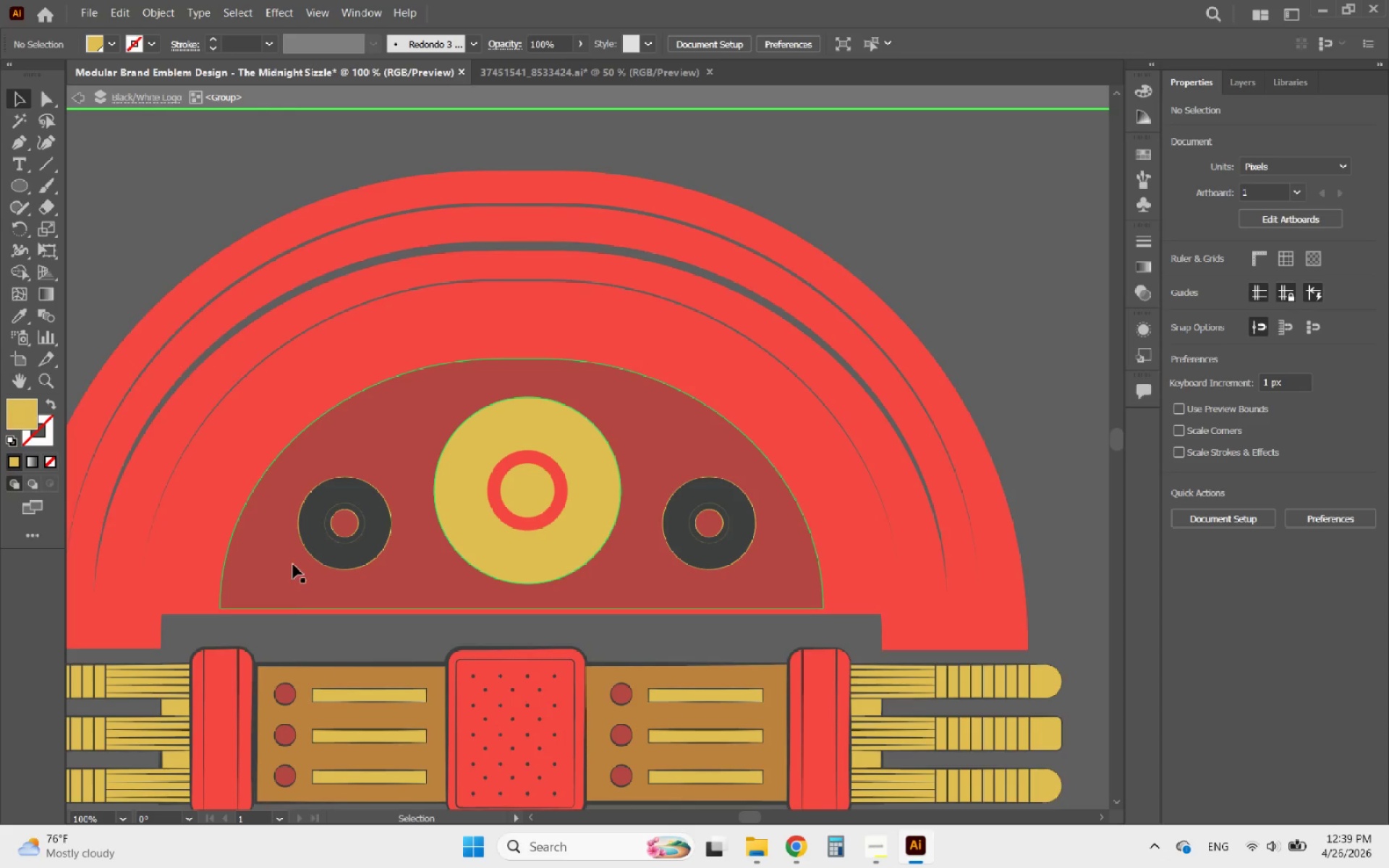 
left_click([276, 594])
 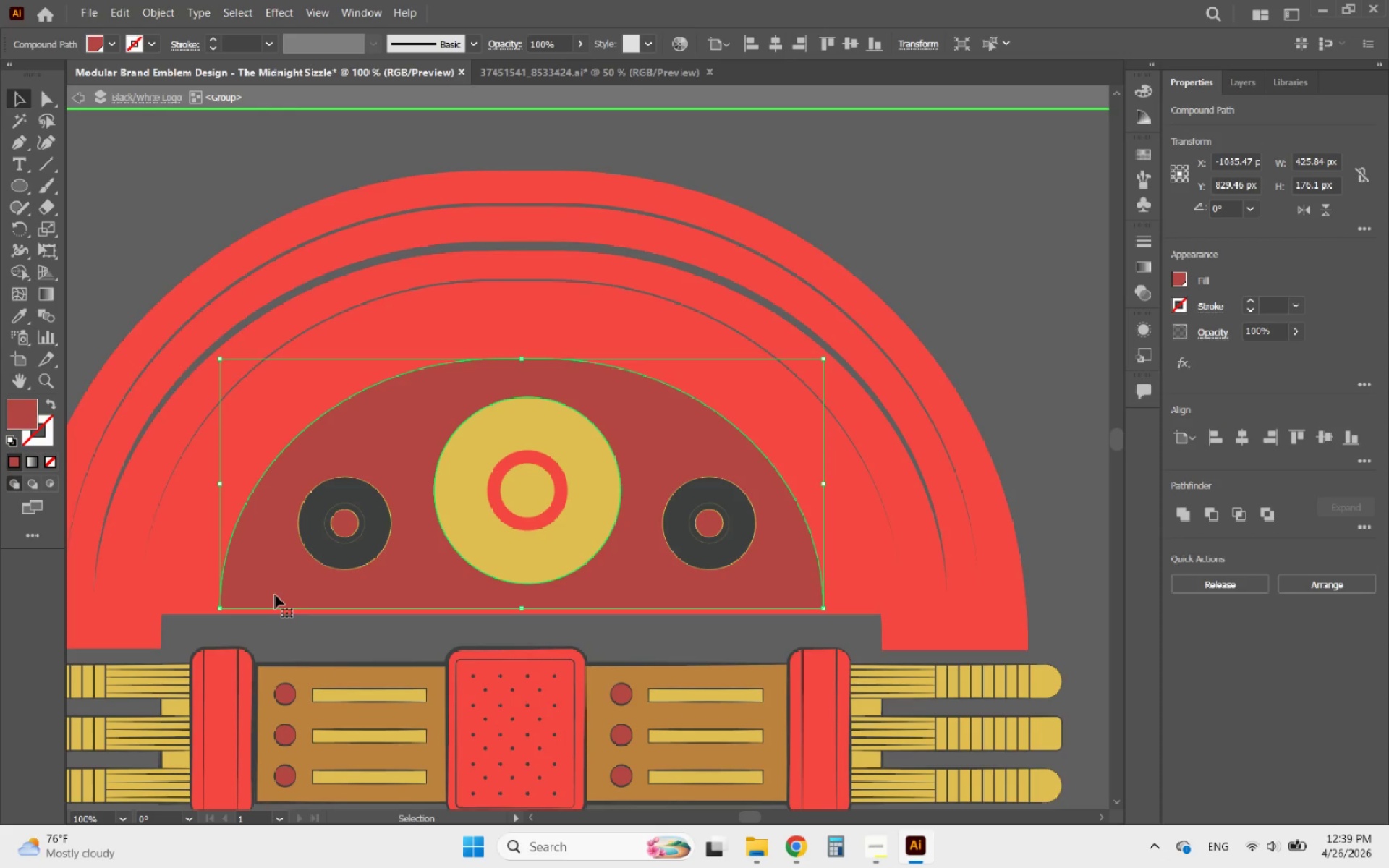 
key(Delete)
 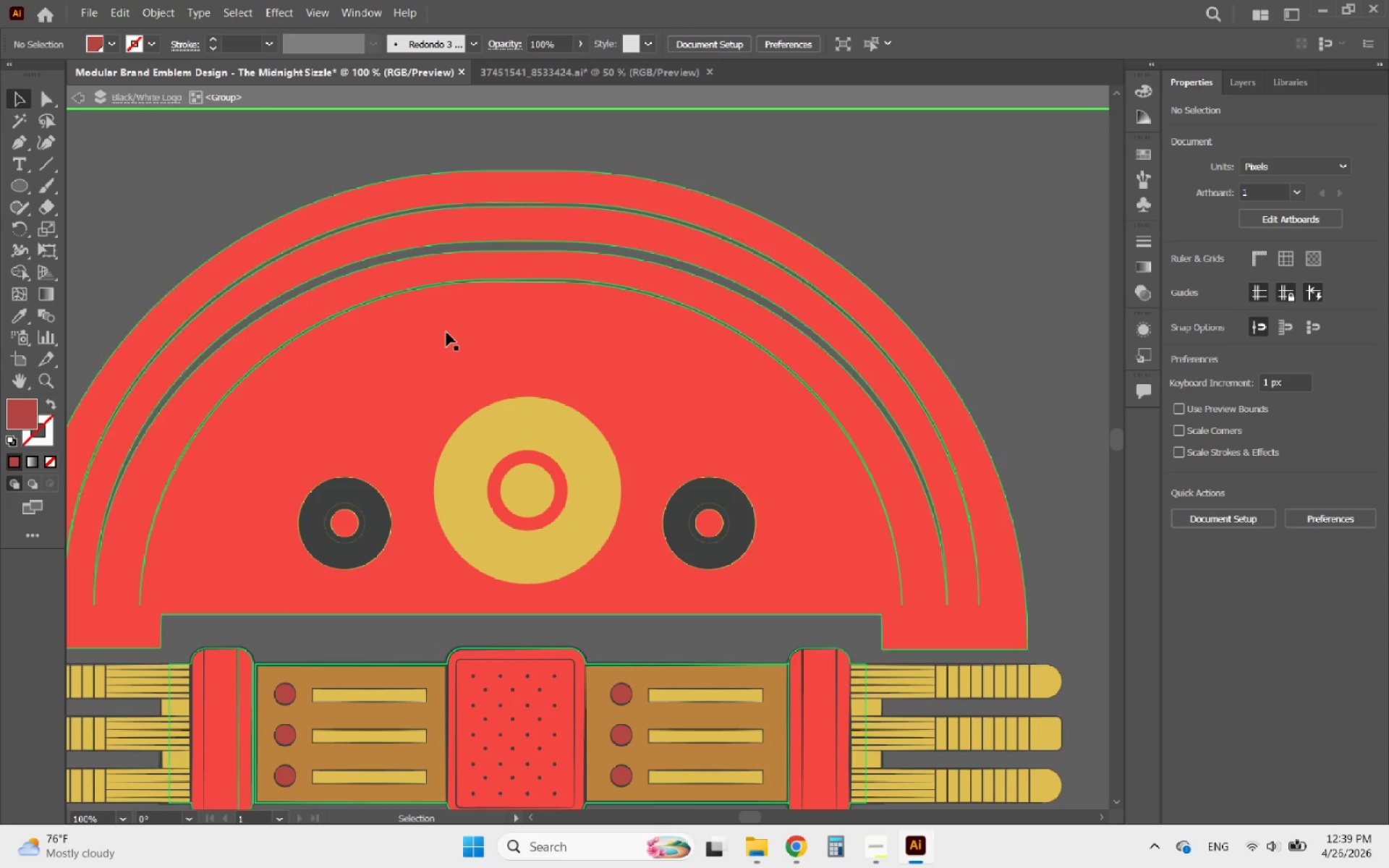 
hold_key(key=AltLeft, duration=0.83)
scroll: coordinate [679, 420], scroll_direction: down, amount: 1.0
 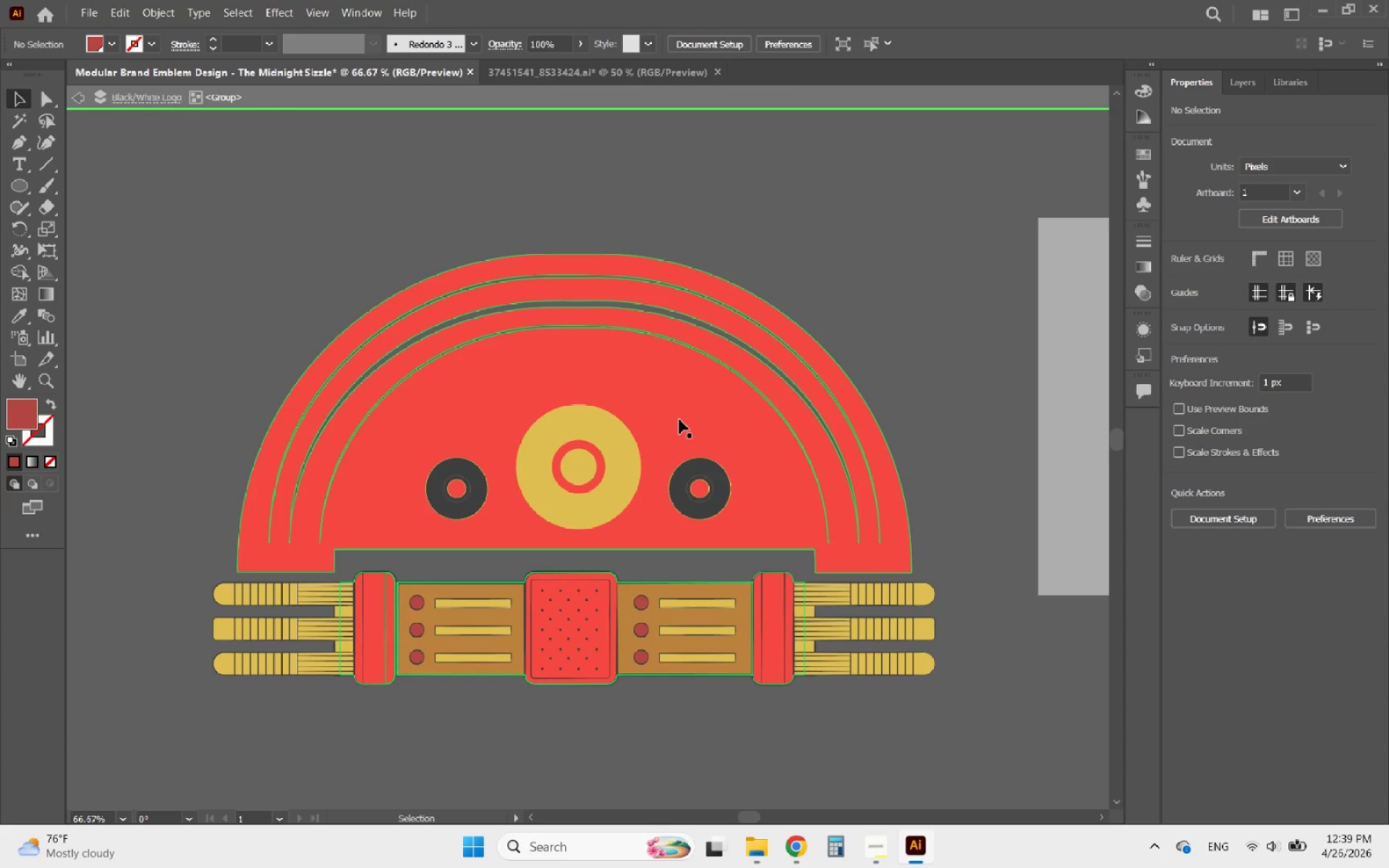 
key(Control+Z)
 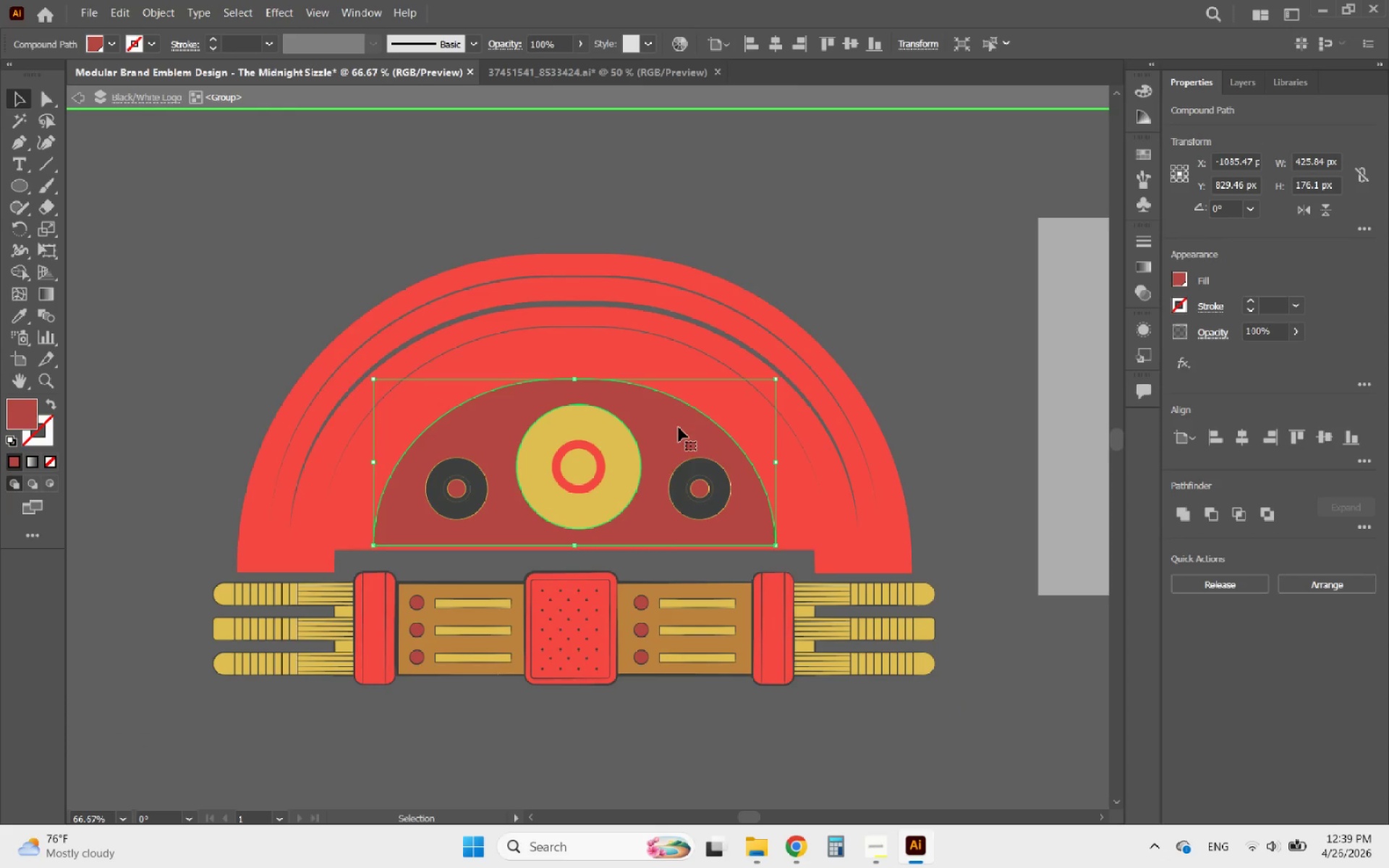 
hold_key(key=AltLeft, duration=0.56)
scroll: coordinate [574, 542], scroll_direction: up, amount: 2.0
 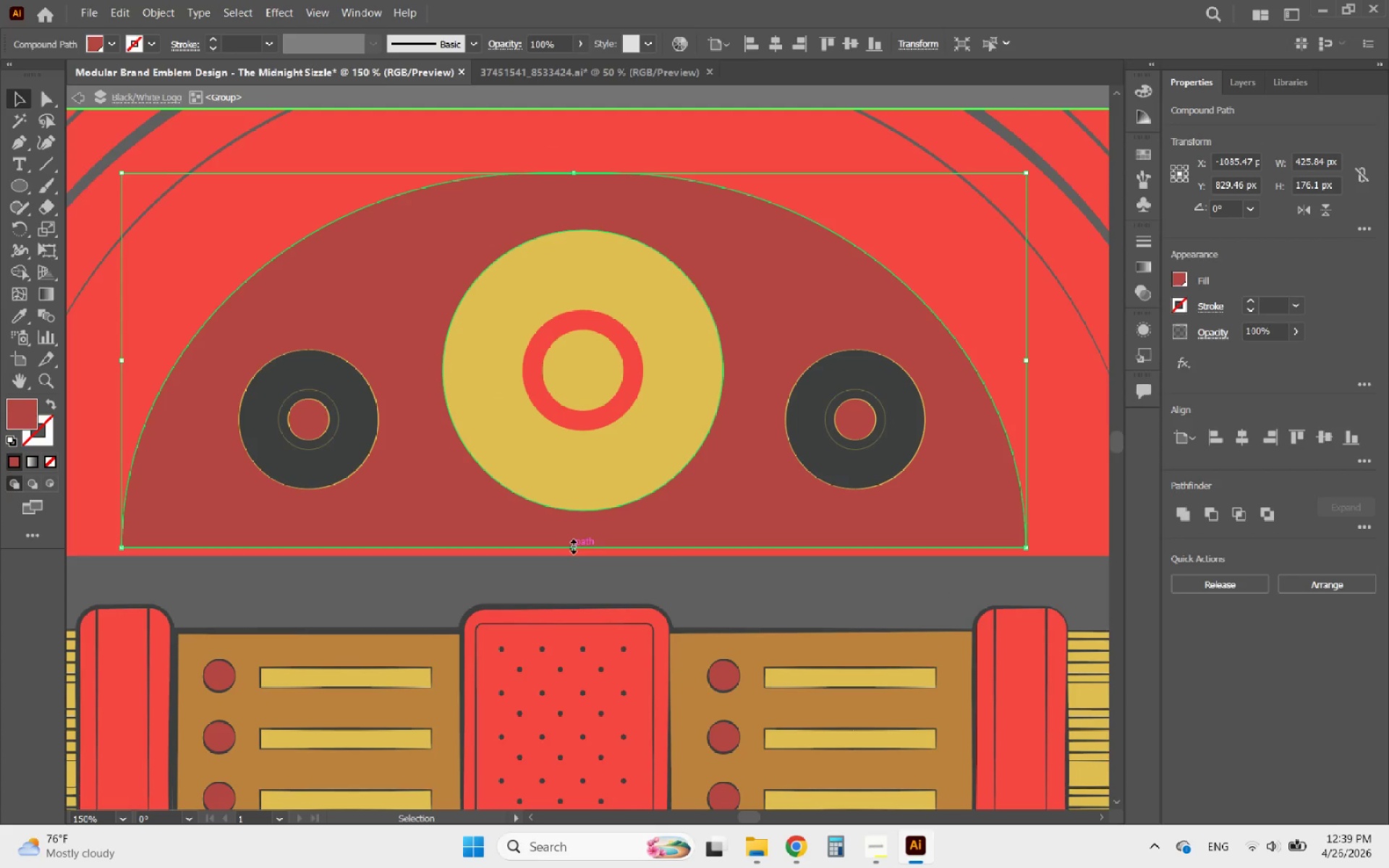 
left_click_drag(start_coordinate=[572, 545], to_coordinate=[580, 556])
 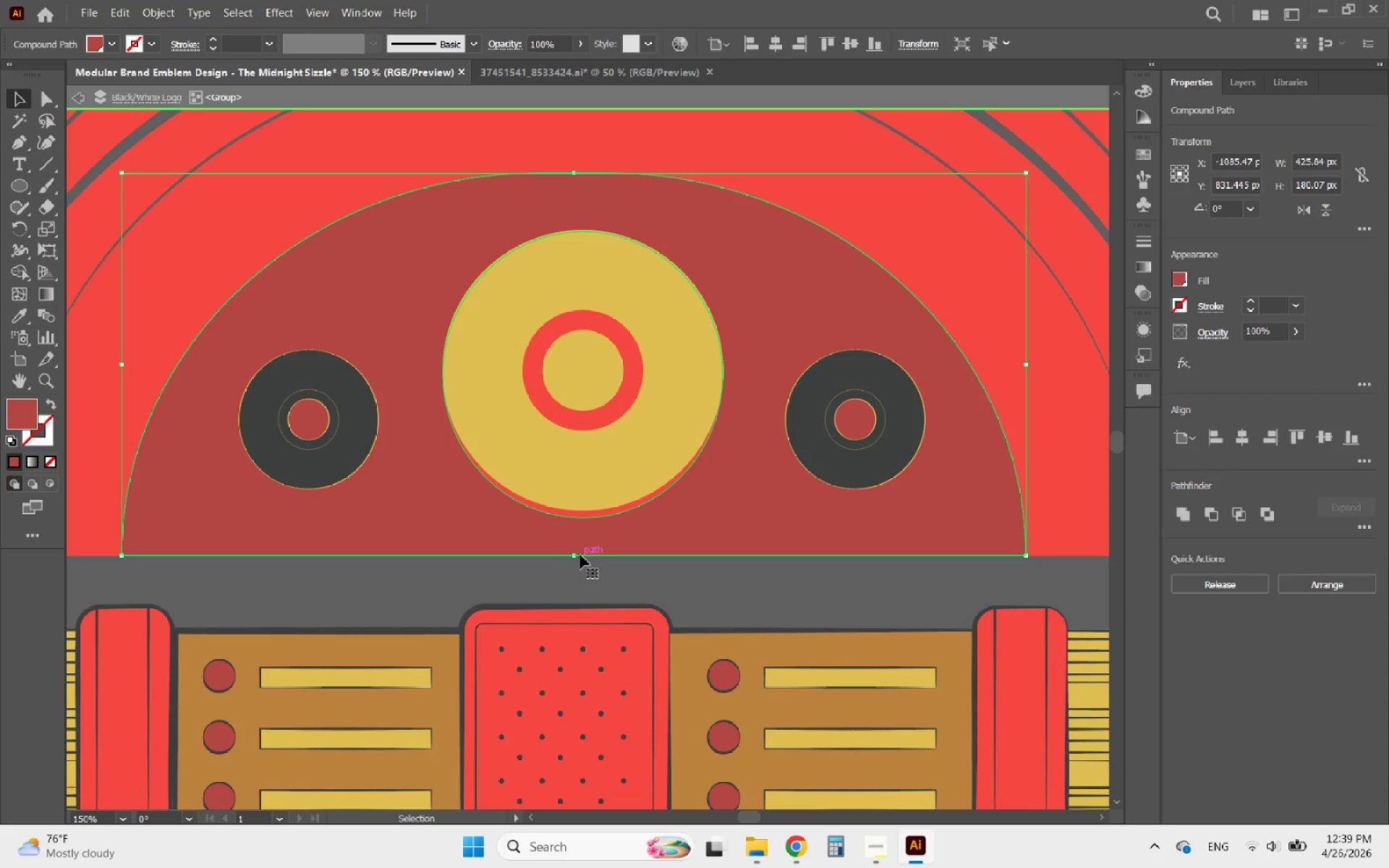 
hold_key(key=AltLeft, duration=1.25)
scroll: coordinate [563, 524], scroll_direction: down, amount: 2.0
 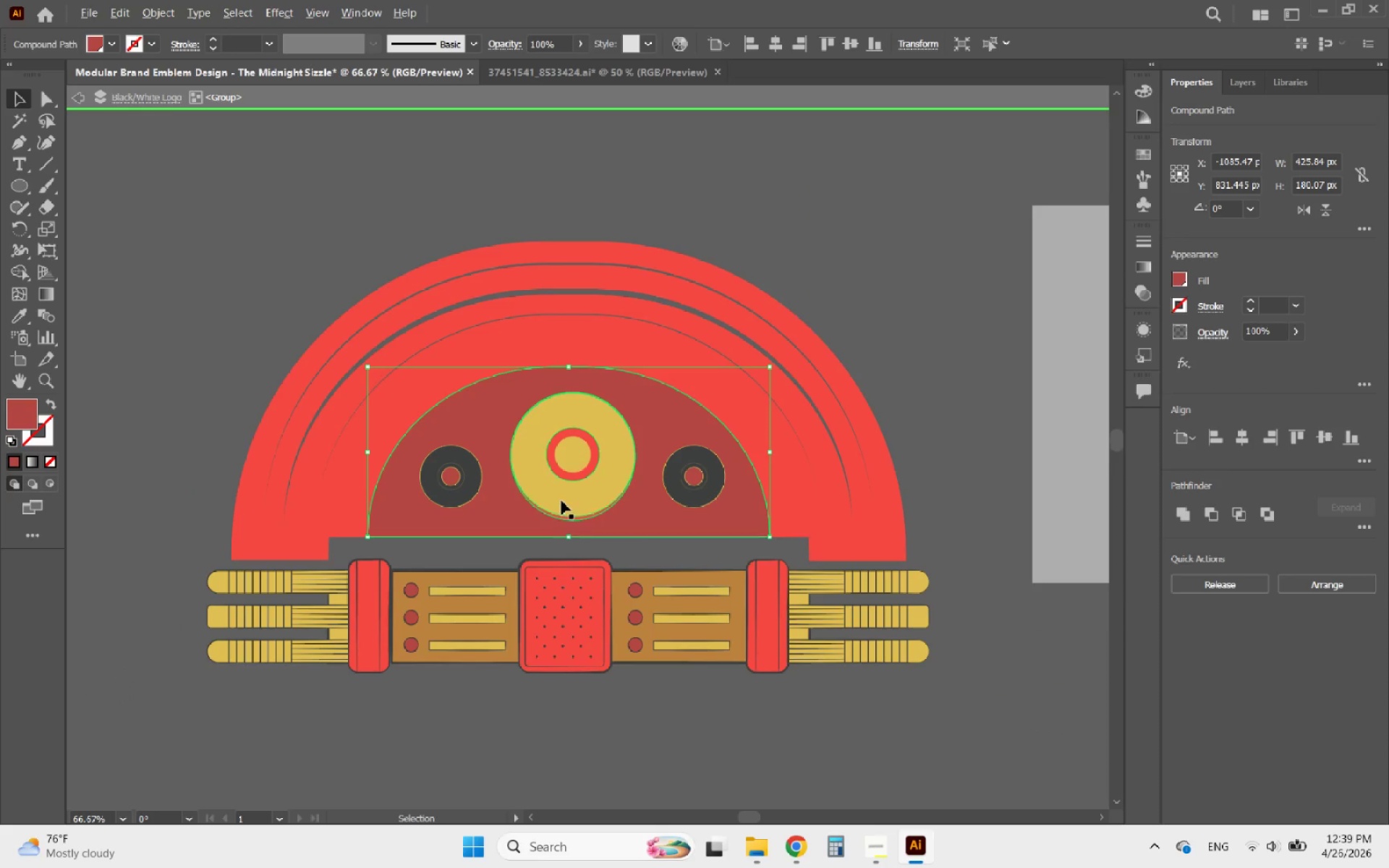 
scroll: coordinate [561, 498], scroll_direction: up, amount: 2.0
 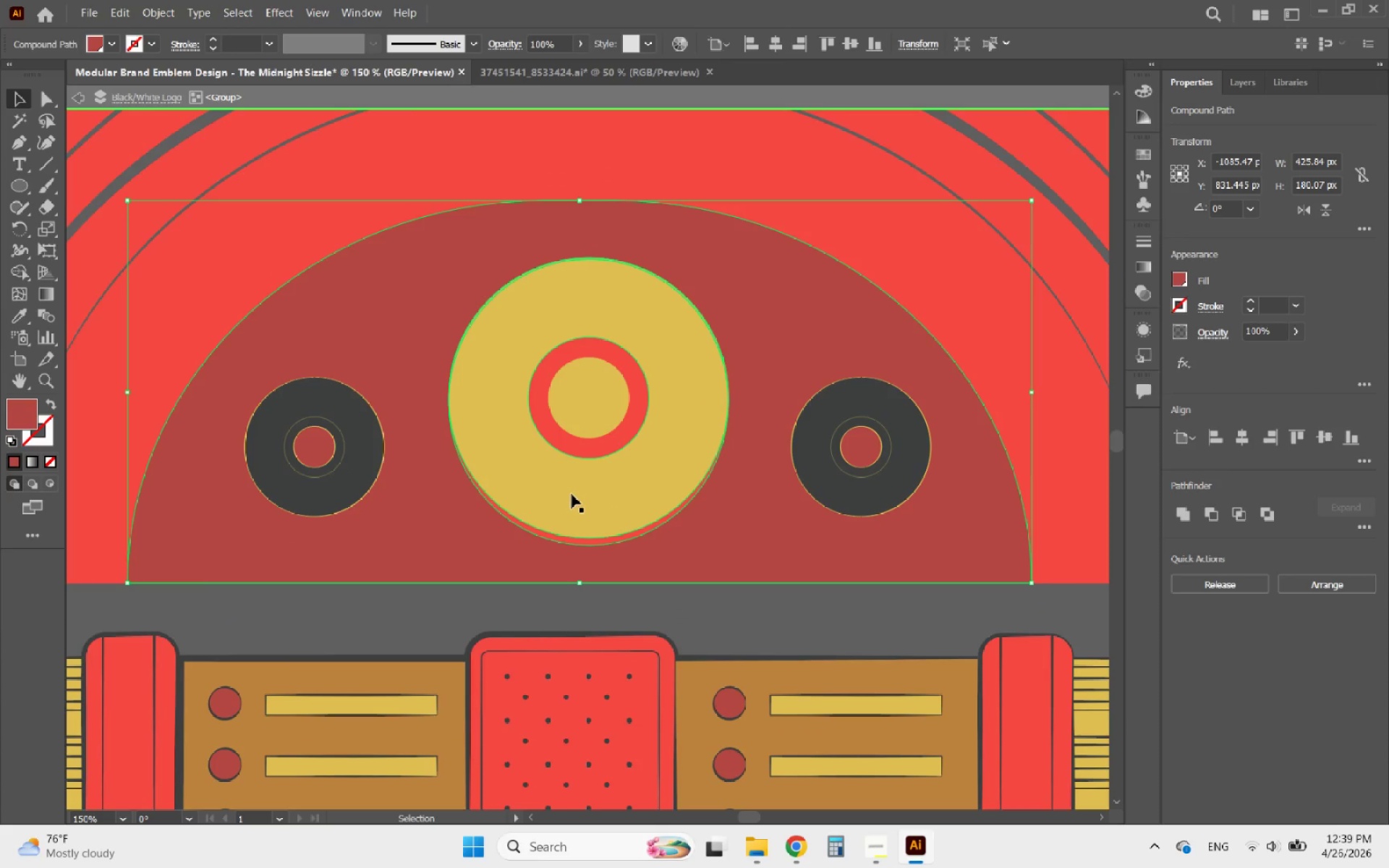 
left_click([572, 494])
 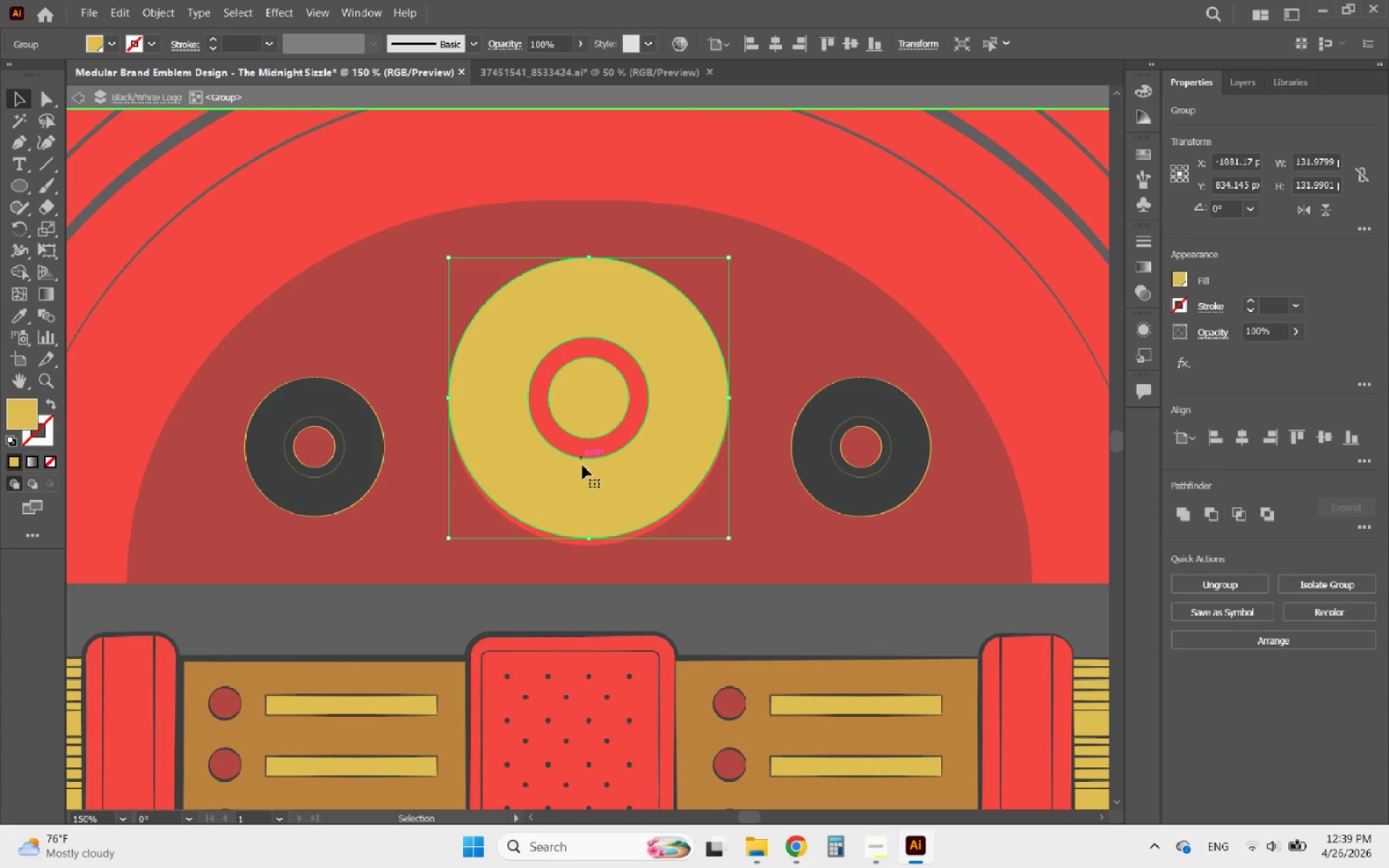 
left_click_drag(start_coordinate=[585, 484], to_coordinate=[585, 490])
 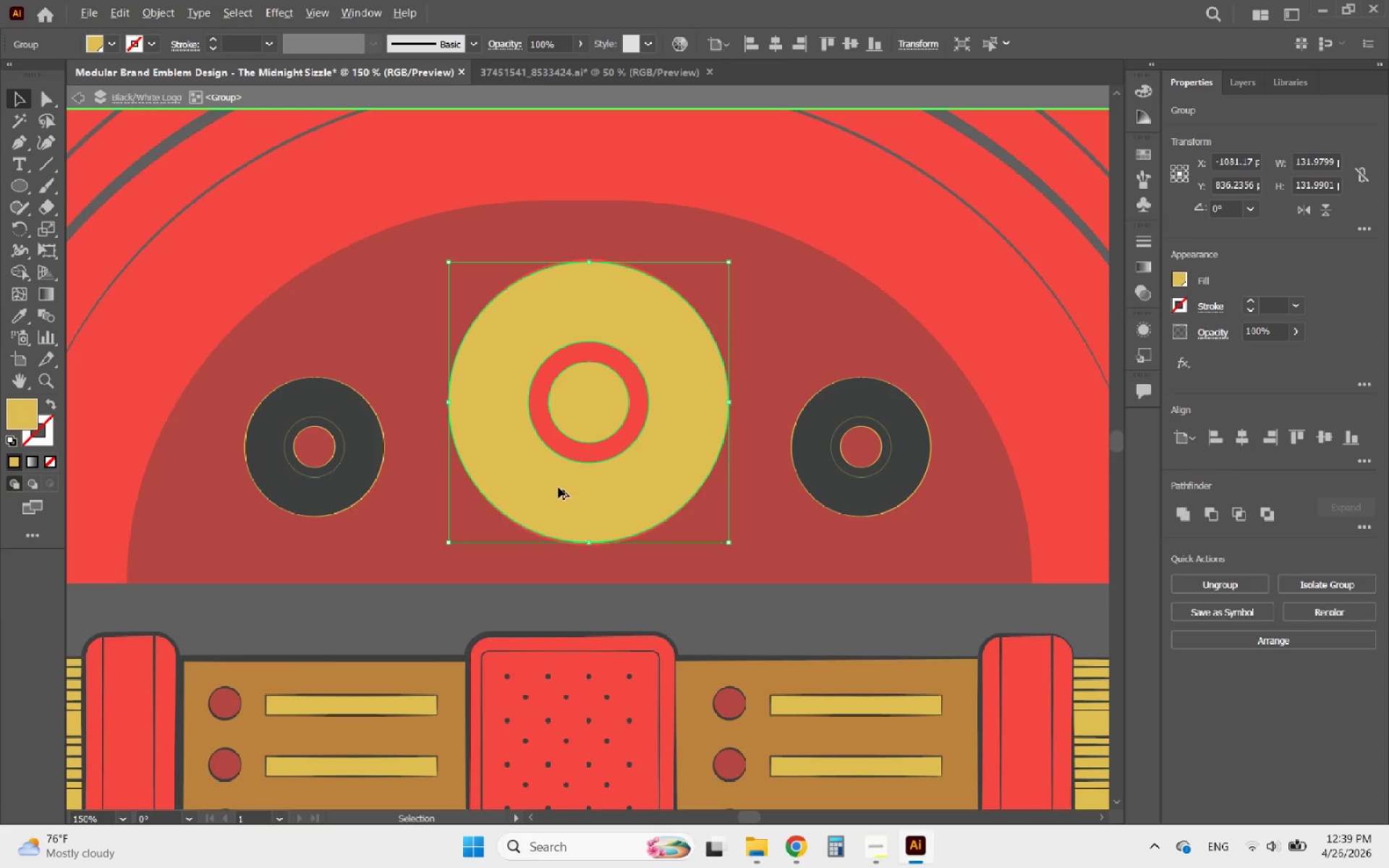 
hold_key(key=ShiftLeft, duration=3.2)
 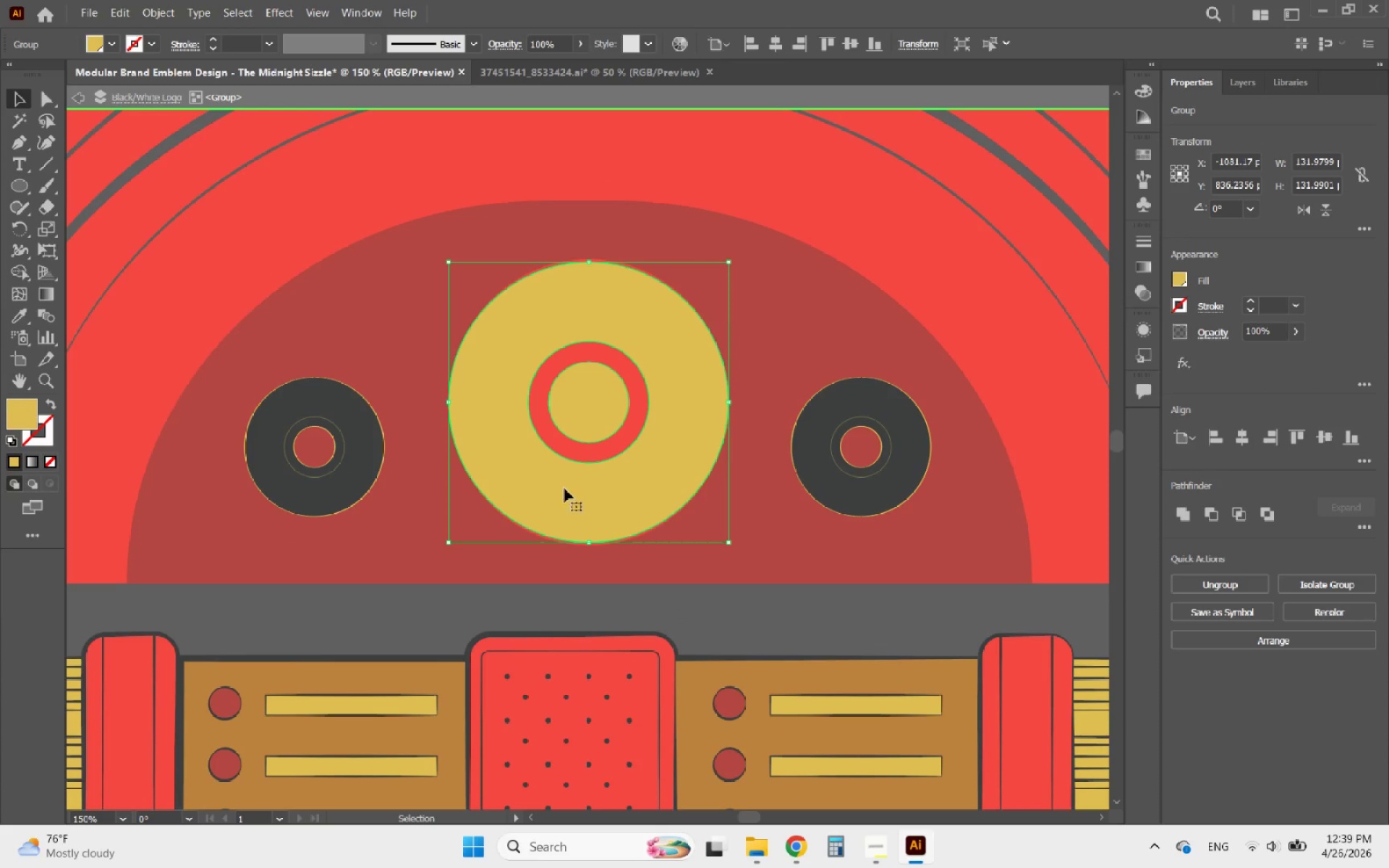 
hold_key(key=AltLeft, duration=2.16)
scroll: coordinate [558, 487], scroll_direction: down, amount: 2.0
 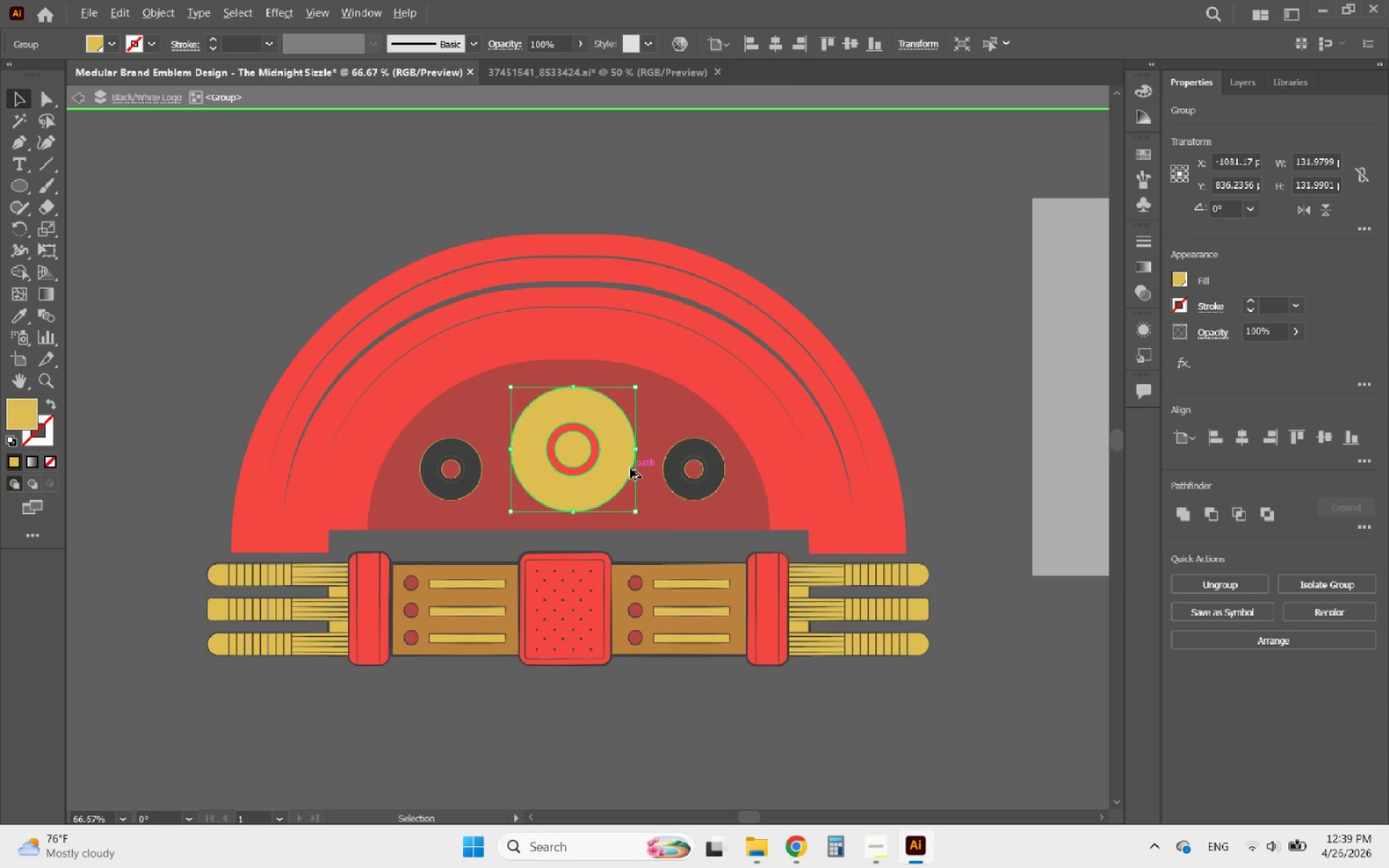 
scroll: coordinate [632, 467], scroll_direction: up, amount: 3.0
 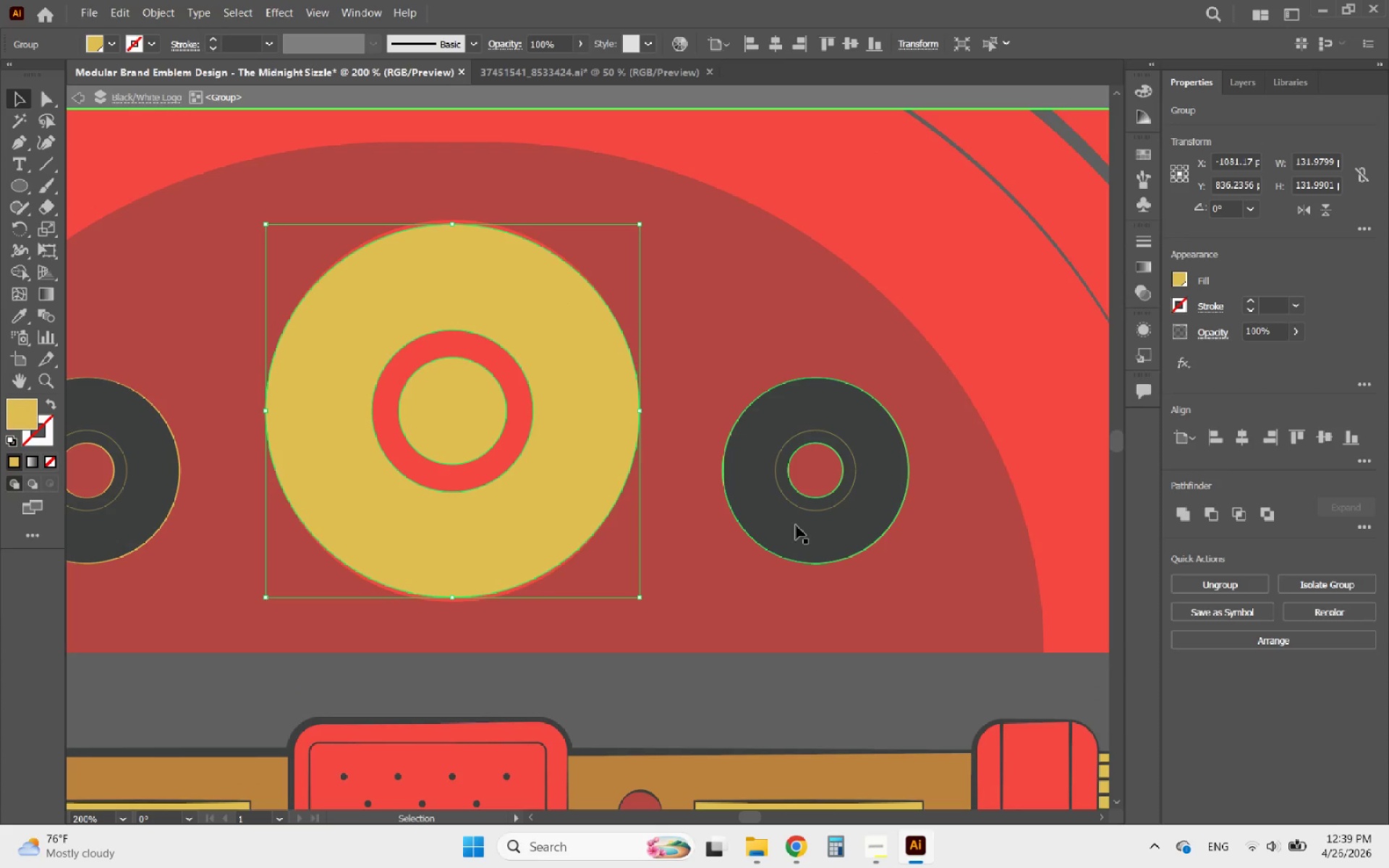 
left_click([796, 525])
 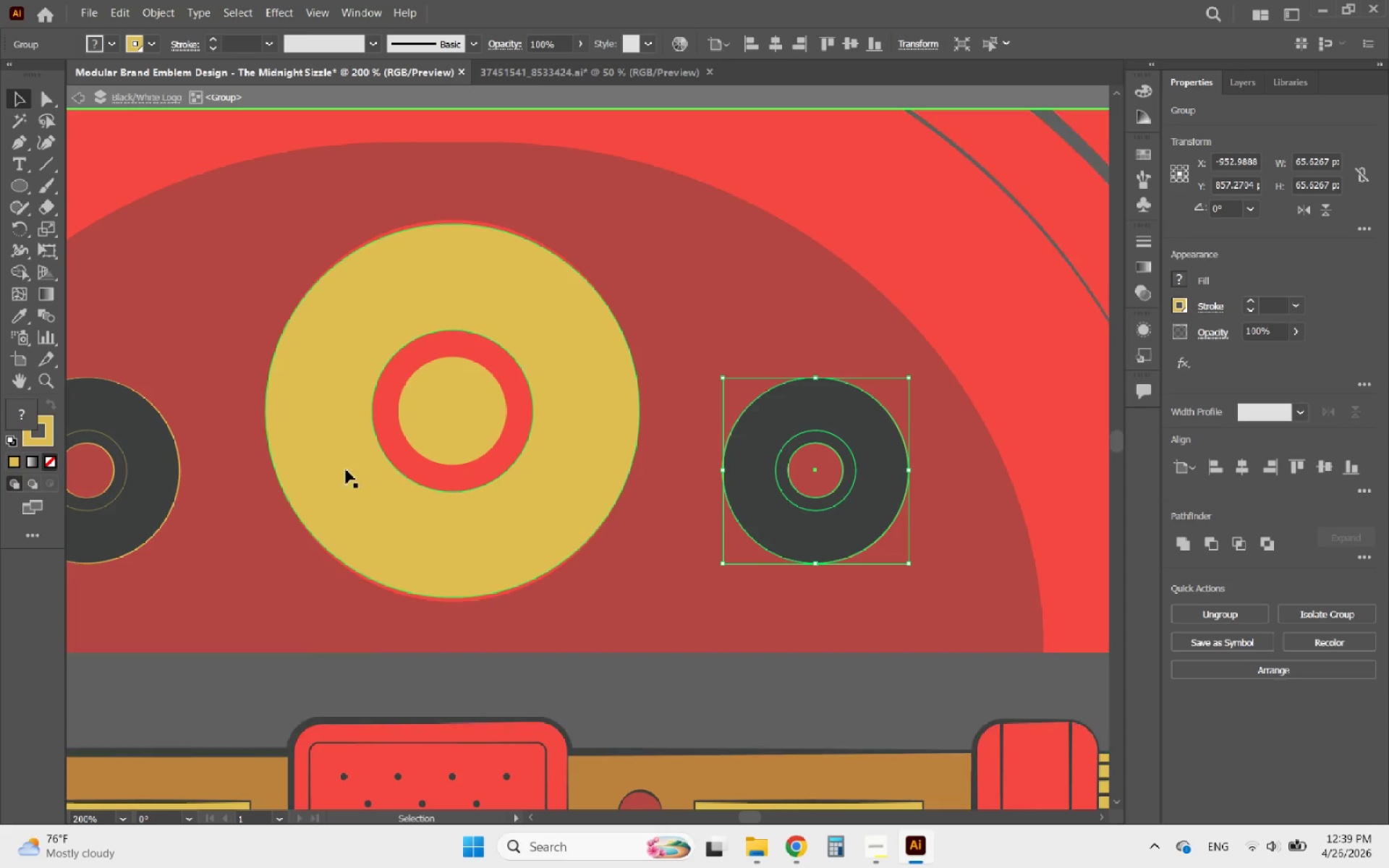 
hold_key(key=ShiftLeft, duration=0.52)
left_click([144, 480])
 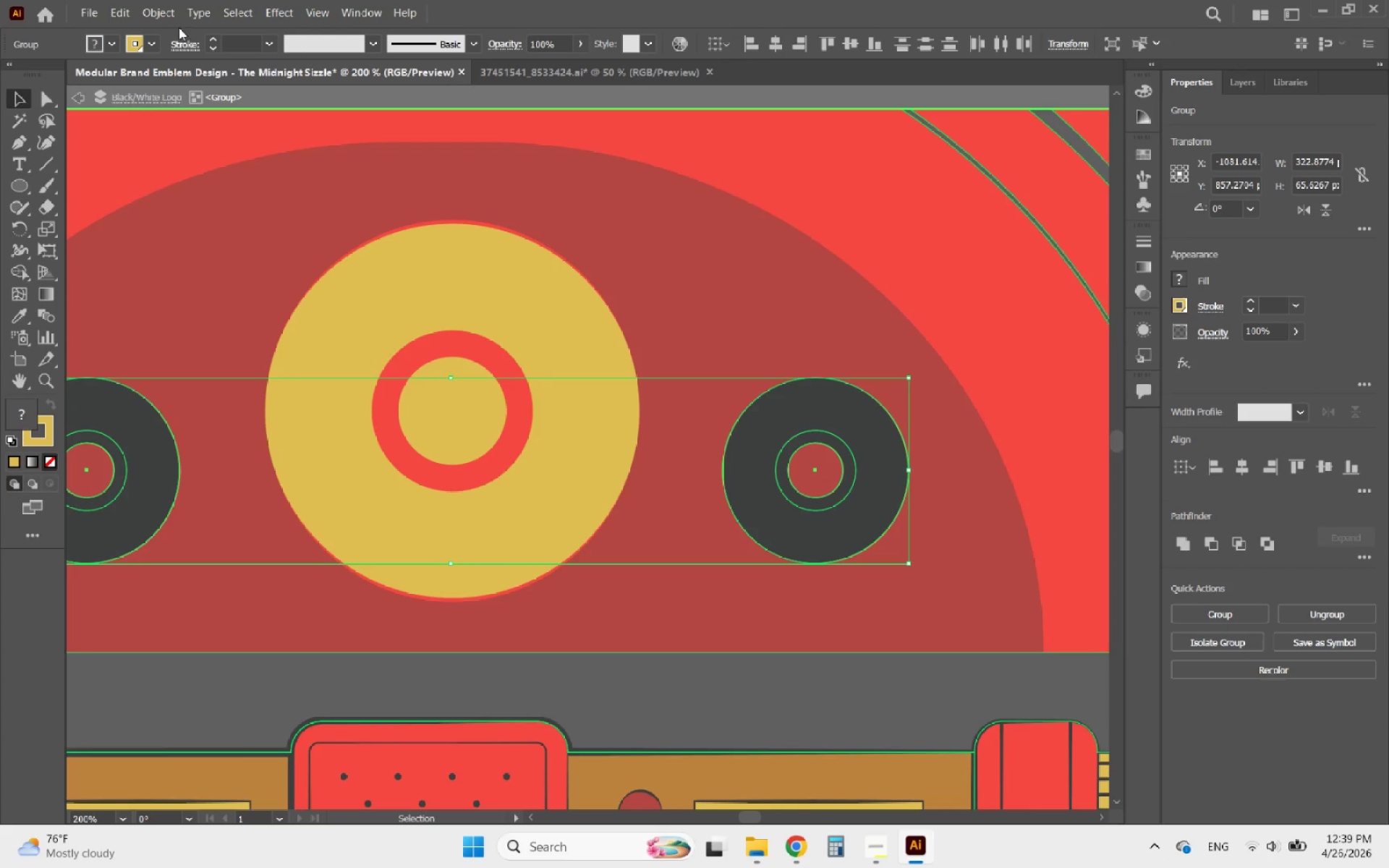 
left_click([166, 10])
 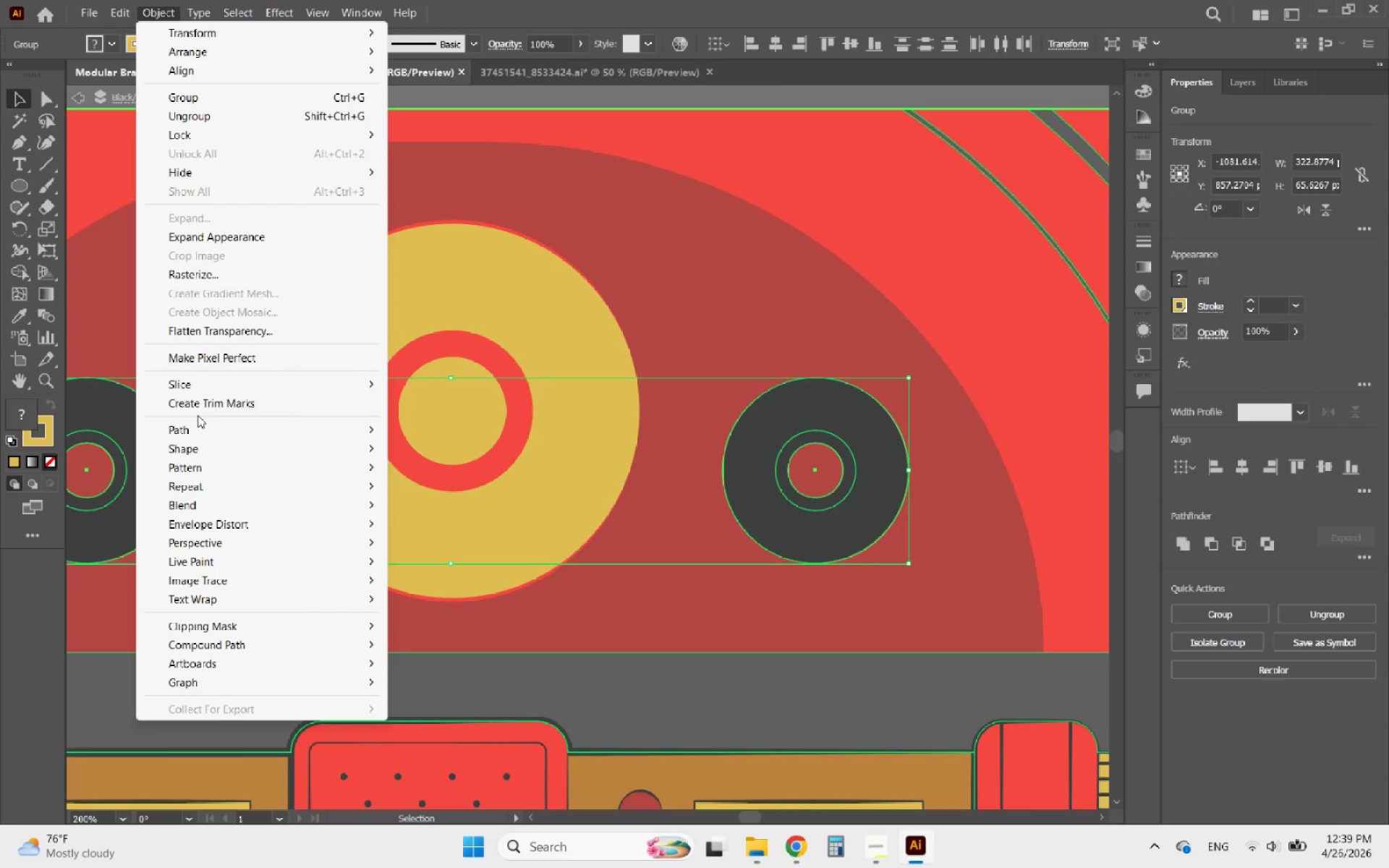 
left_click([189, 427])
 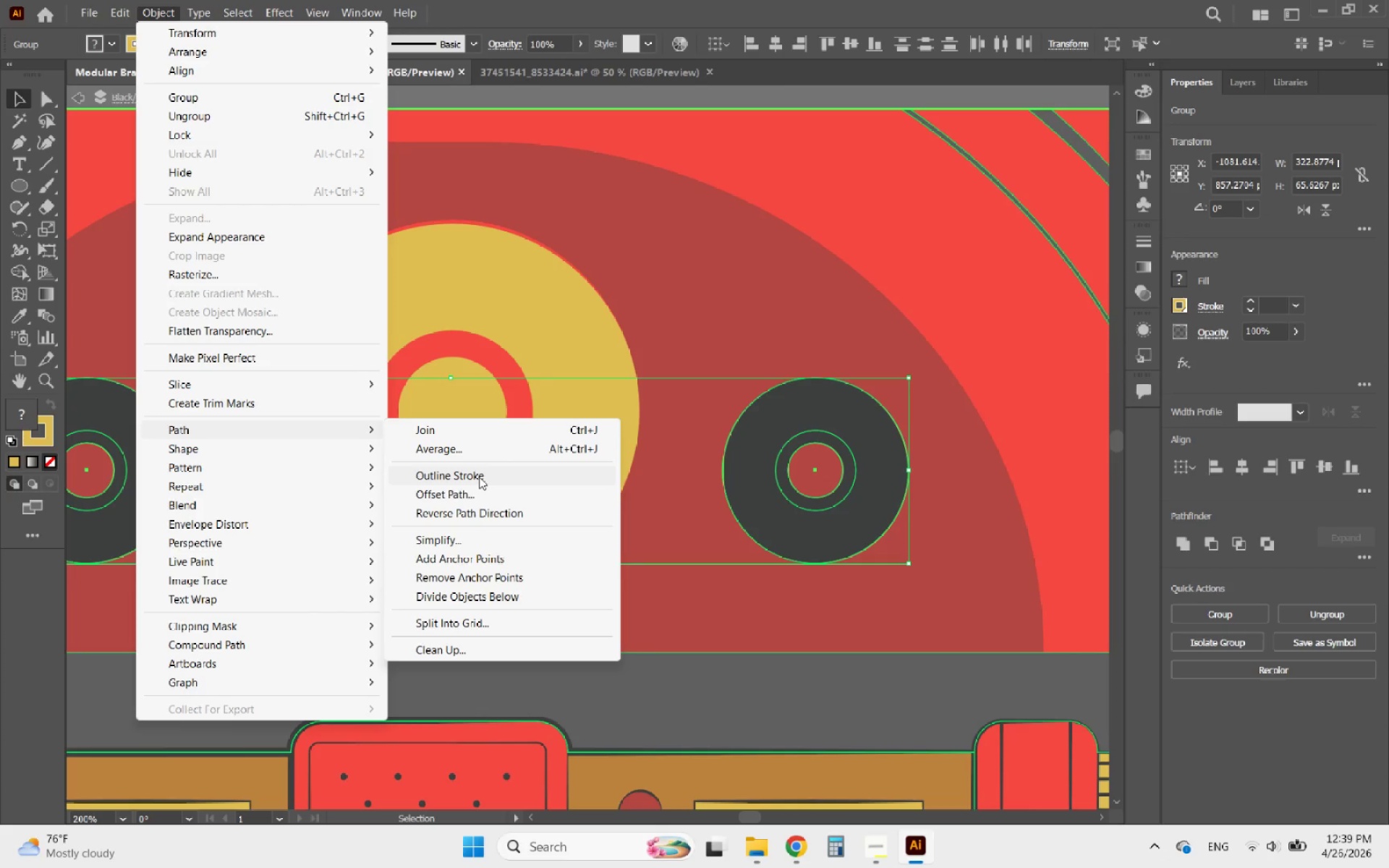 
left_click([479, 476])
 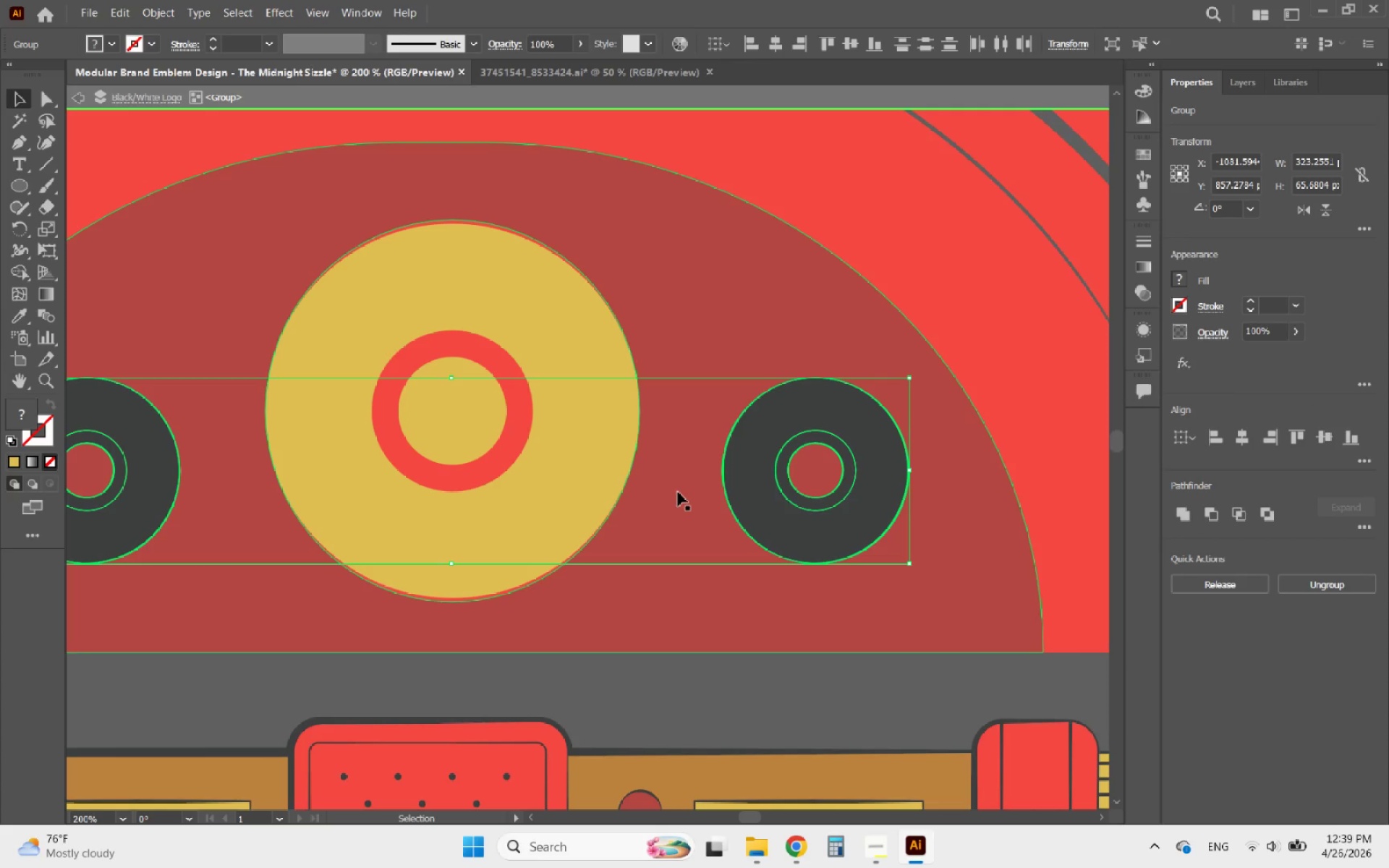 
hold_key(key=AltLeft, duration=0.91)
scroll: coordinate [723, 551], scroll_direction: down, amount: 1.0
 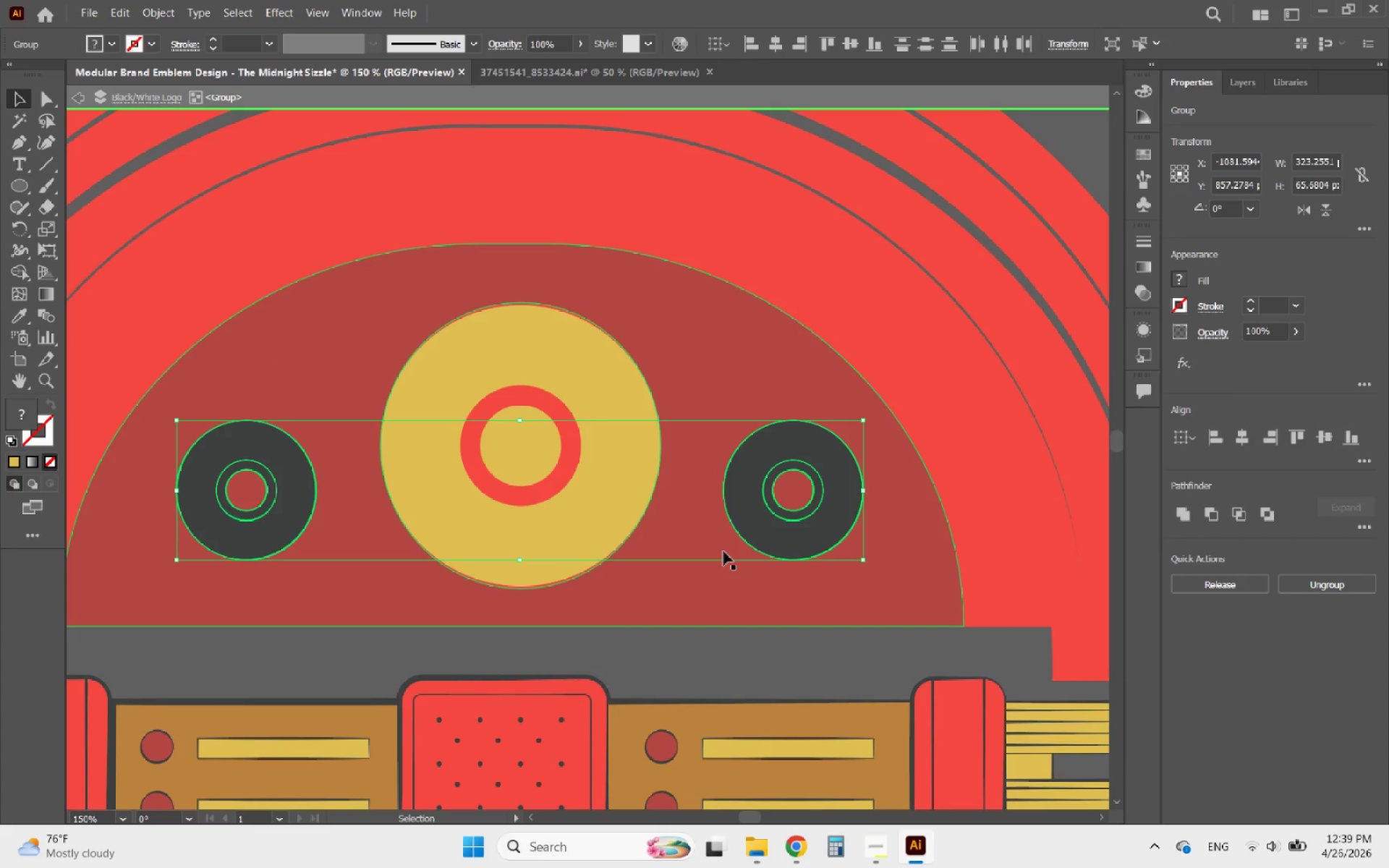 
hold_key(key=AltLeft, duration=2.55)
scroll: coordinate [801, 535], scroll_direction: down, amount: 2.0
 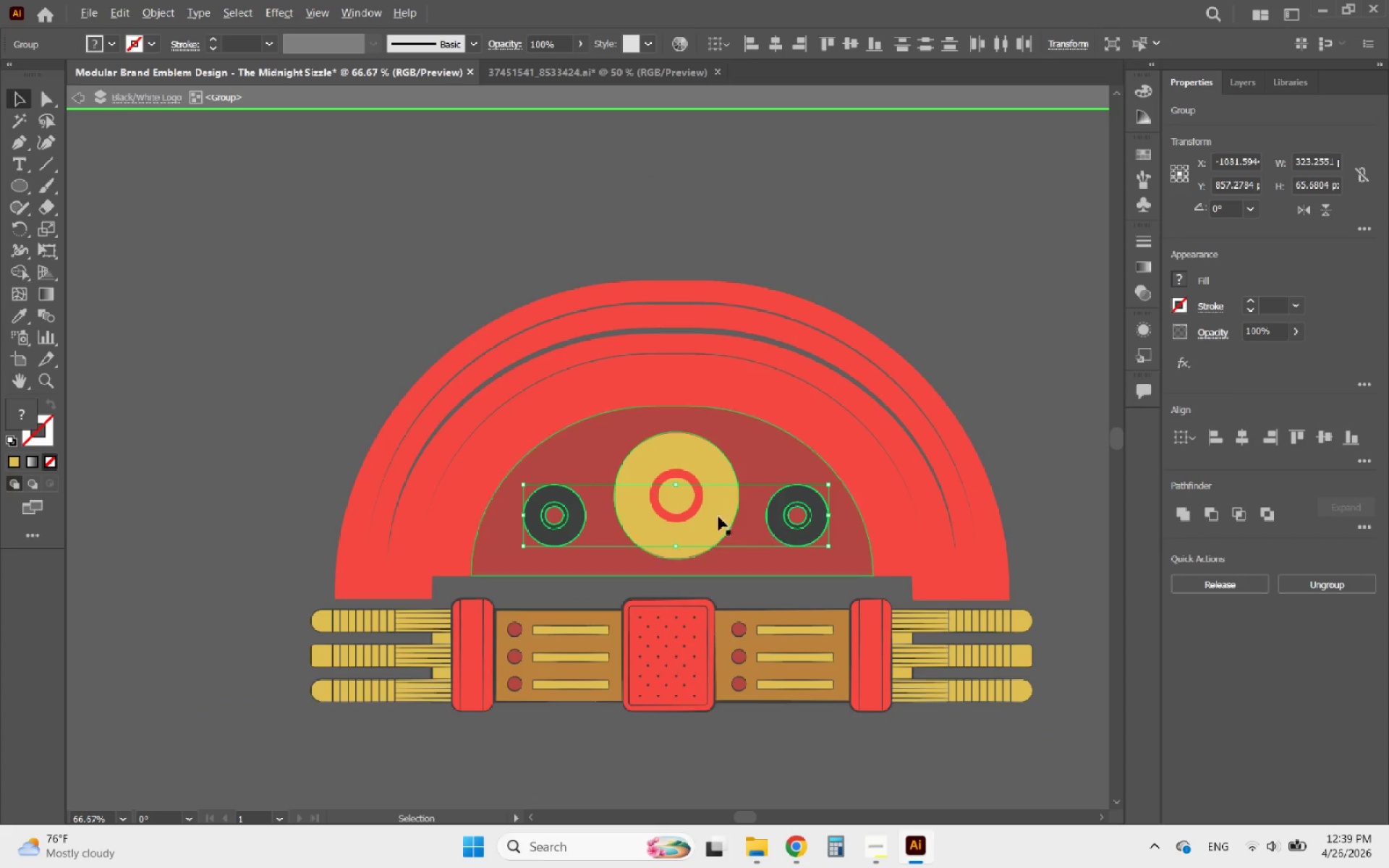 
scroll: coordinate [684, 502], scroll_direction: up, amount: 3.0
 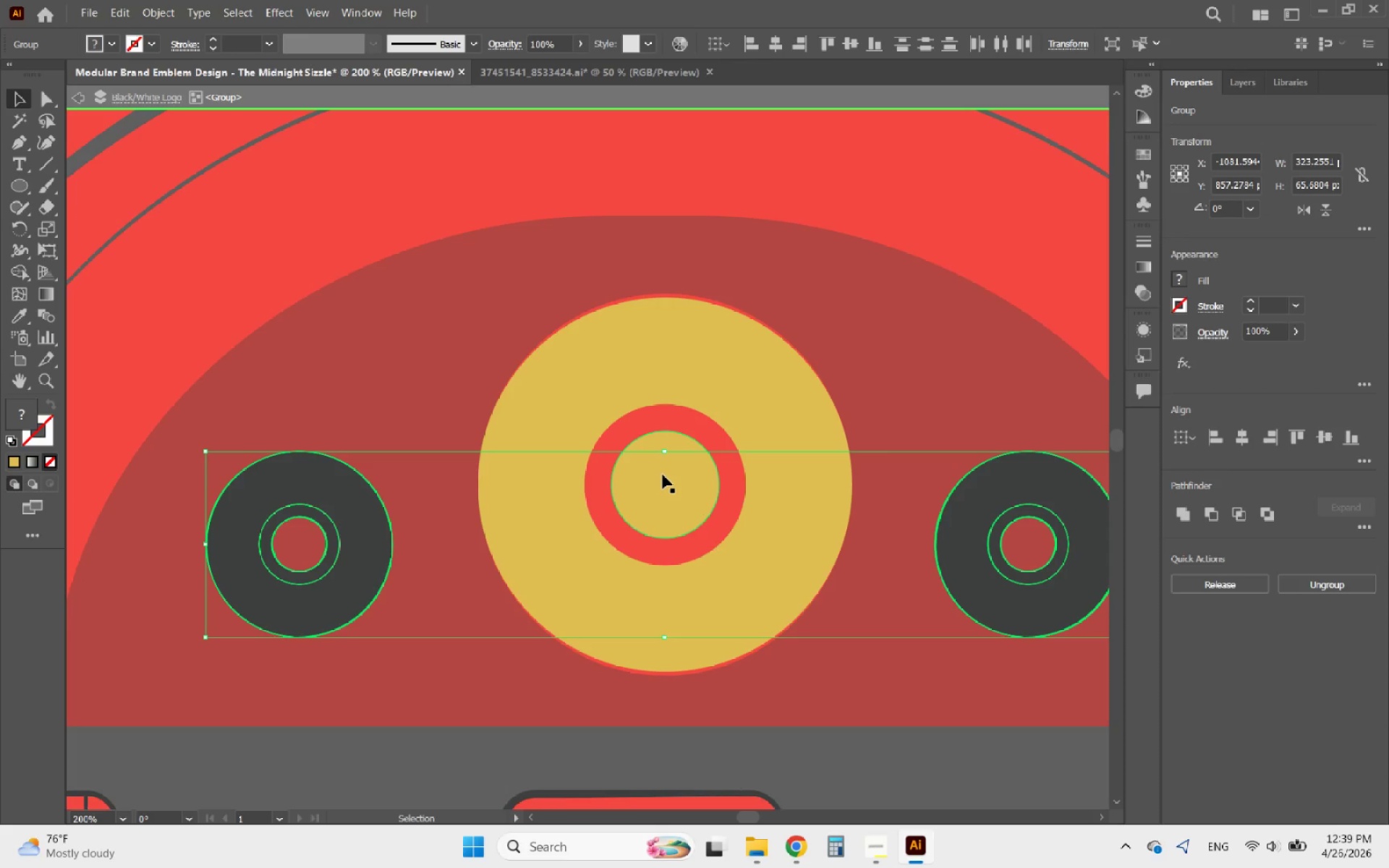 
wait(21.88)
 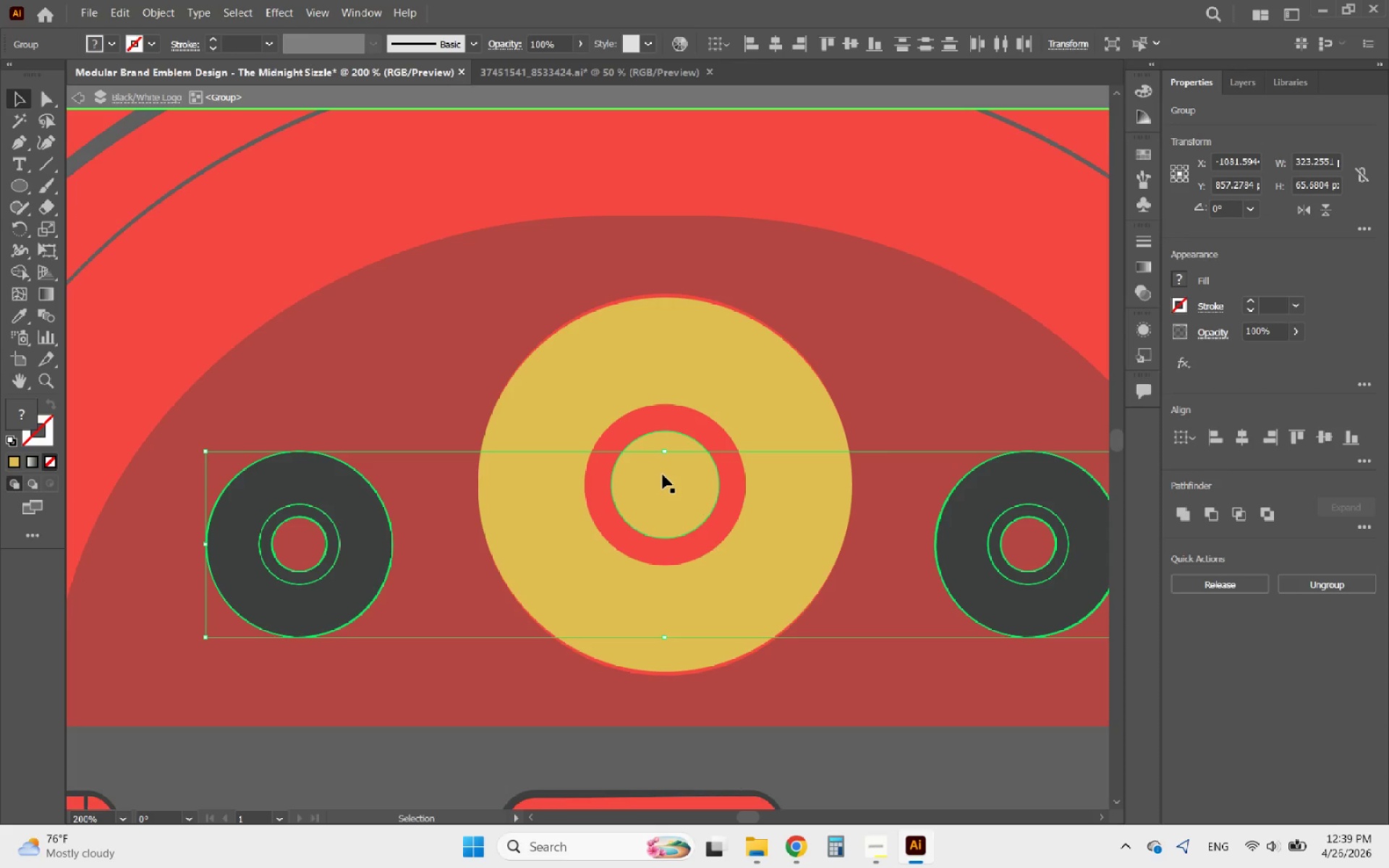 
key(Alt+AltLeft)
 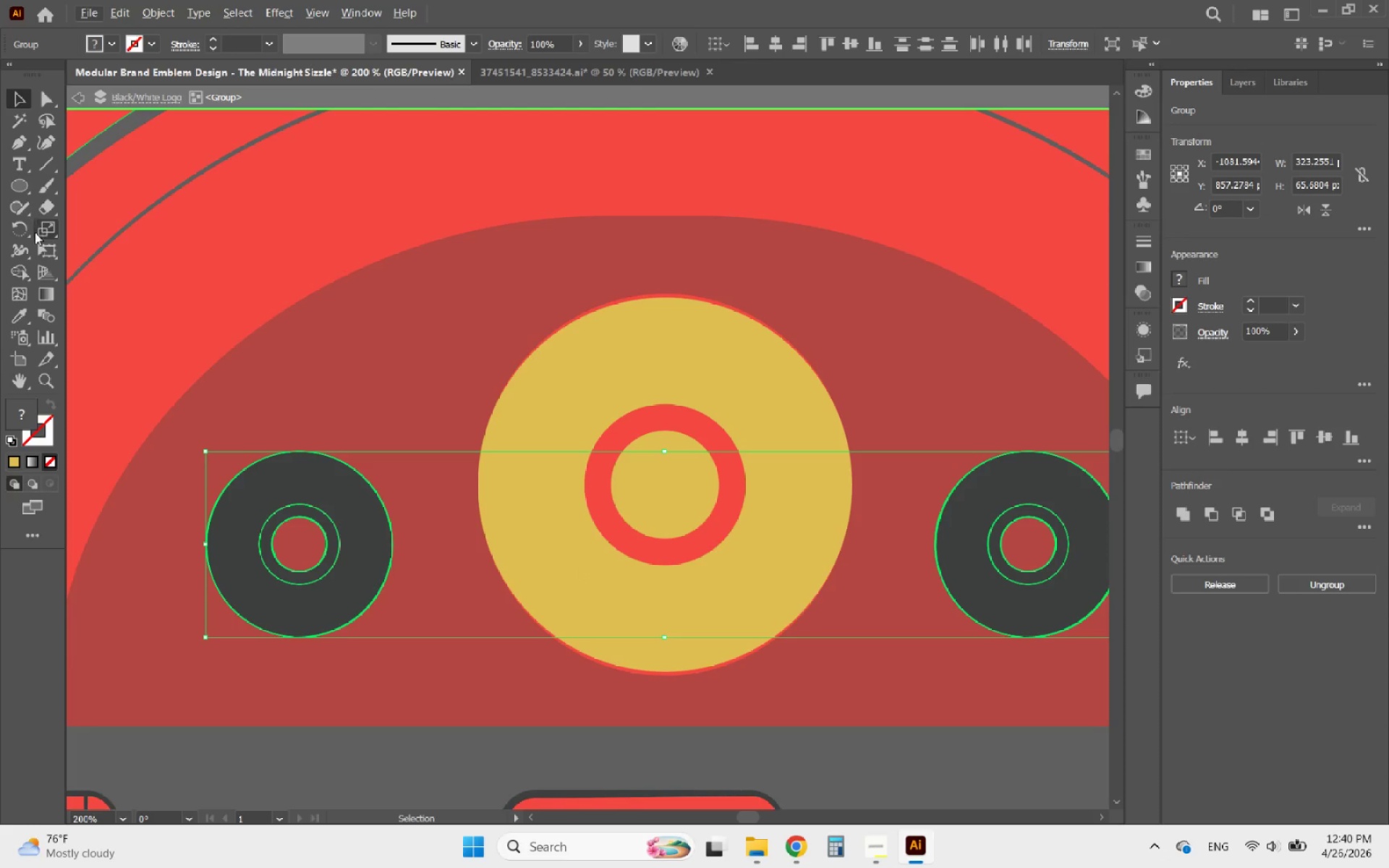 
hold_key(key=ShiftLeft, duration=0.59)
left_click([506, 720])
 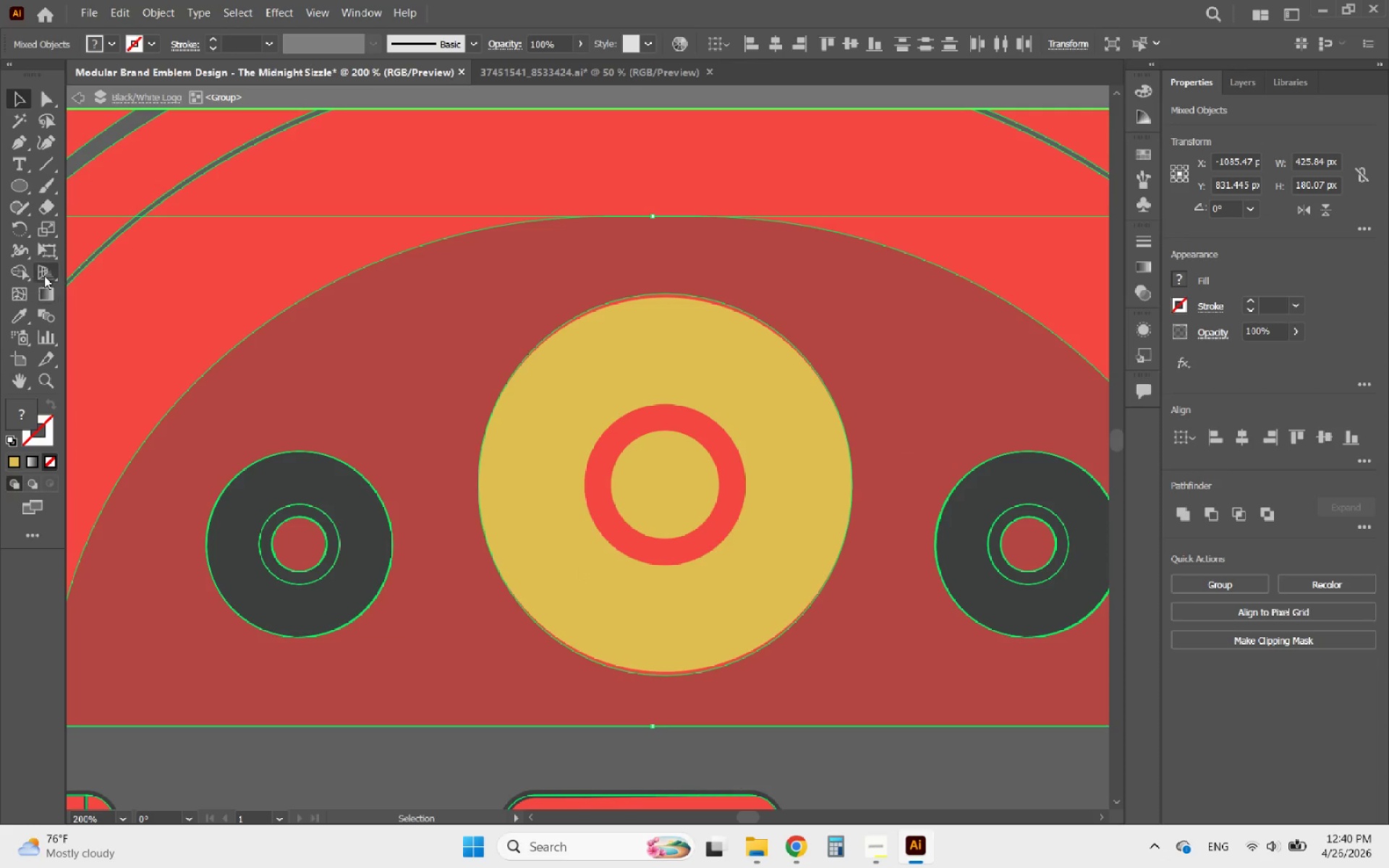 
left_click([22, 265])
 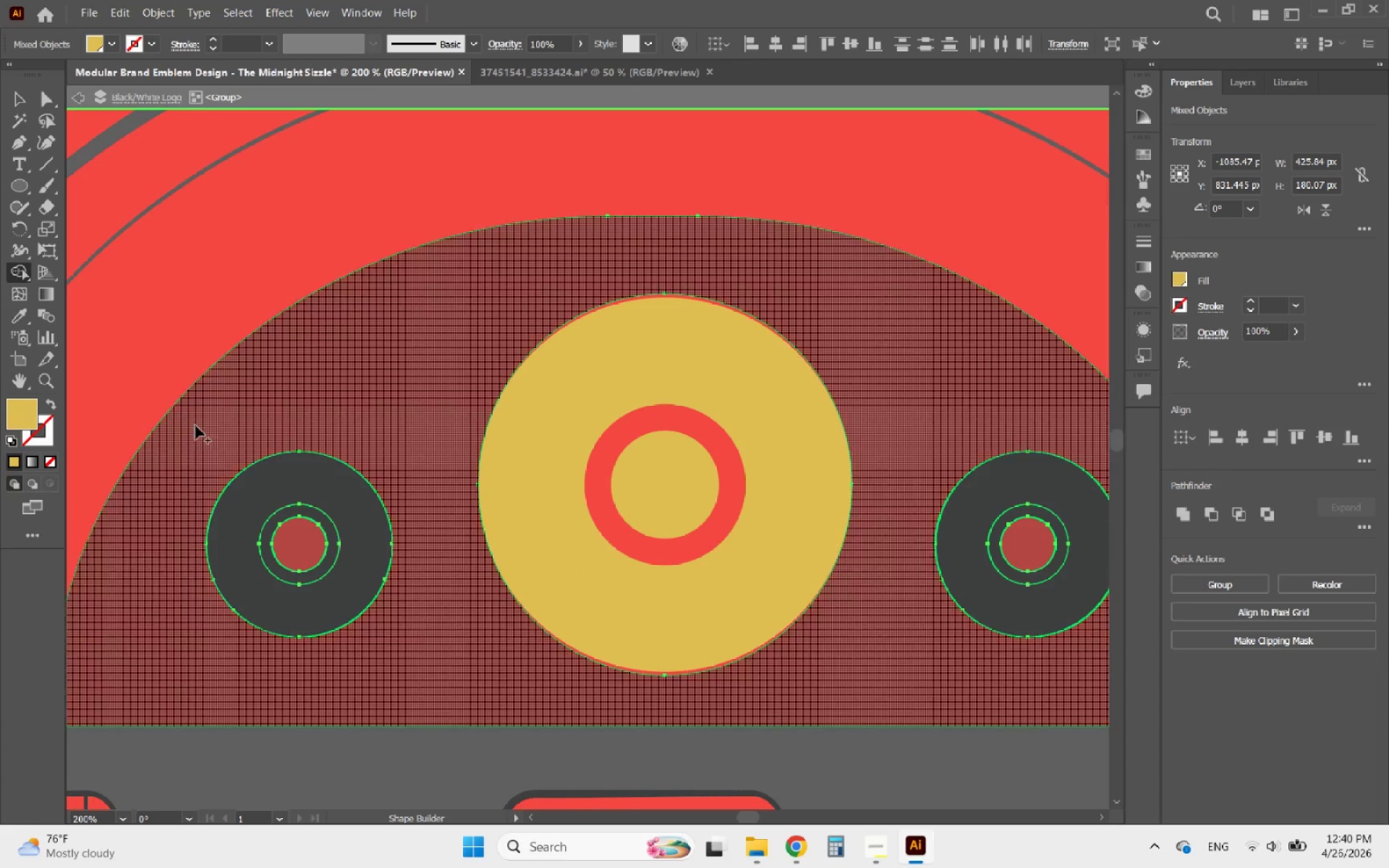 
hold_key(key=AltLeft, duration=1.69)
scroll: coordinate [173, 543], scroll_direction: up, amount: 7.0
 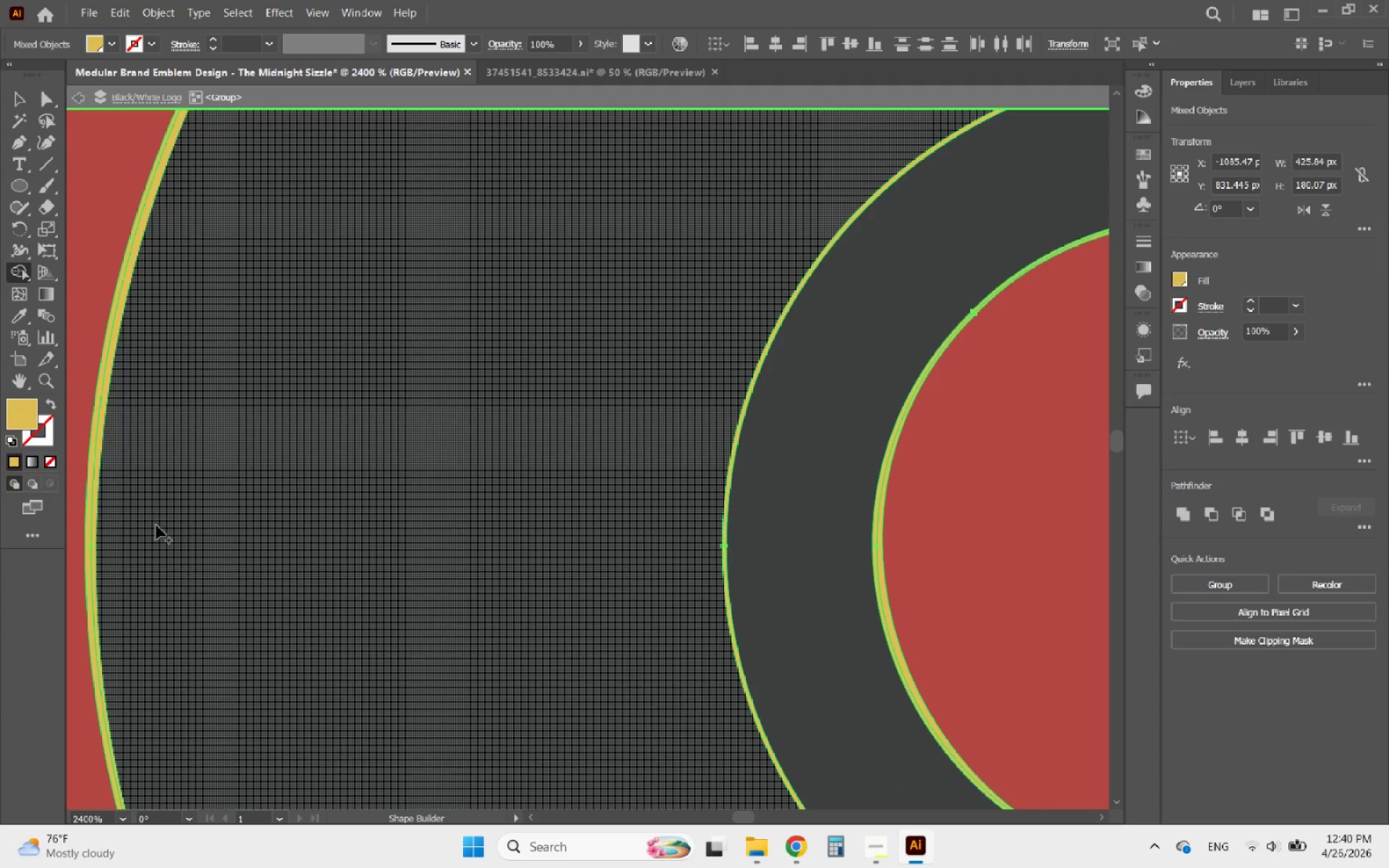 
left_click_drag(start_coordinate=[156, 526], to_coordinate=[89, 509])
 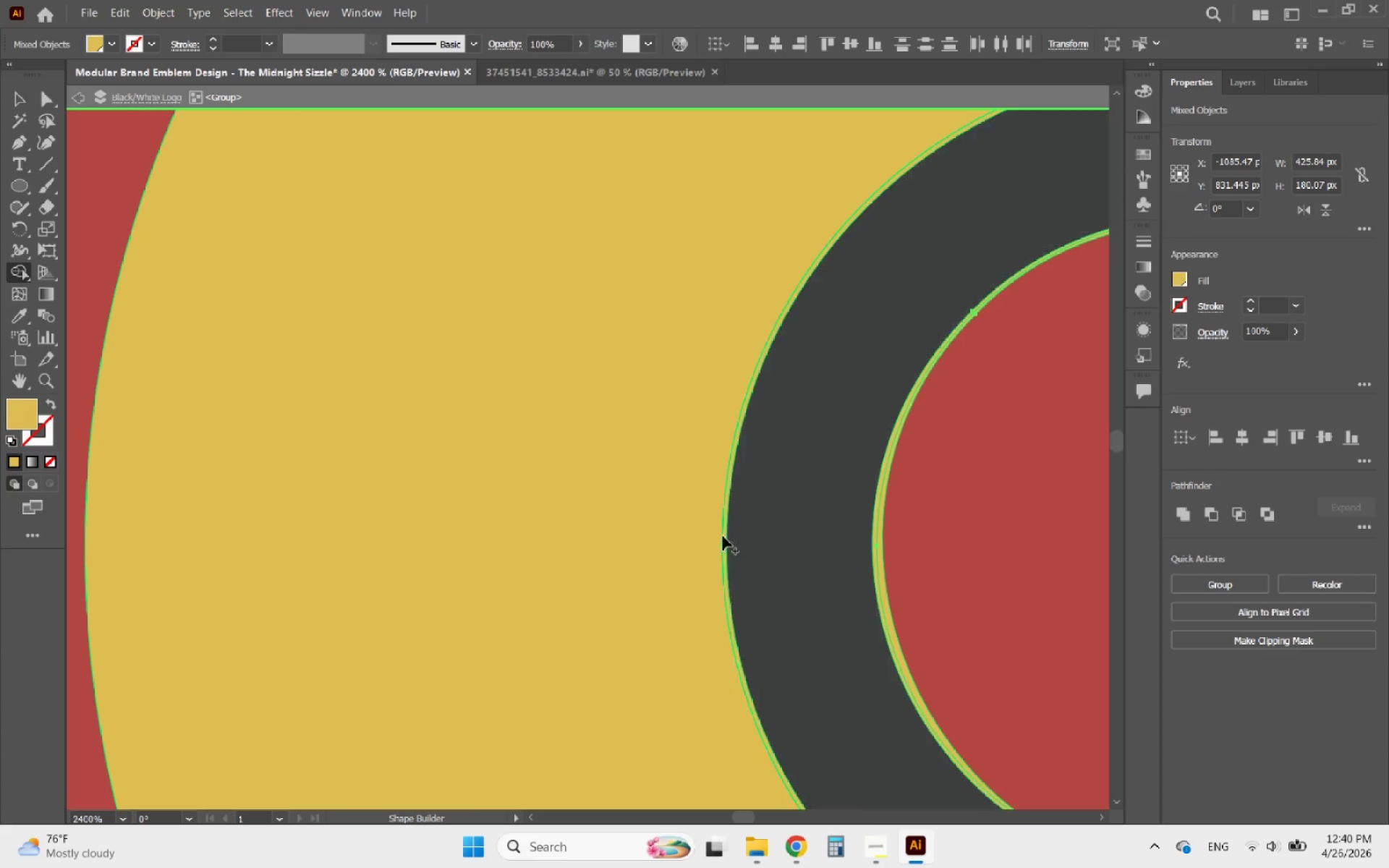 
left_click_drag(start_coordinate=[715, 535], to_coordinate=[724, 533])
 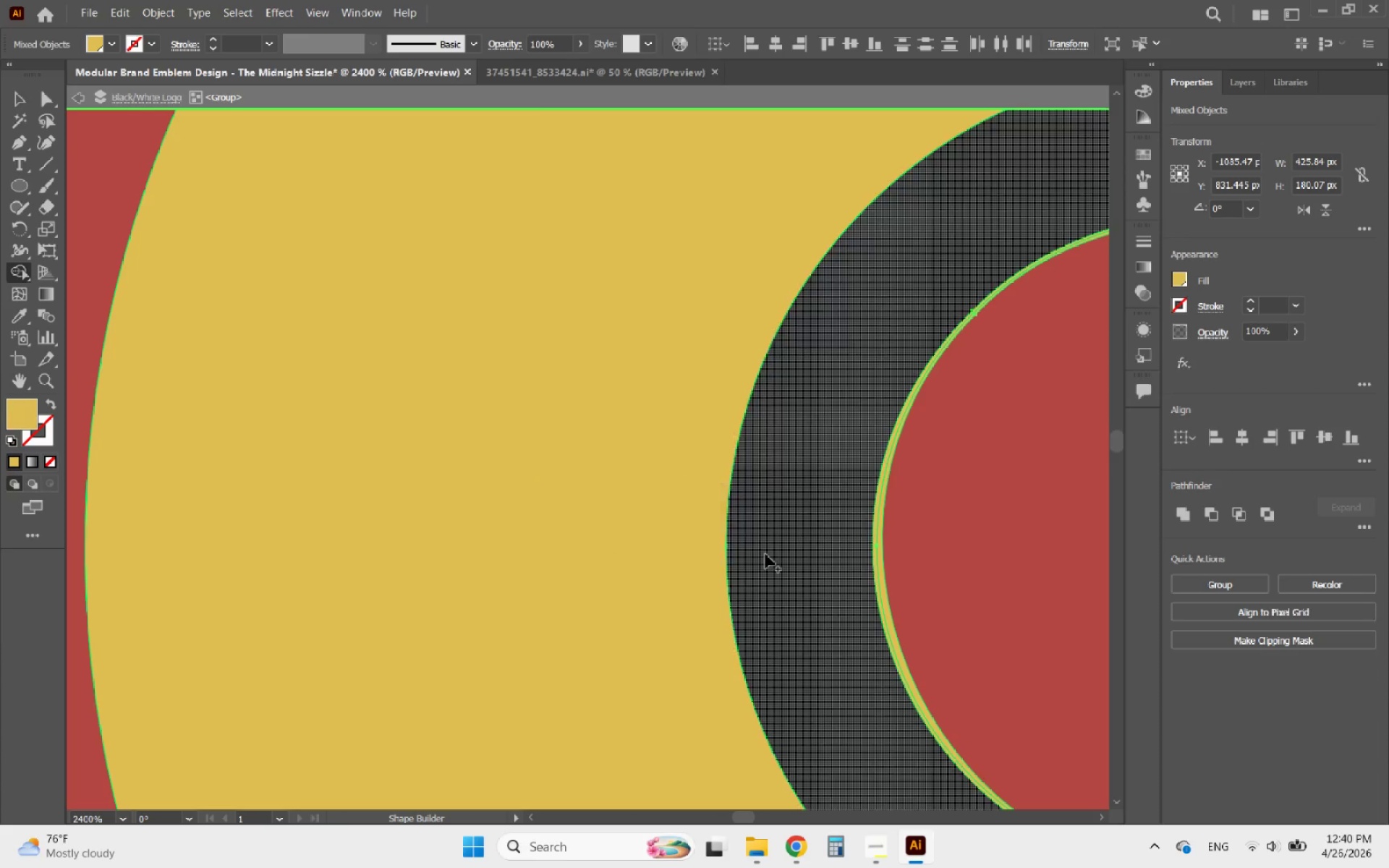 
left_click_drag(start_coordinate=[769, 554], to_coordinate=[881, 569])
 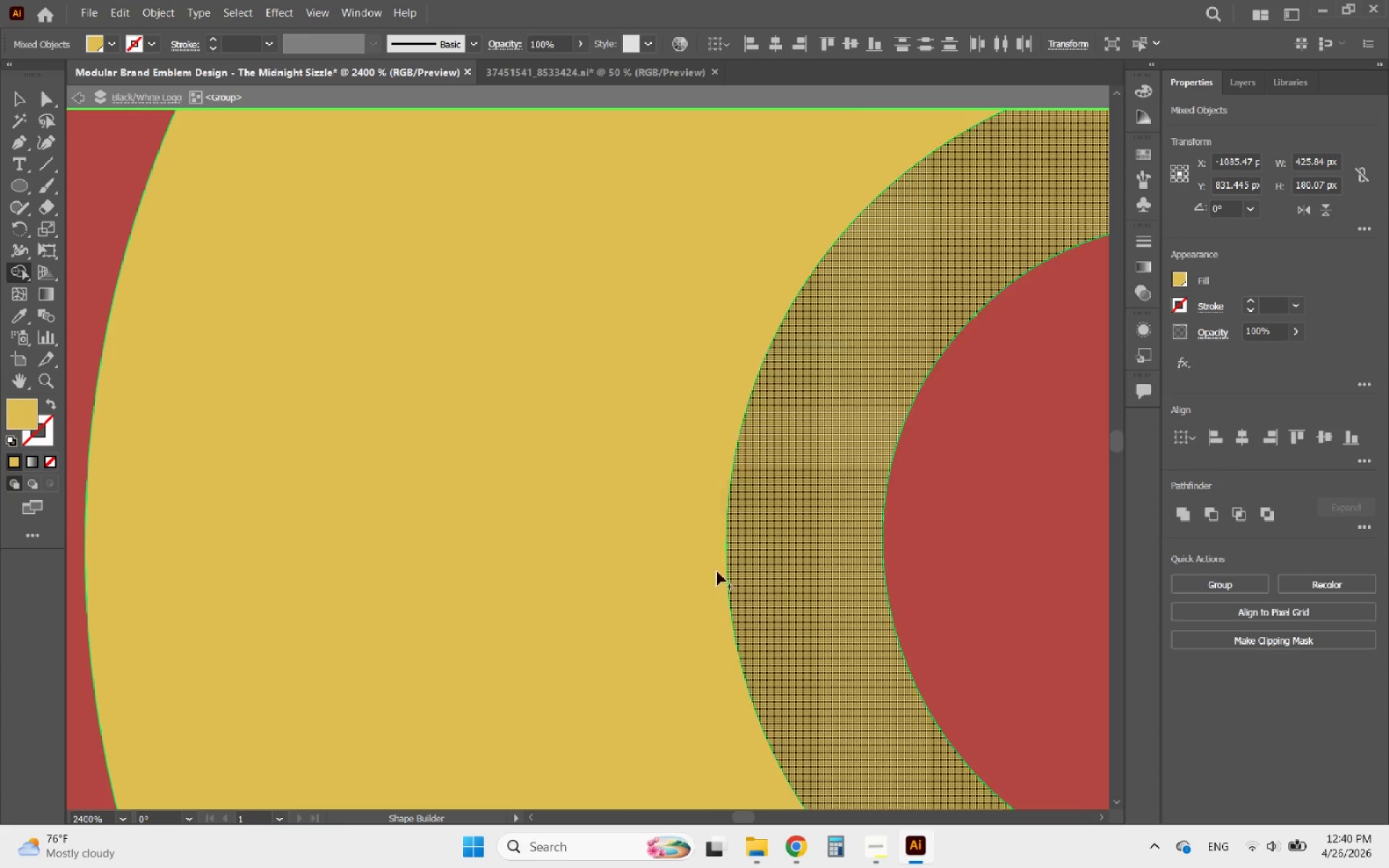 
hold_key(key=AltLeft, duration=1.03)
 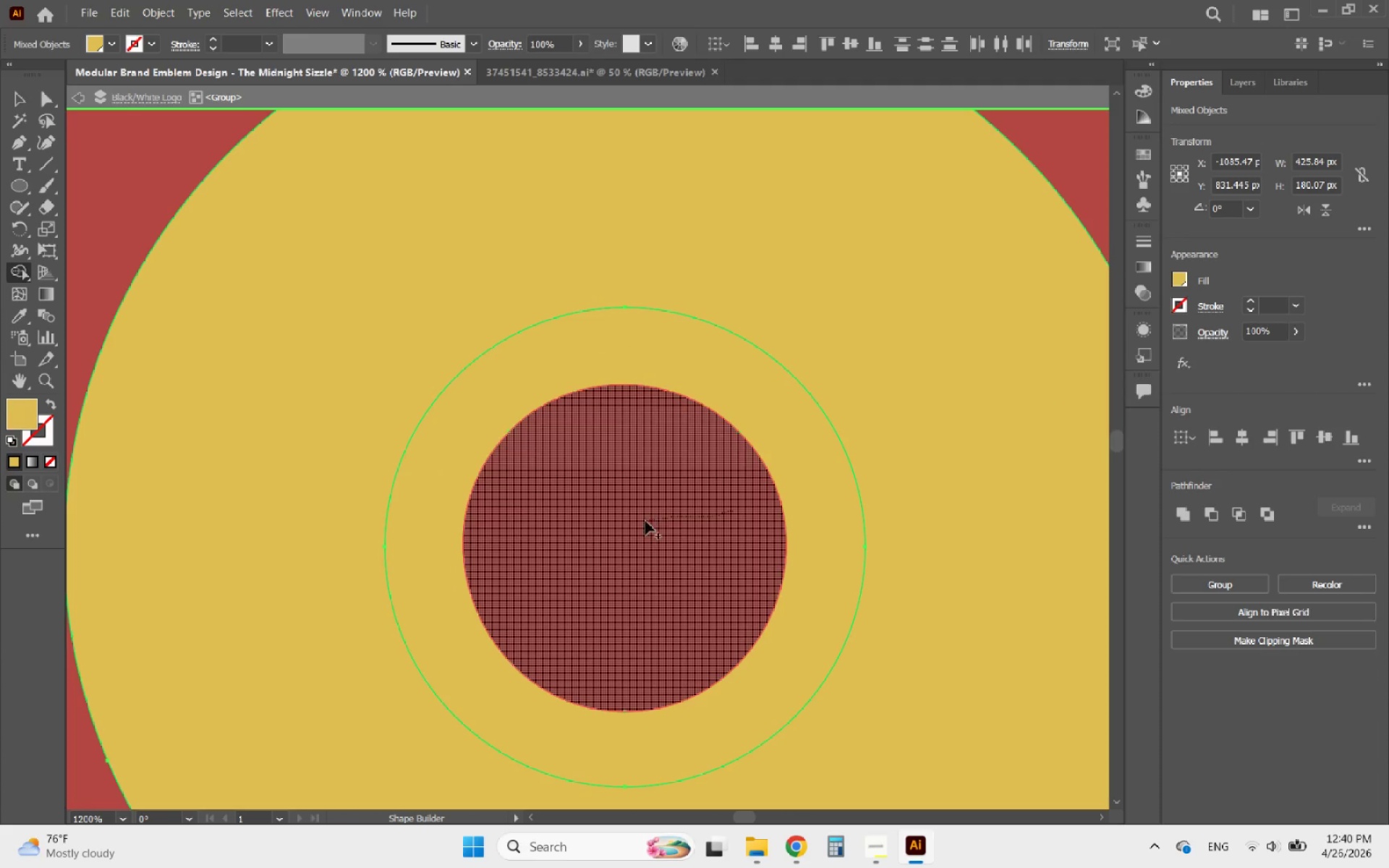 
left_click_drag(start_coordinate=[733, 511], to_coordinate=[645, 521])
 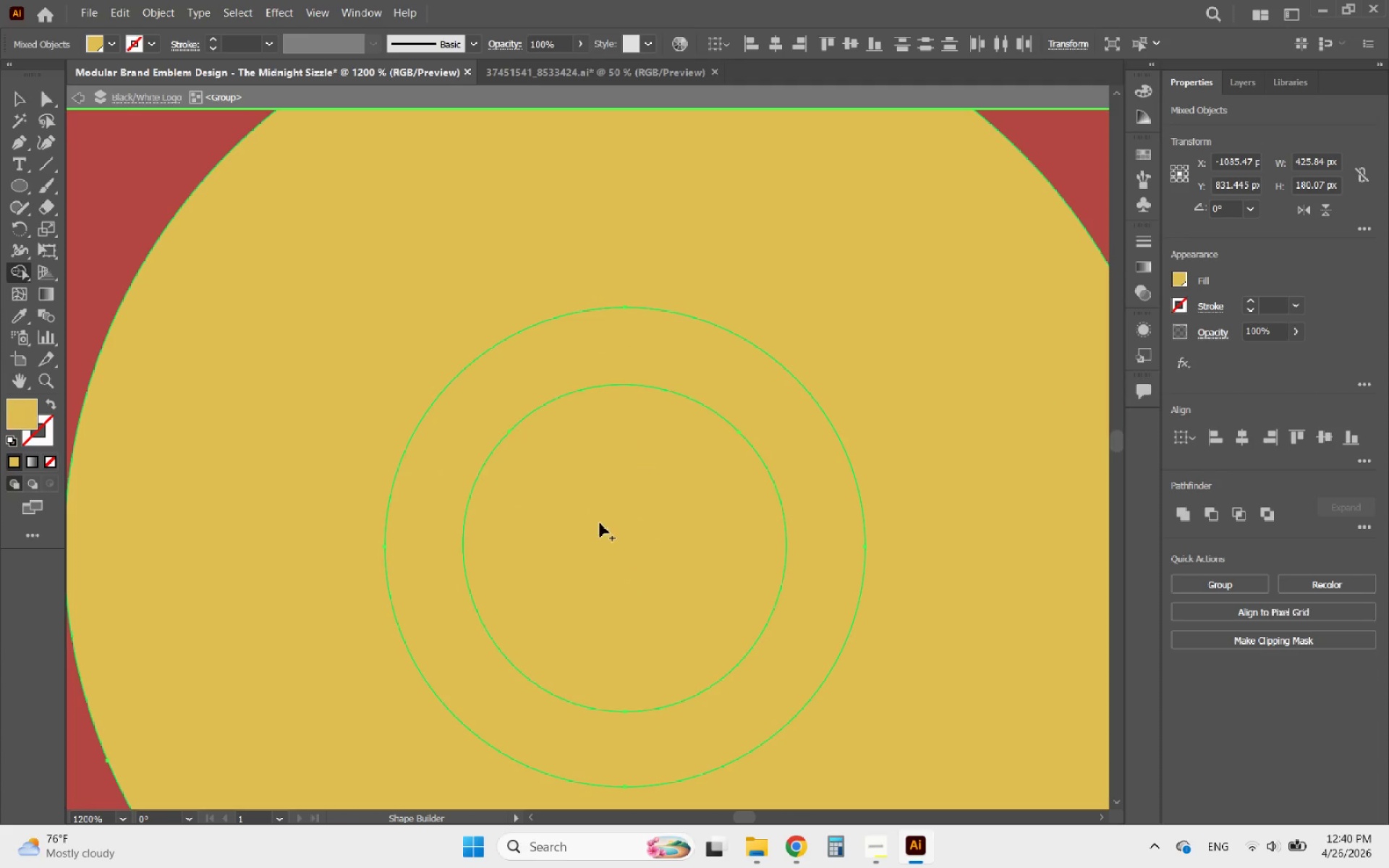 
scroll: coordinate [789, 512], scroll_direction: down, amount: 2.0
 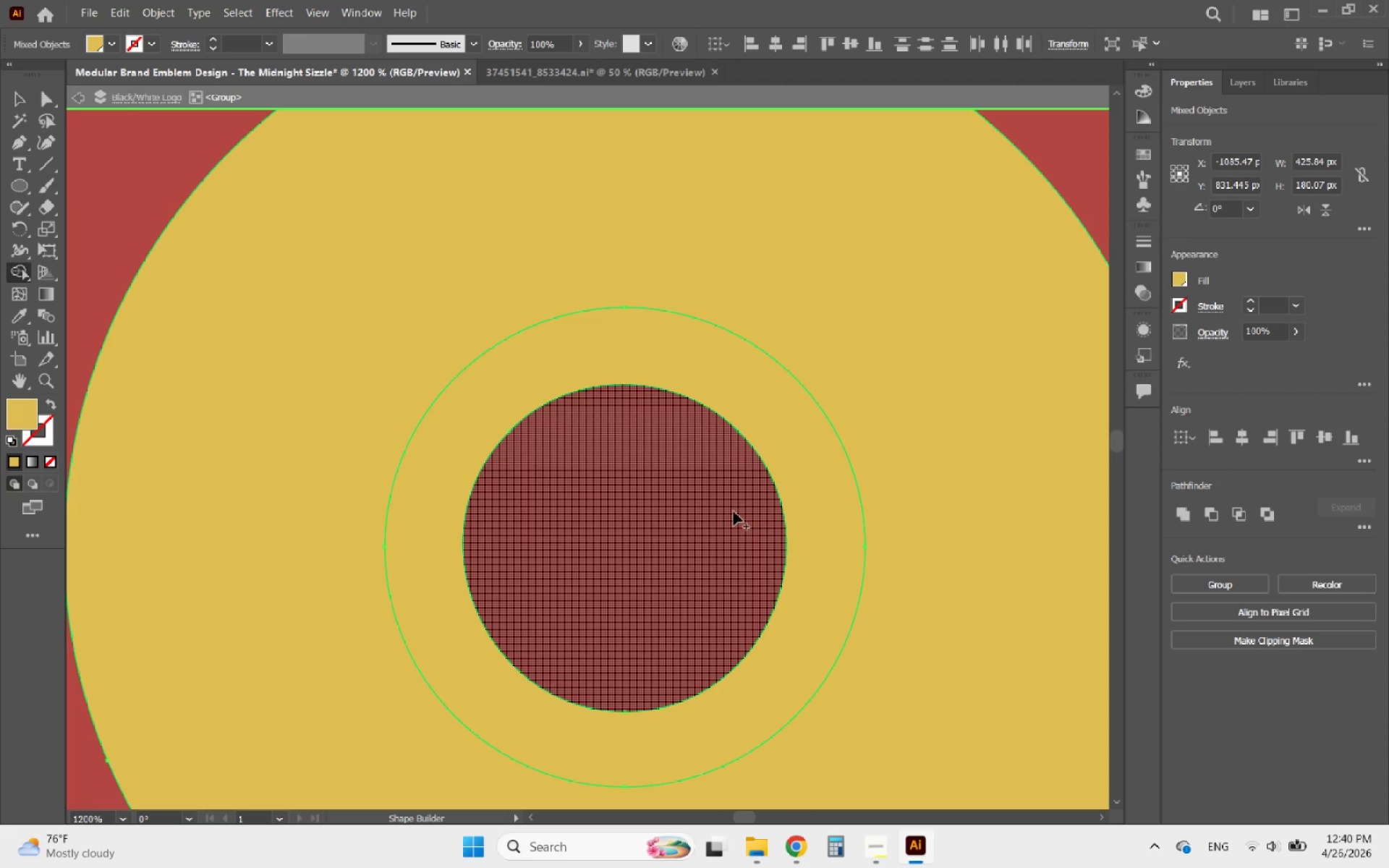 
hold_key(key=AltLeft, duration=0.77)
scroll: coordinate [482, 526], scroll_direction: down, amount: 3.0
 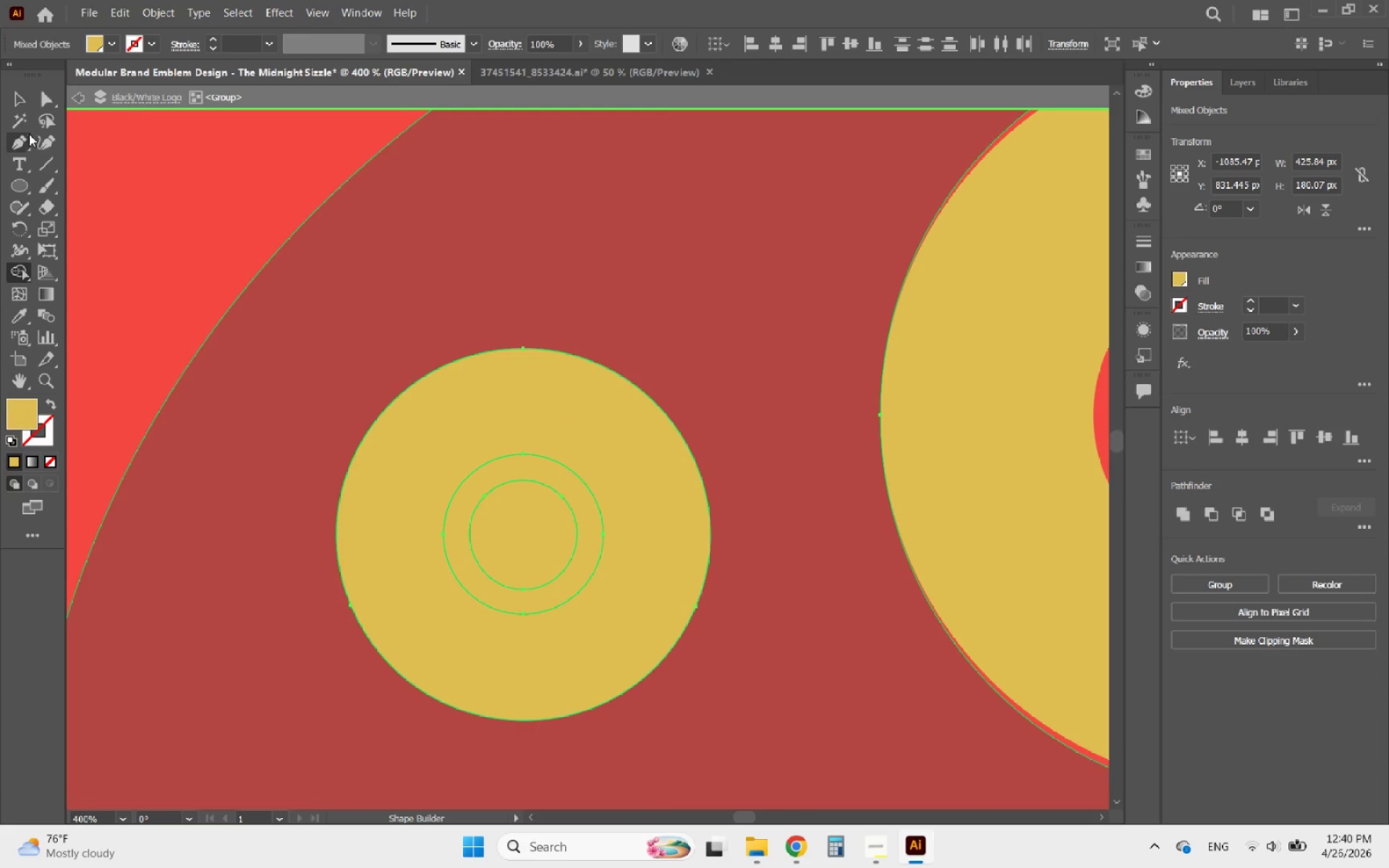 
left_click([22, 103])
 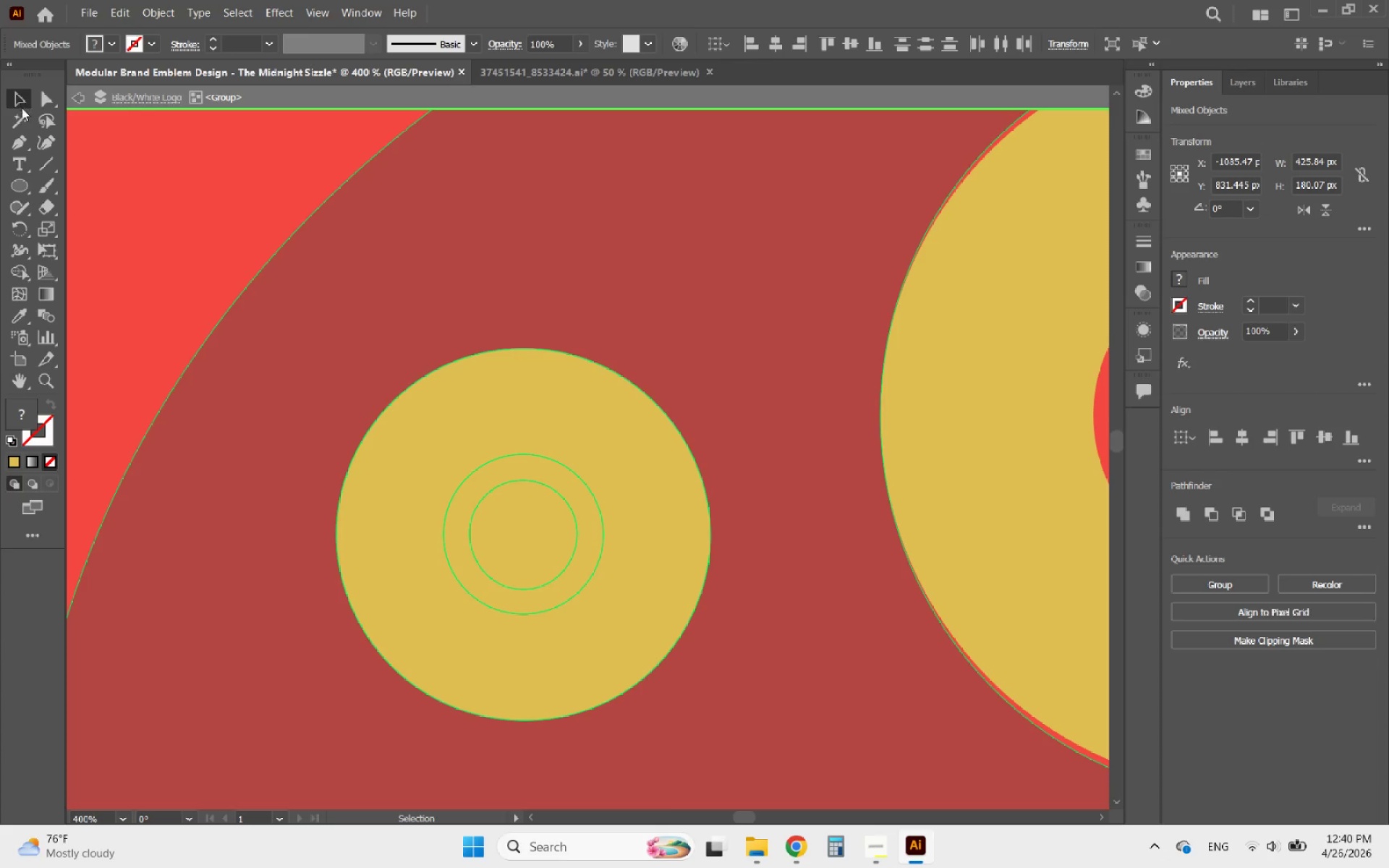 
hold_key(key=AltLeft, duration=0.5)
scroll: coordinate [451, 403], scroll_direction: down, amount: 4.0
 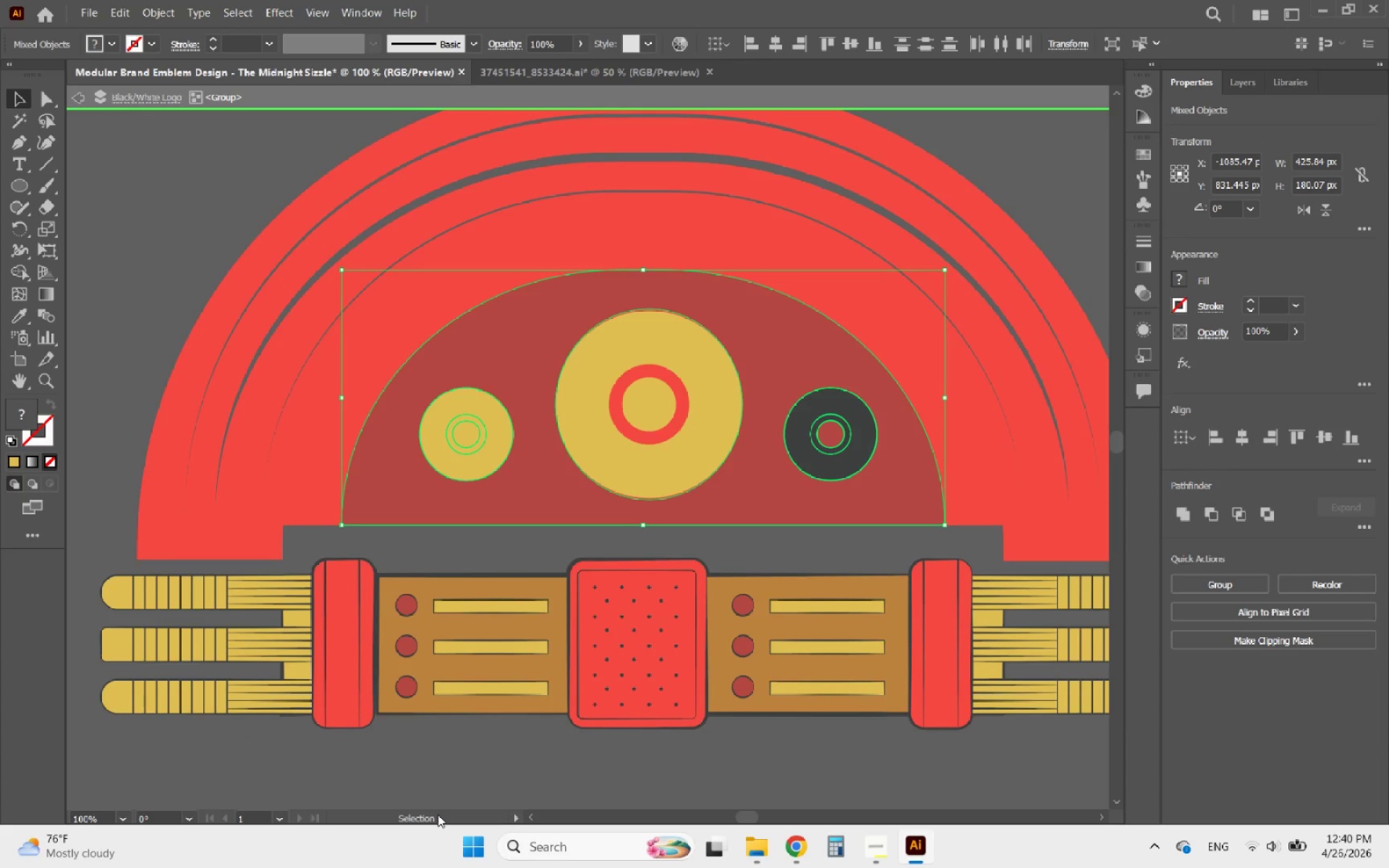 
left_click([441, 779])
 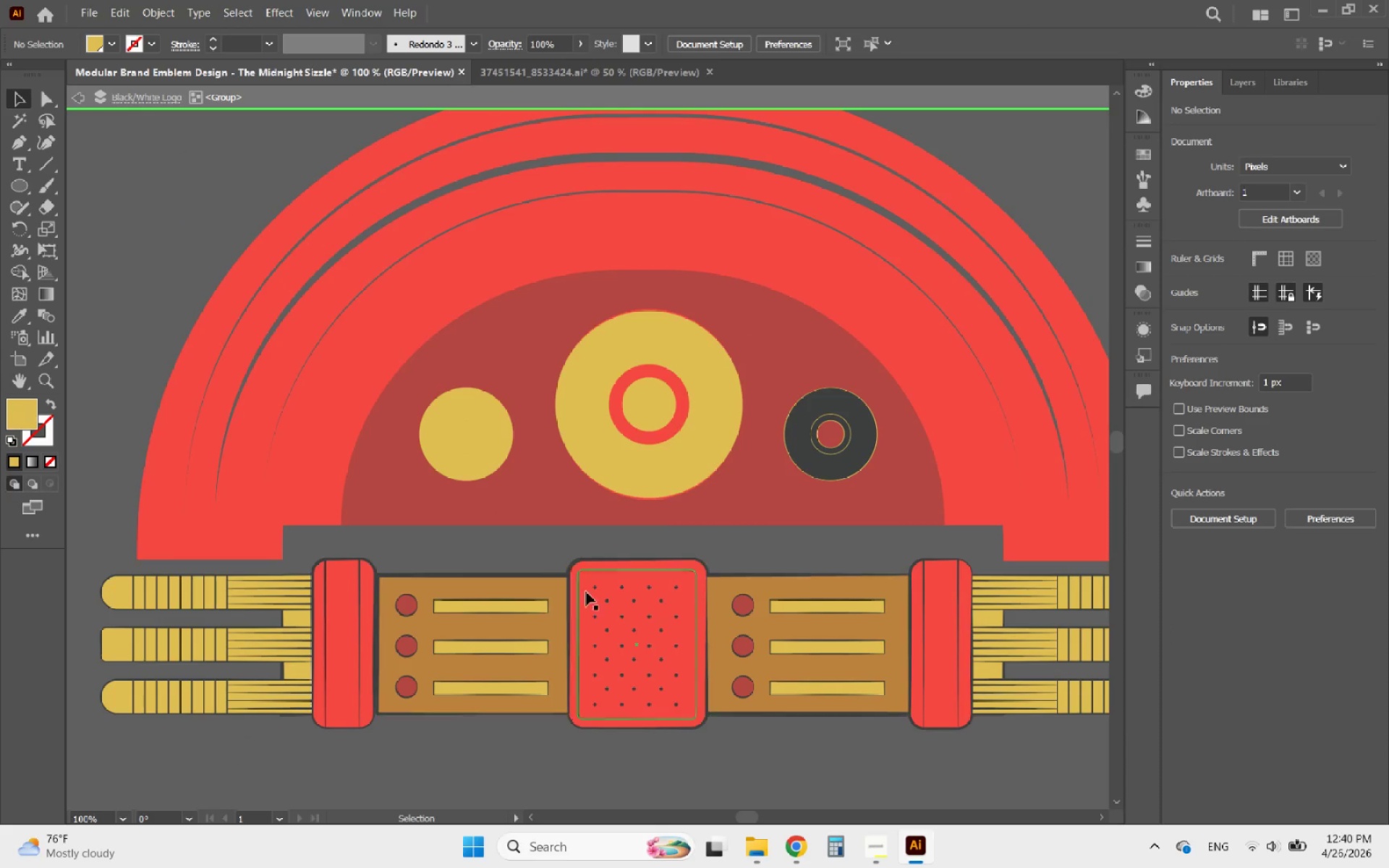 
hold_key(key=AltLeft, duration=0.58)
scroll: coordinate [472, 433], scroll_direction: up, amount: 3.0
 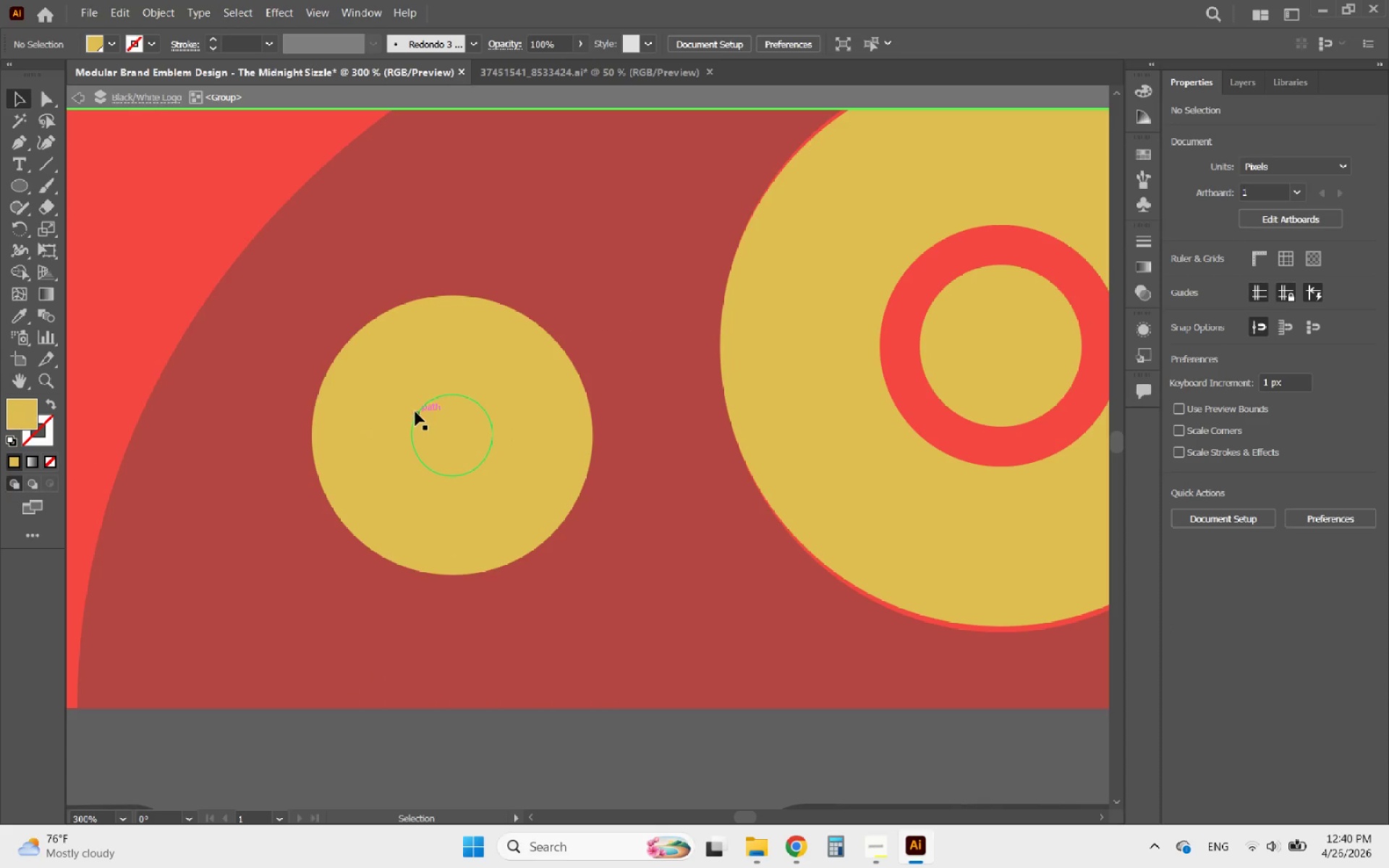 
left_click([408, 409])
 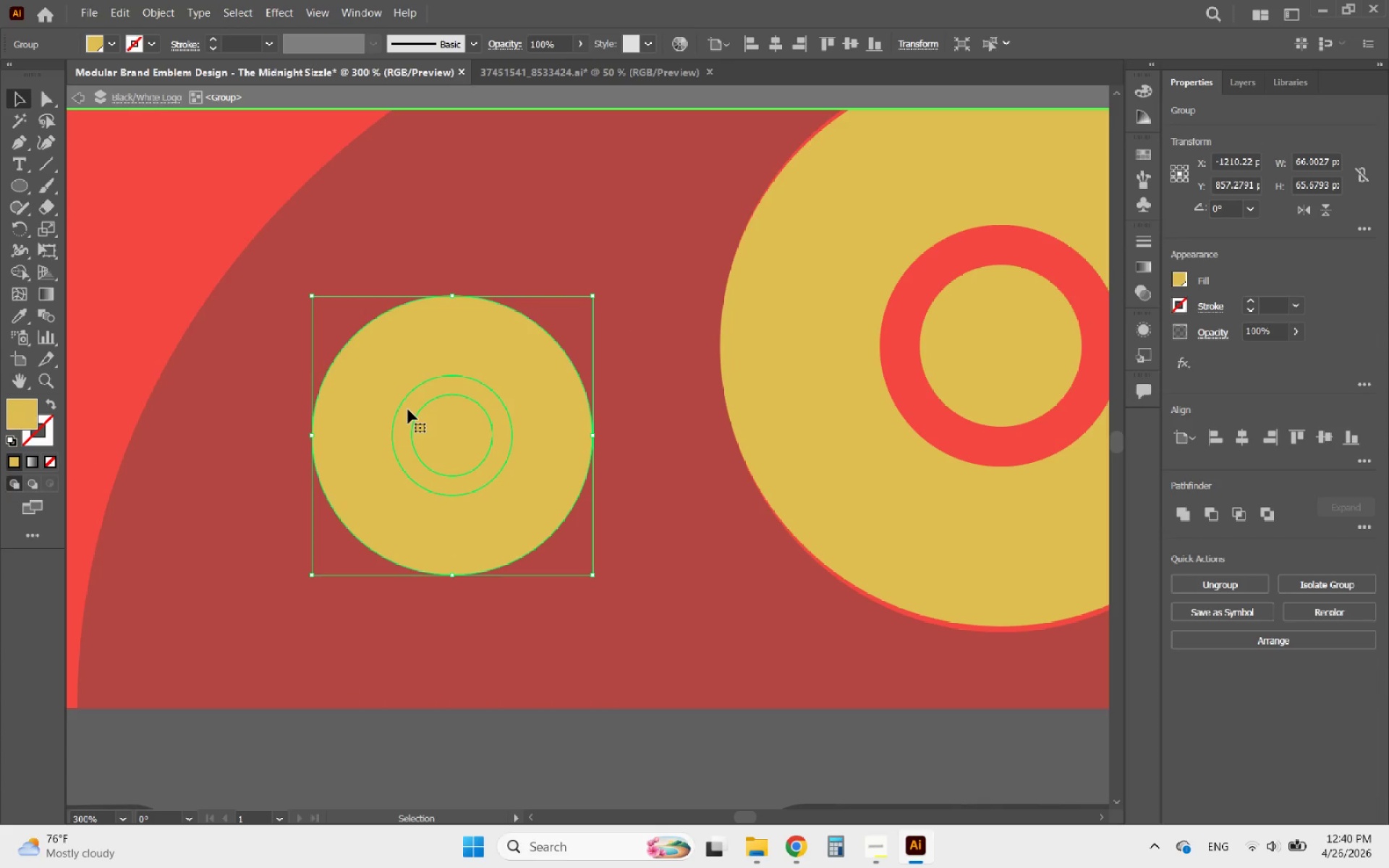 
double_click([408, 409])
 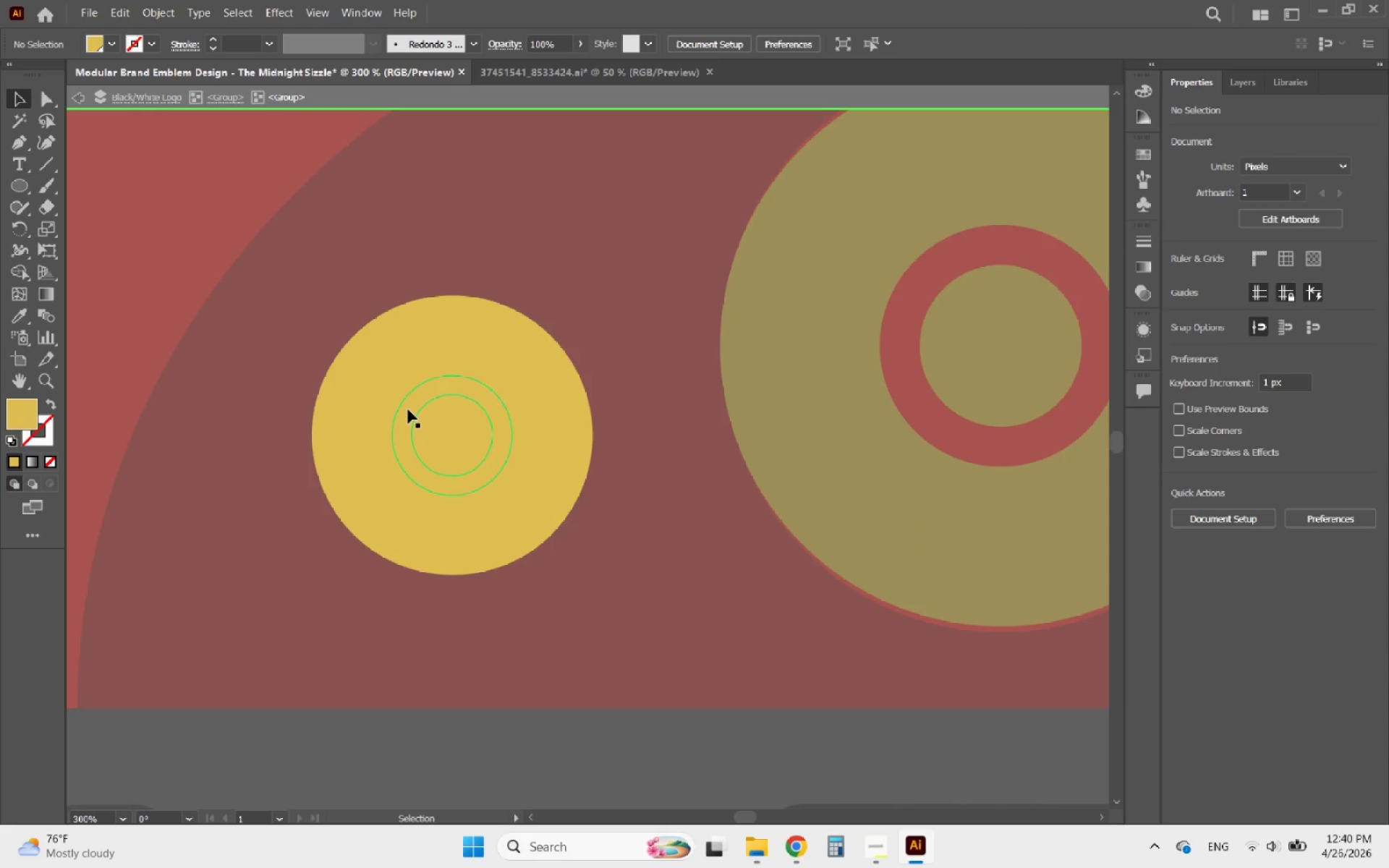 
triple_click([408, 409])
 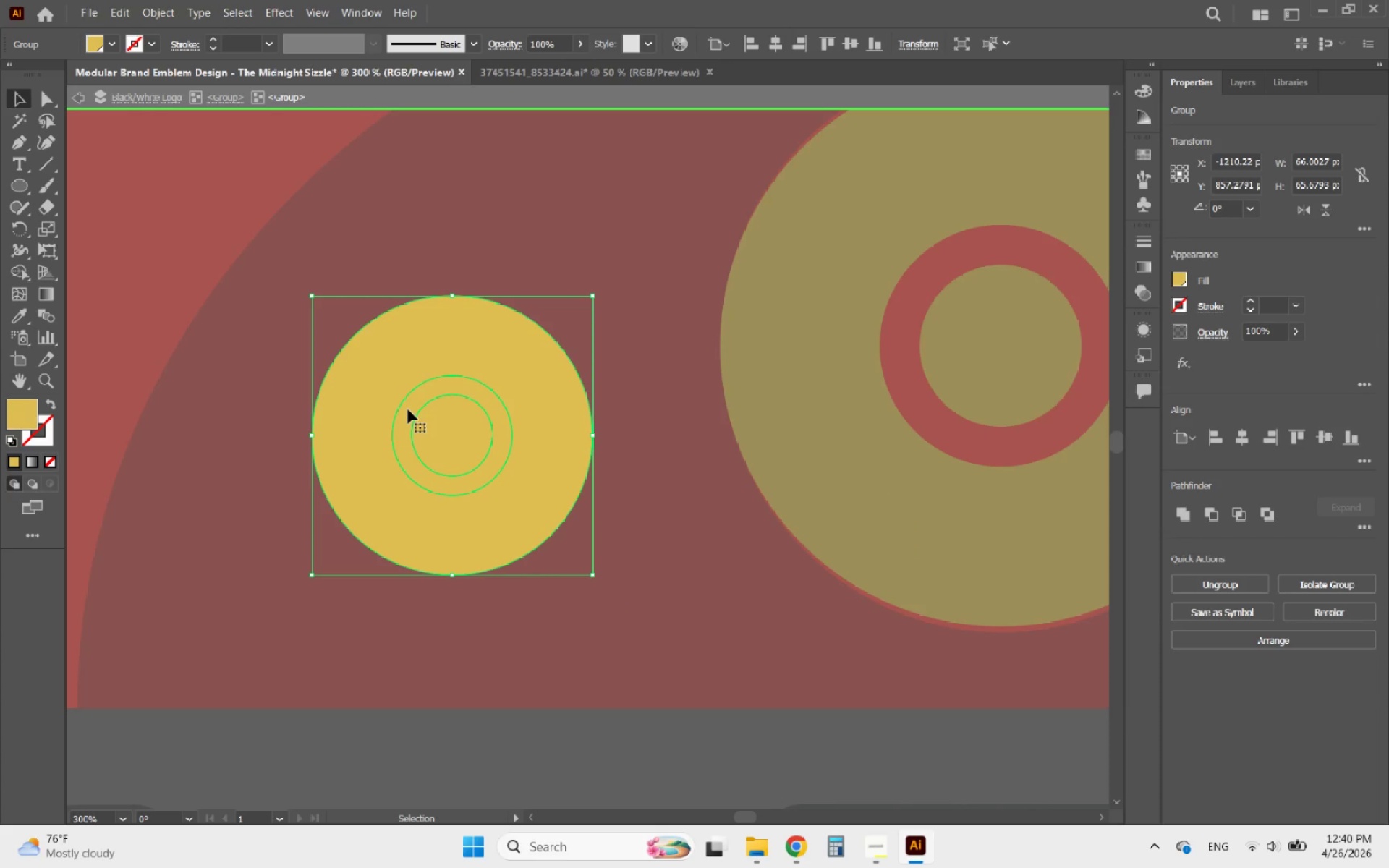 
double_click([408, 409])
 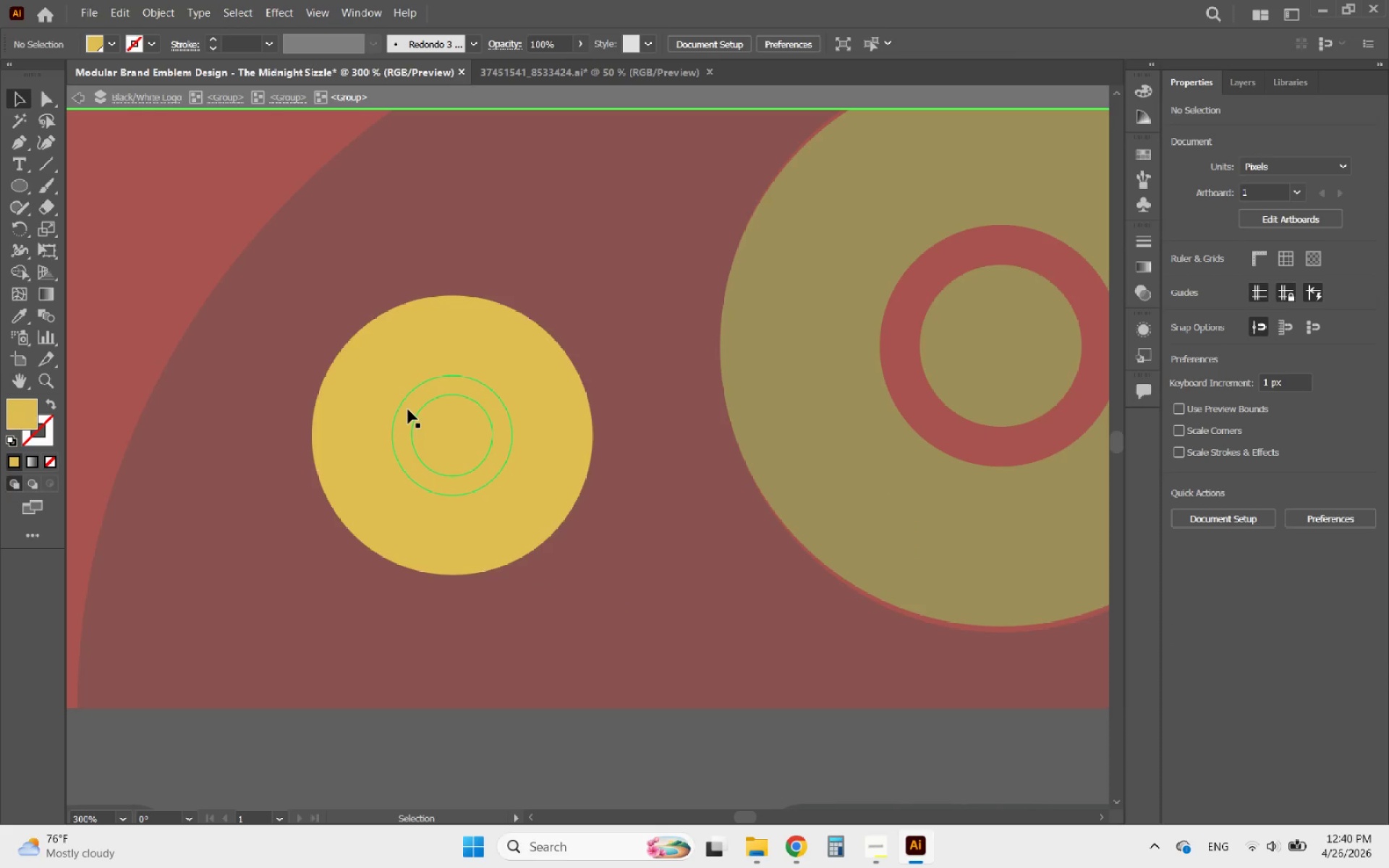 
triple_click([408, 409])
 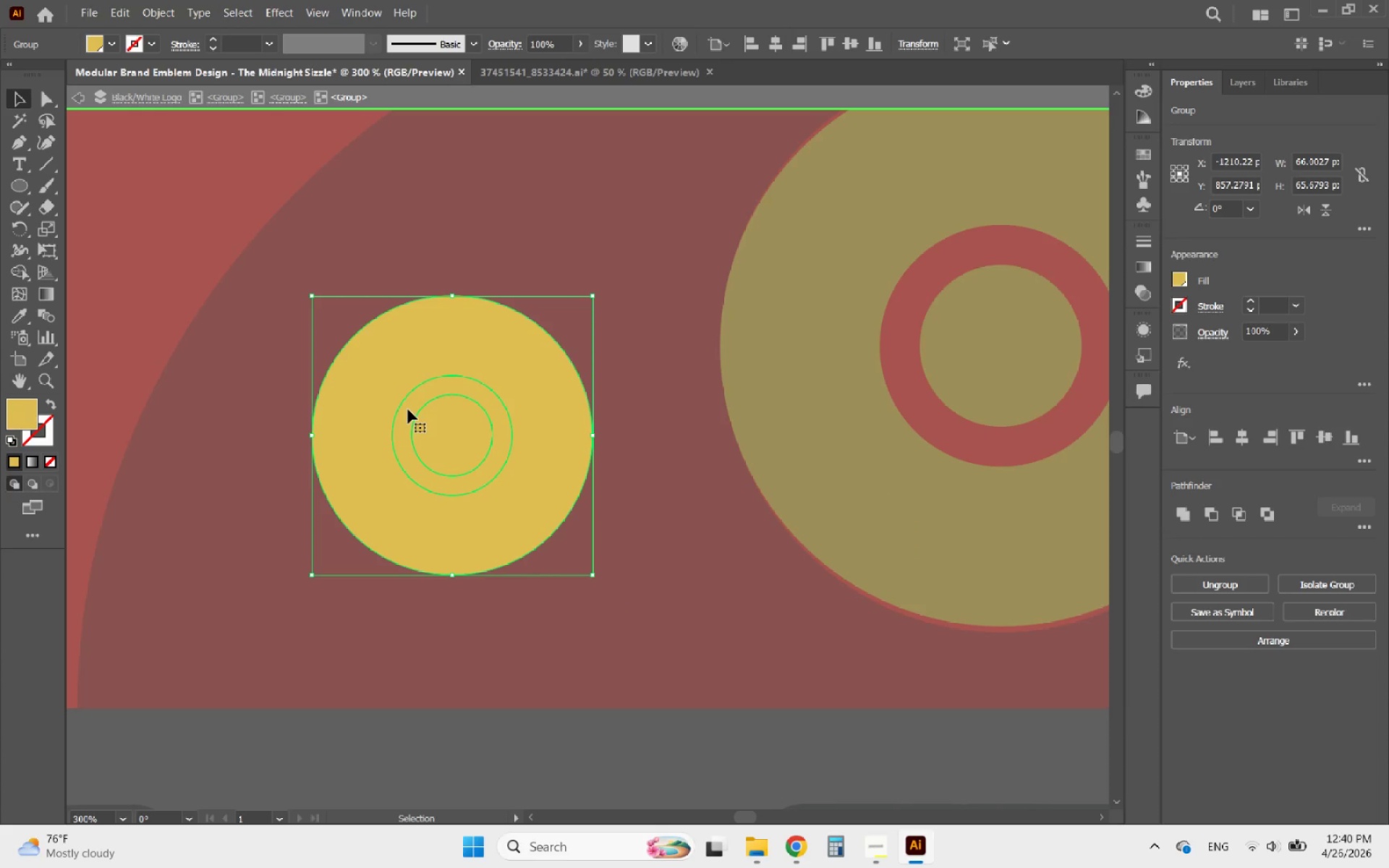 
double_click([408, 409])
 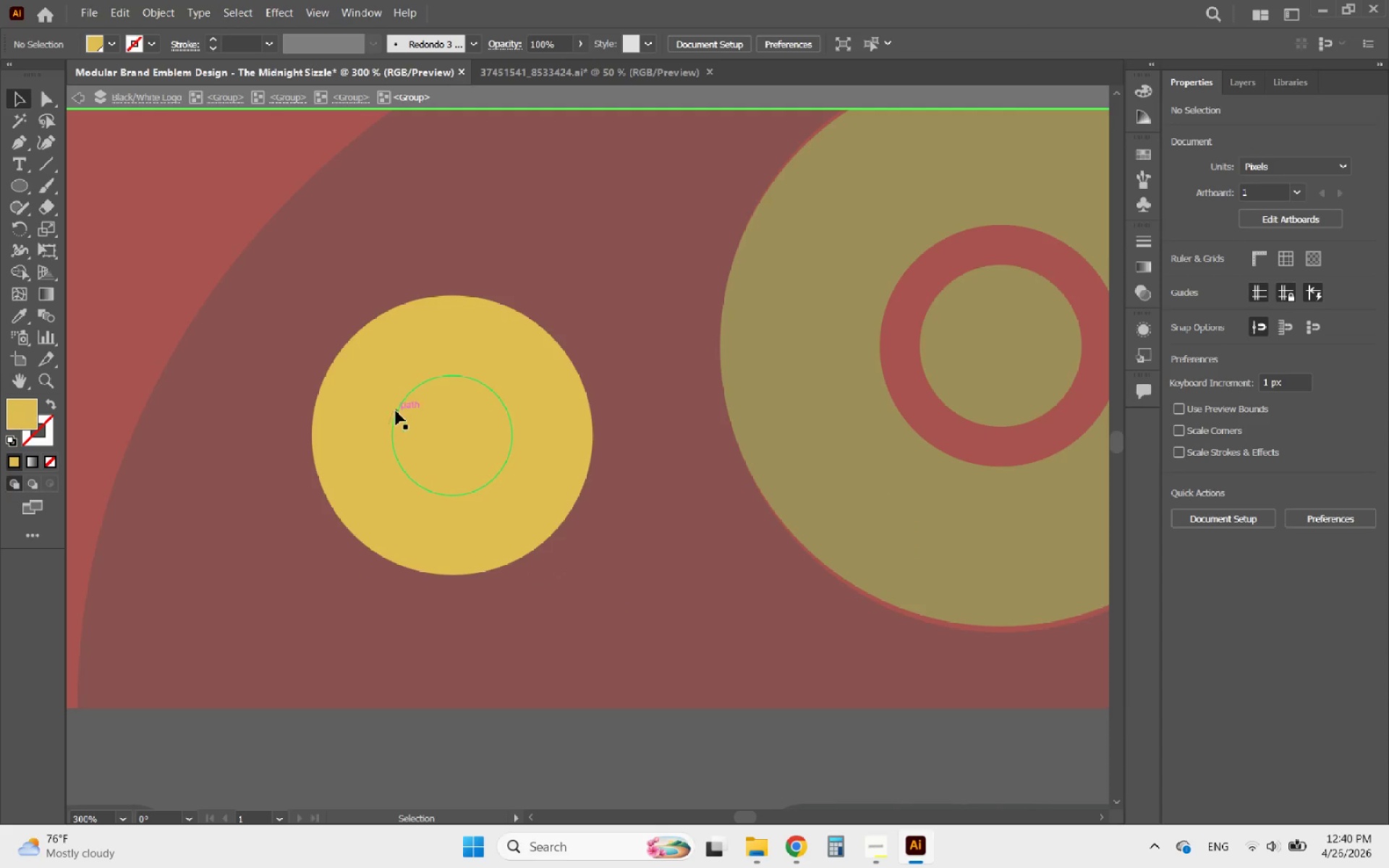 
left_click([396, 412])
 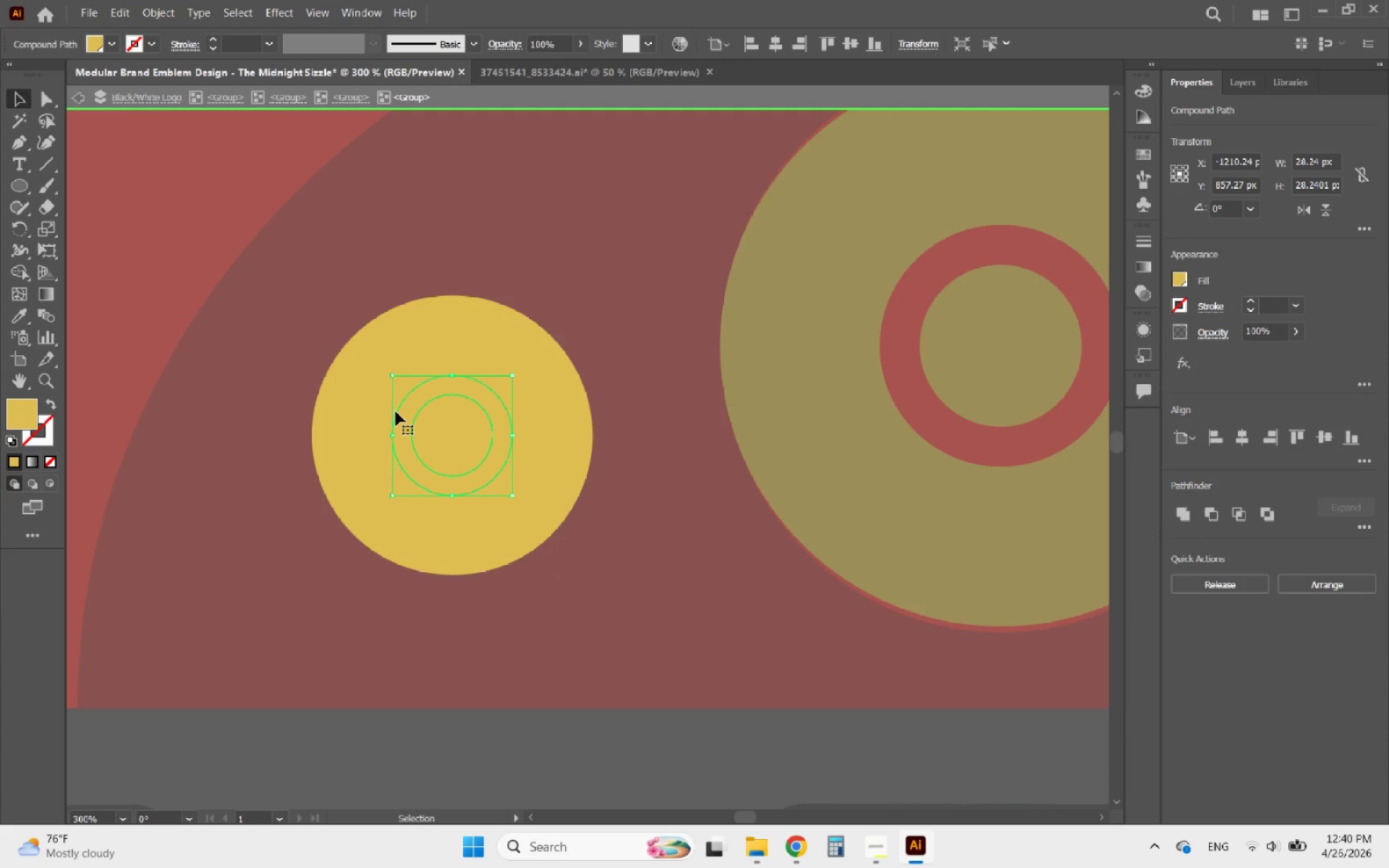 
key(Delete)
 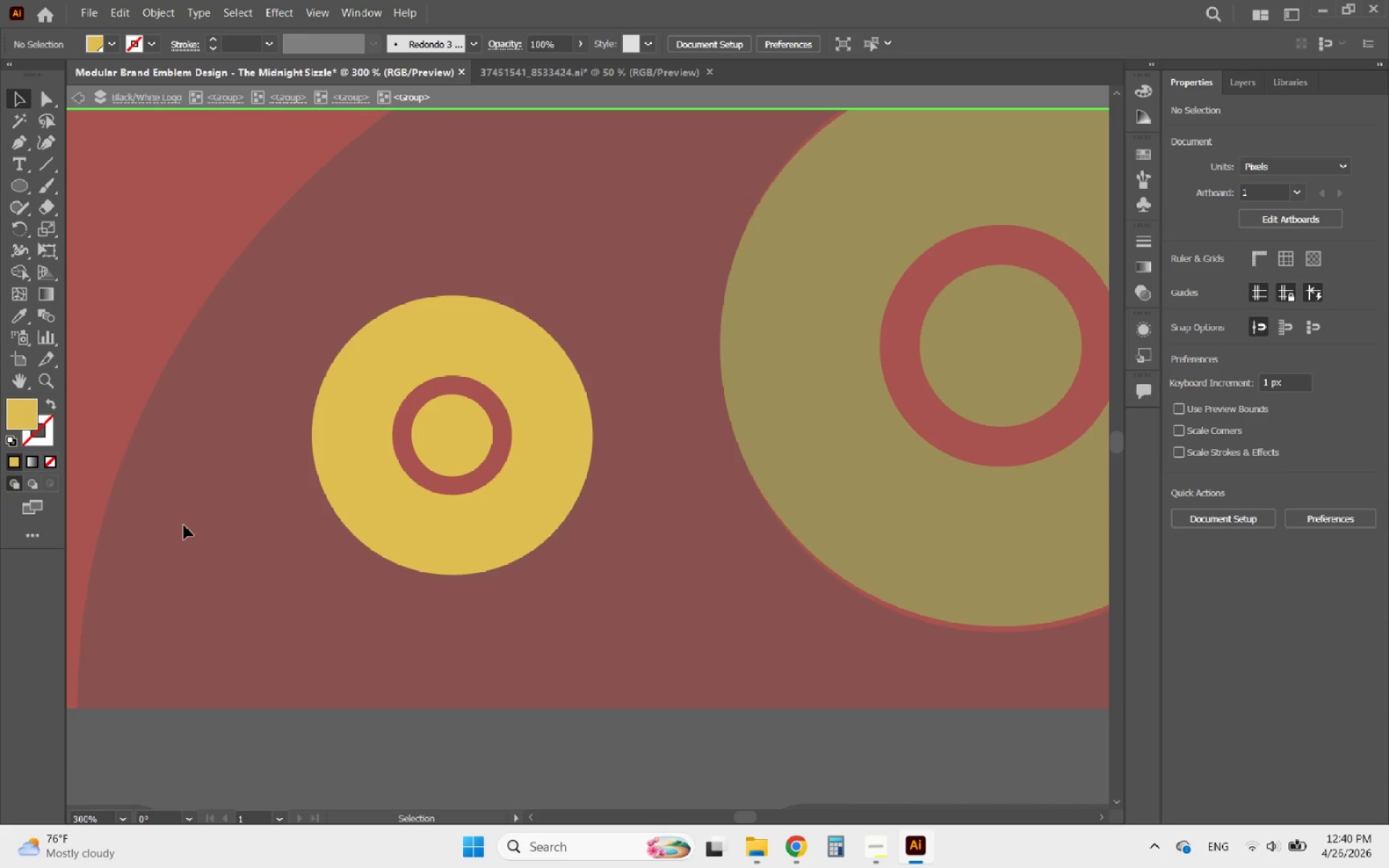 
double_click([239, 566])
 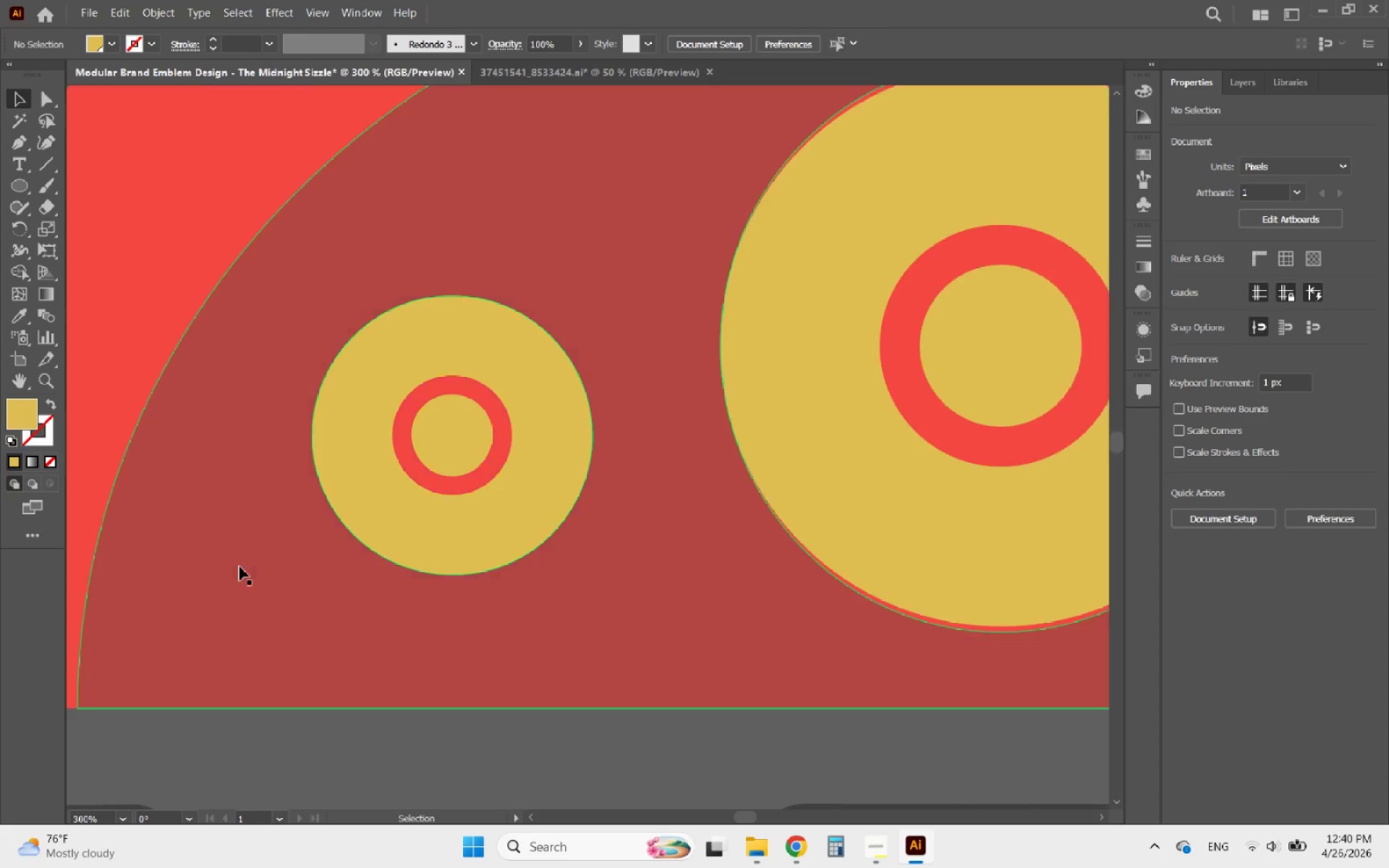 
hold_key(key=AltLeft, duration=1.59)
scroll: coordinate [274, 580], scroll_direction: down, amount: 4.0
 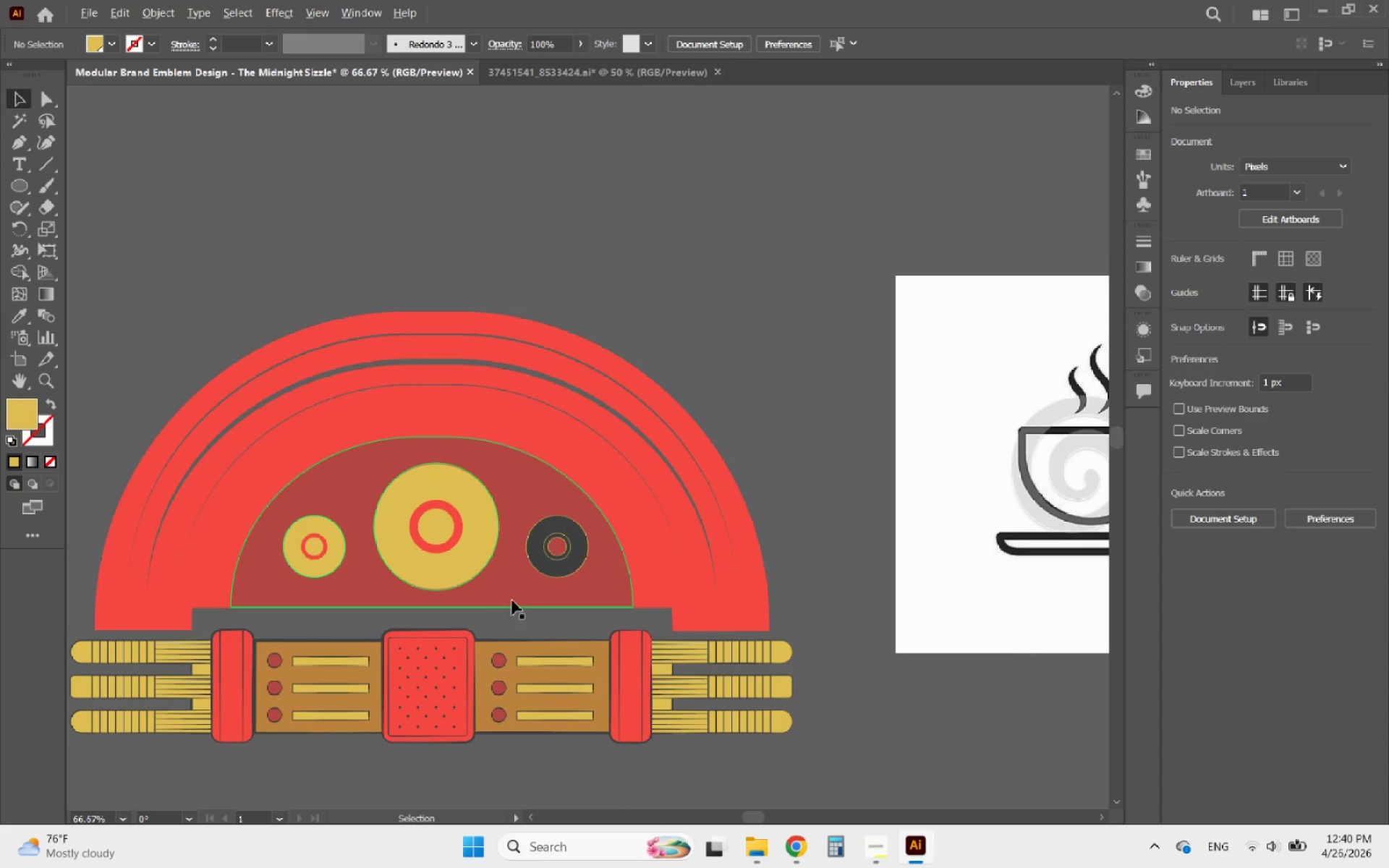 
scroll: coordinate [512, 575], scroll_direction: up, amount: 2.0
 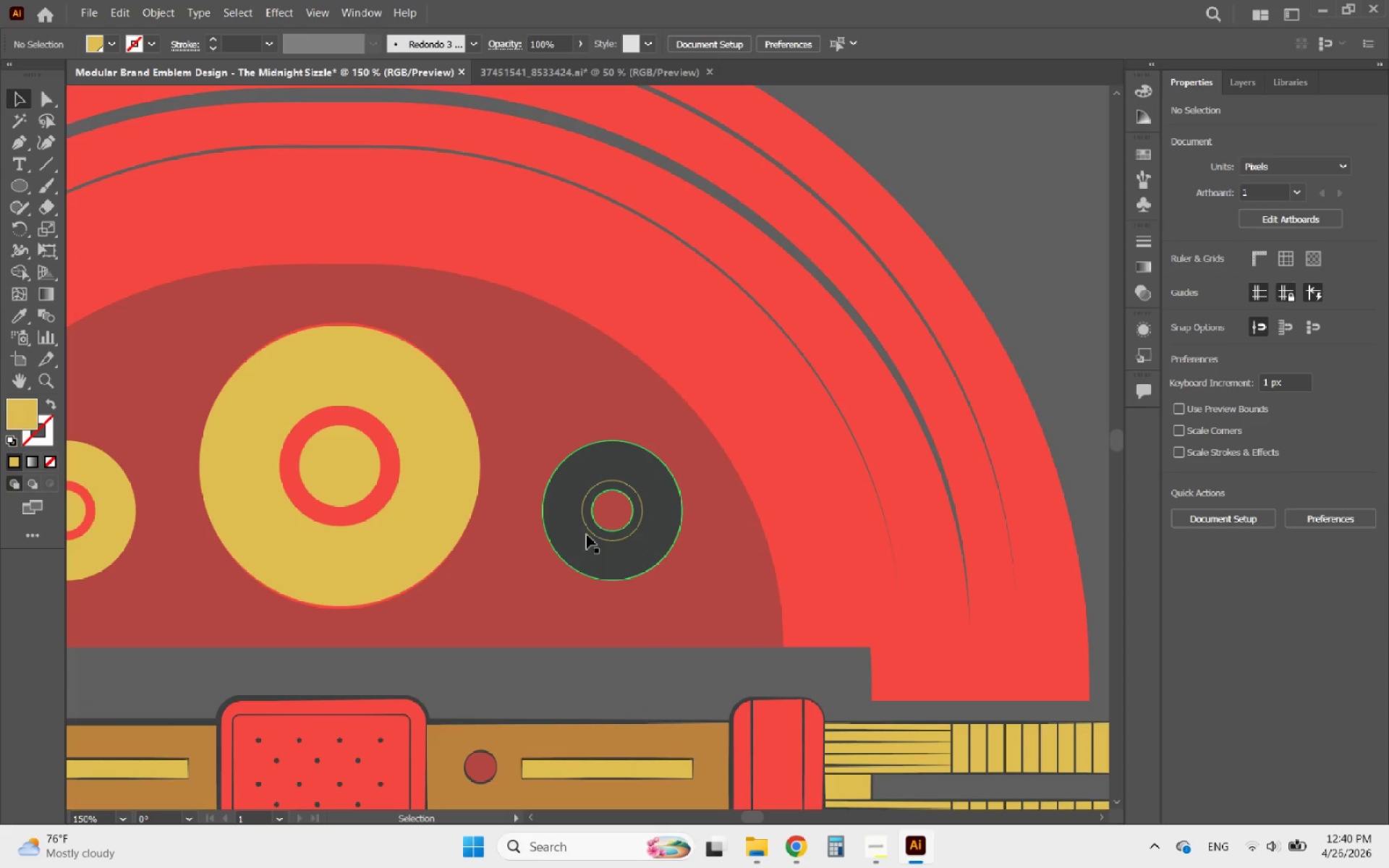 
hold_key(key=AltLeft, duration=1.39)
 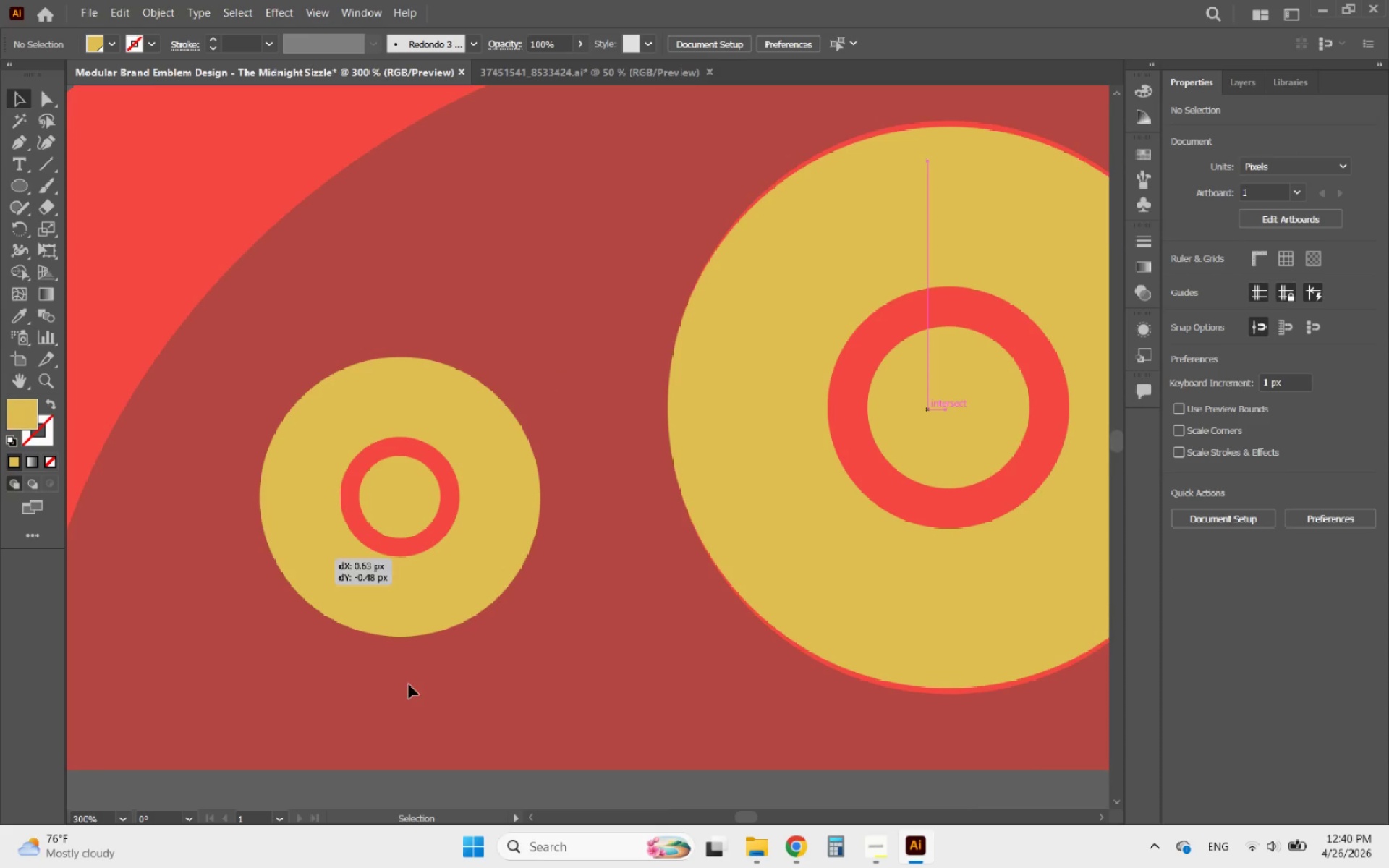 
left_click_drag(start_coordinate=[303, 561], to_coordinate=[429, 654])
 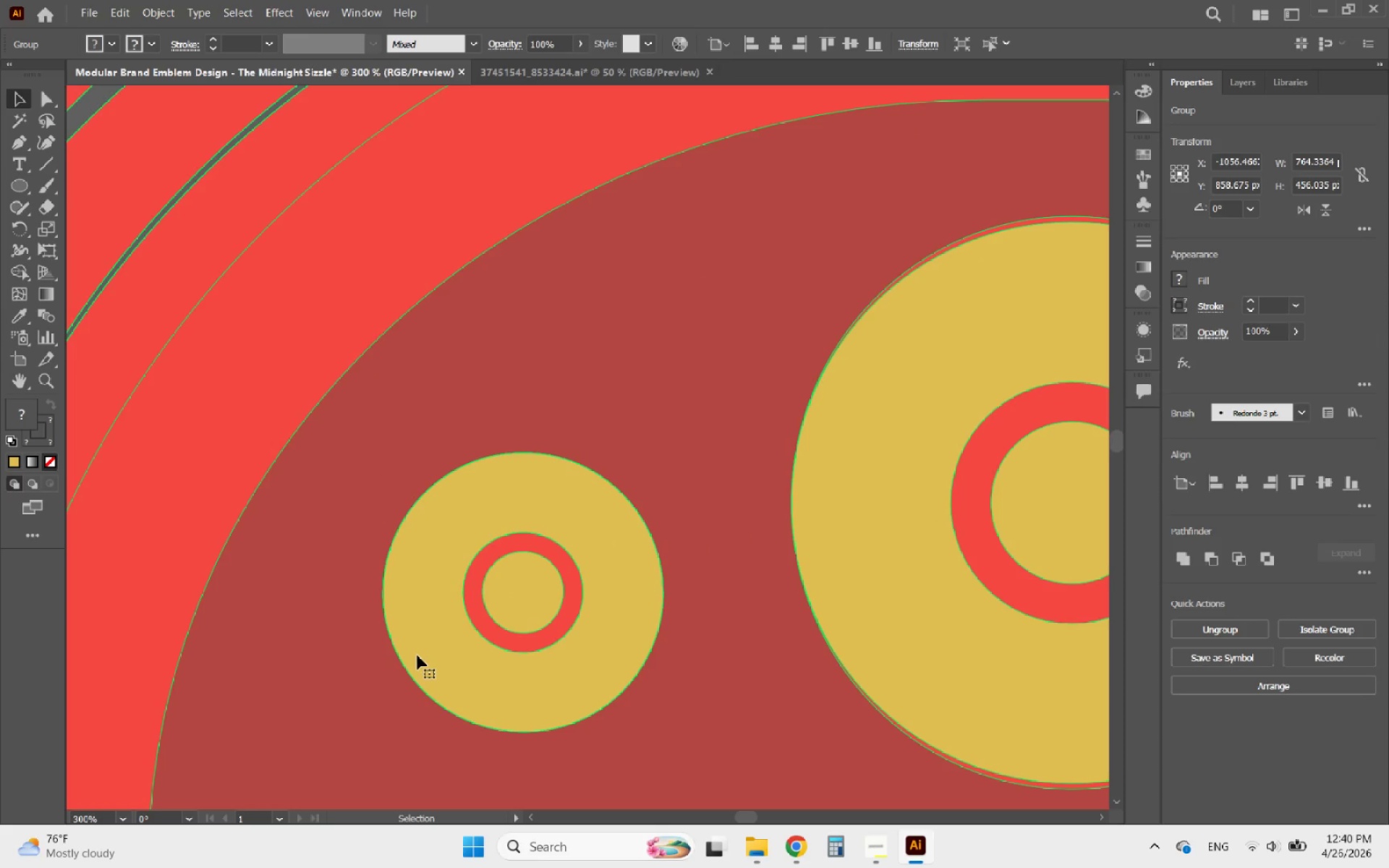 
scroll: coordinate [257, 576], scroll_direction: up, amount: 2.0
 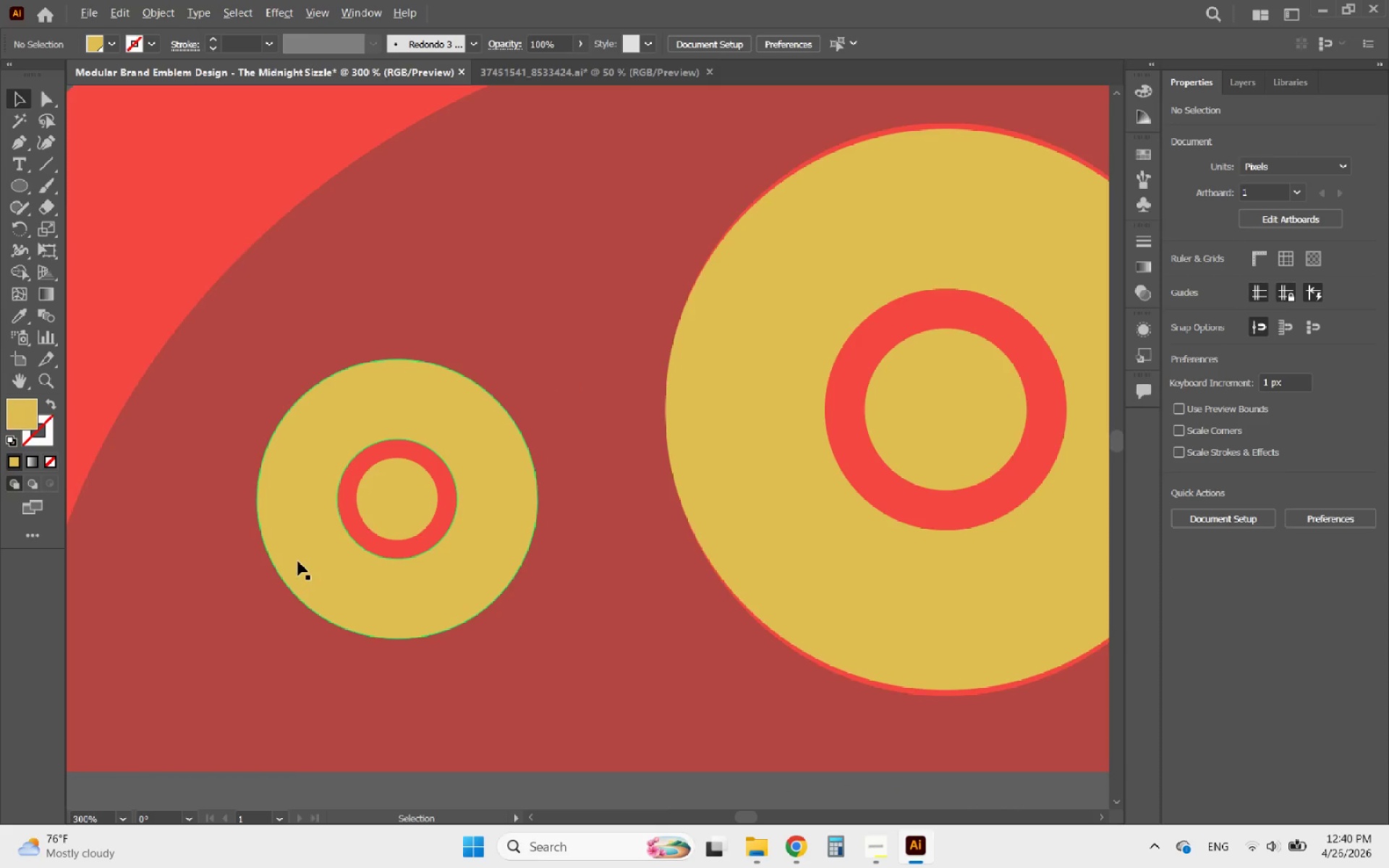 
key(Control+Z)
 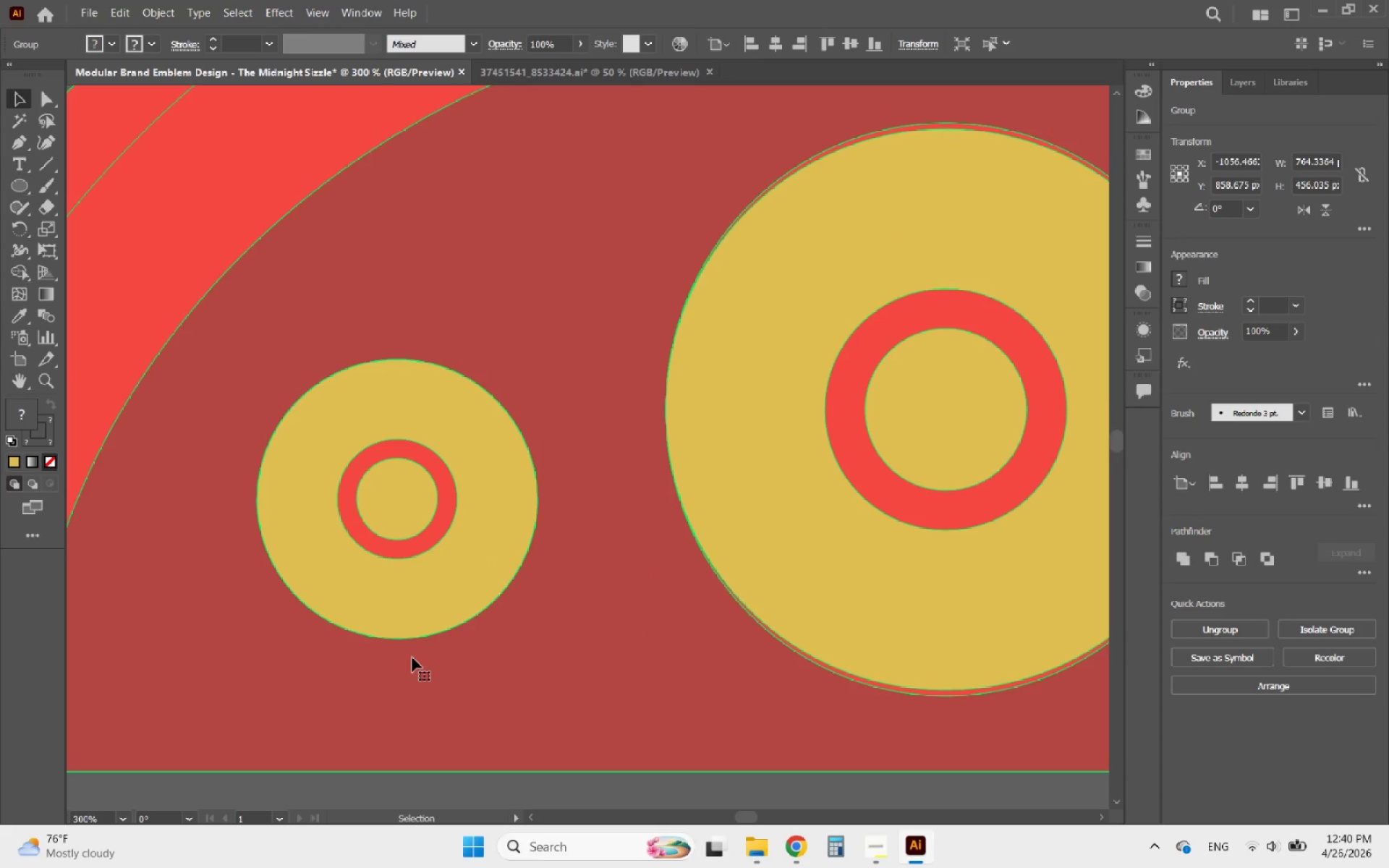 
hold_key(key=AltLeft, duration=1.12)
scroll: coordinate [369, 579], scroll_direction: down, amount: 5.0
 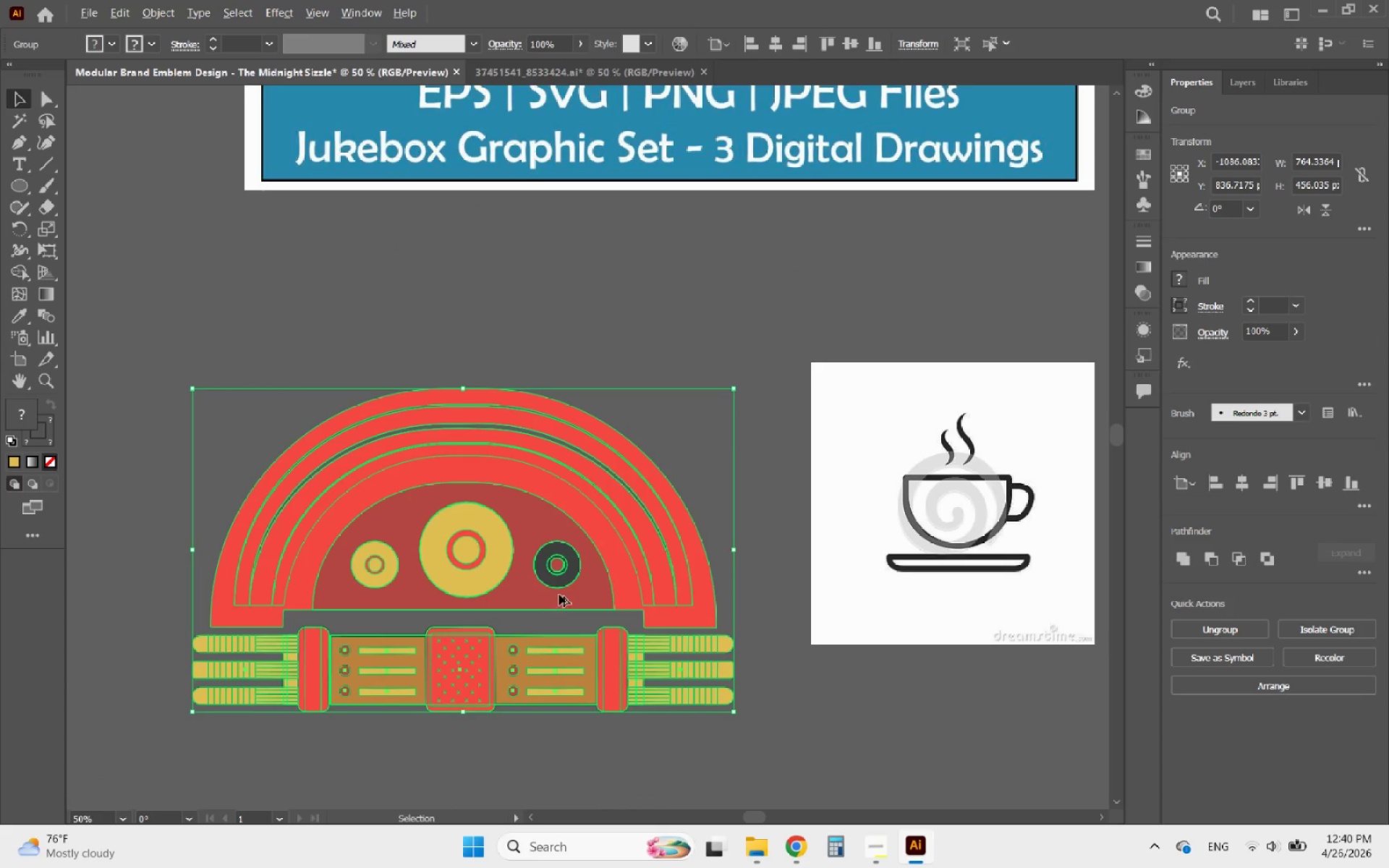 
left_click([534, 532])
 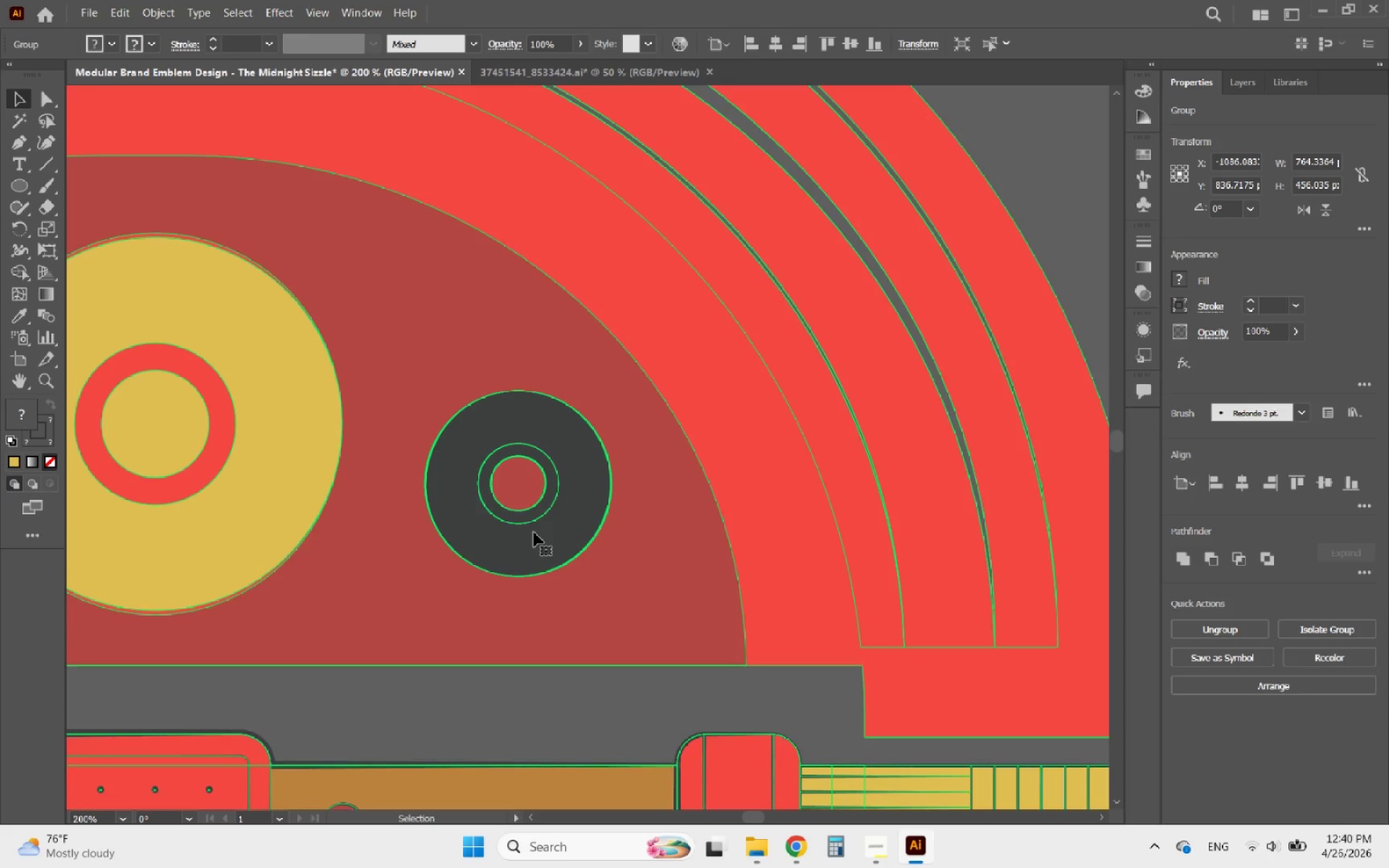 
scroll: coordinate [571, 592], scroll_direction: up, amount: 4.0
 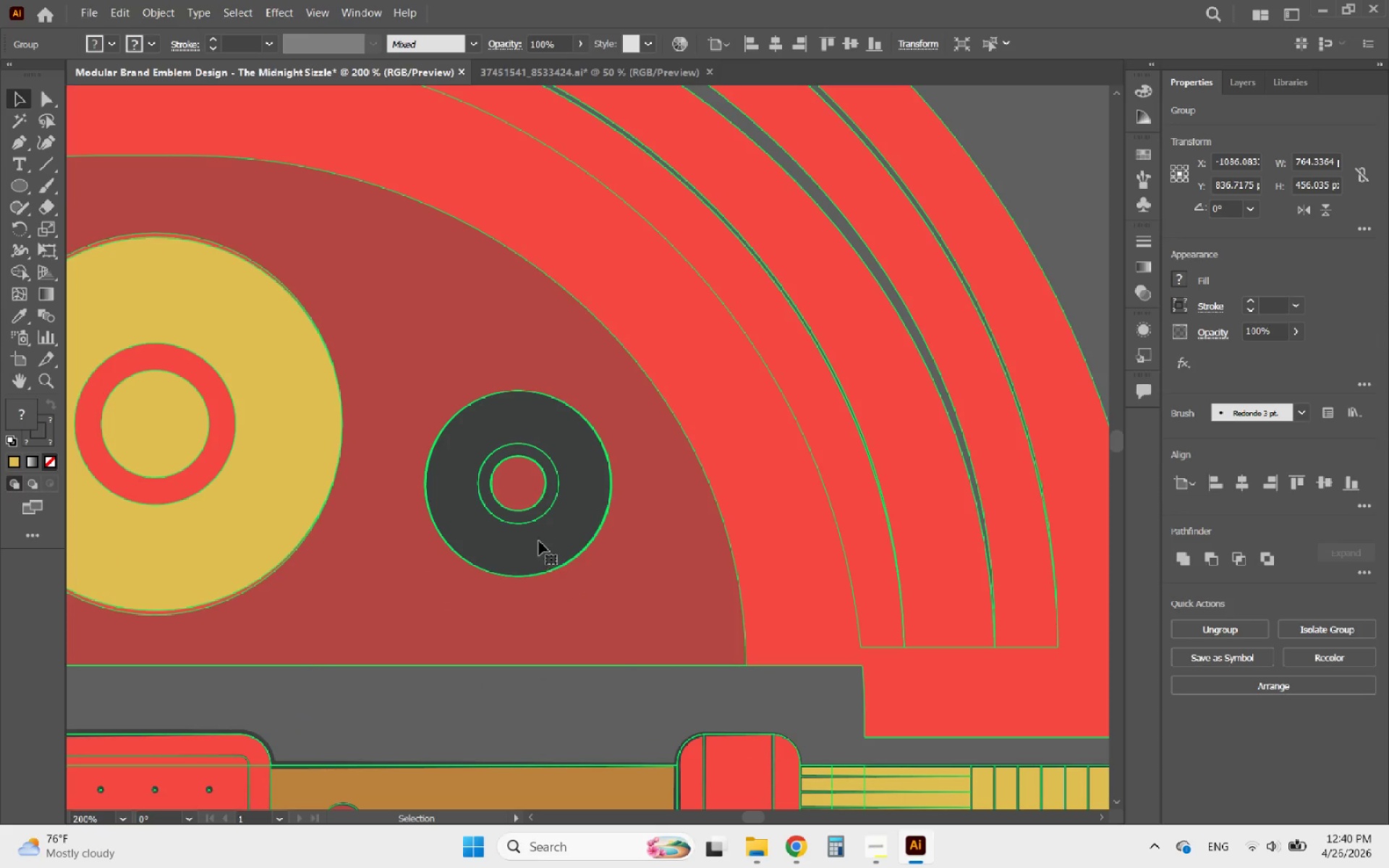 
double_click([534, 532])
 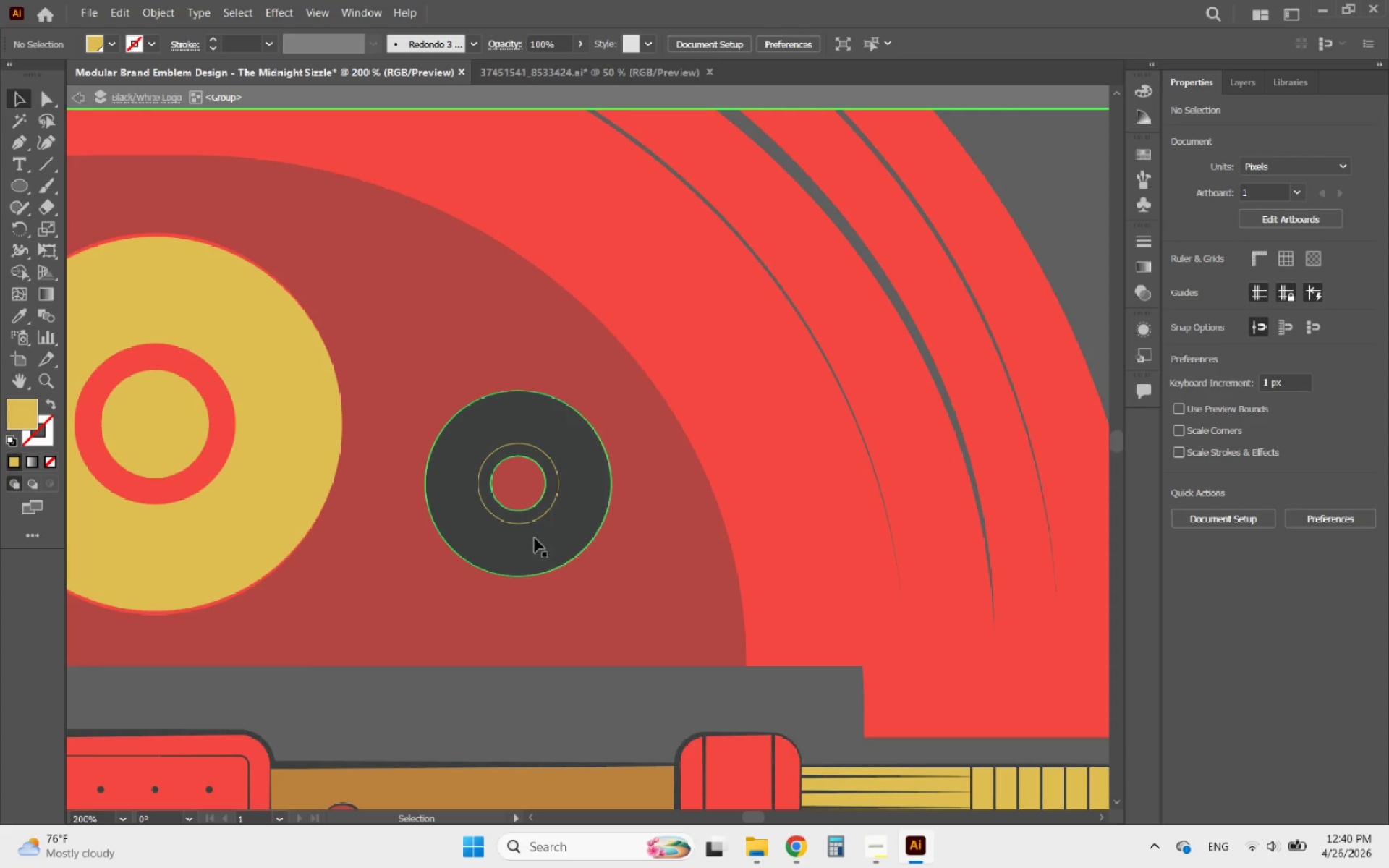 
left_click([537, 540])
 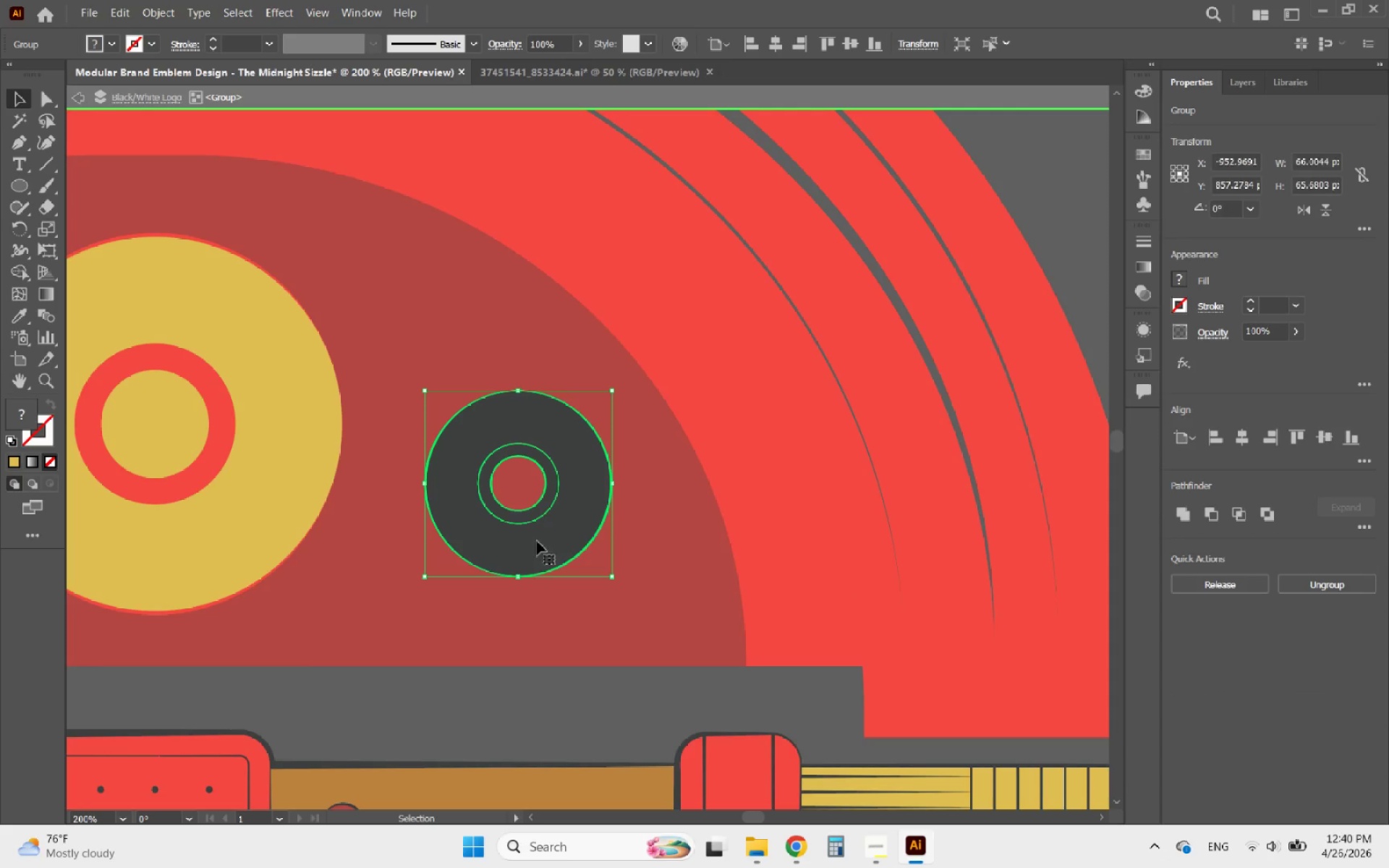 
hold_key(key=ShiftLeft, duration=0.47)
left_click([565, 621])
 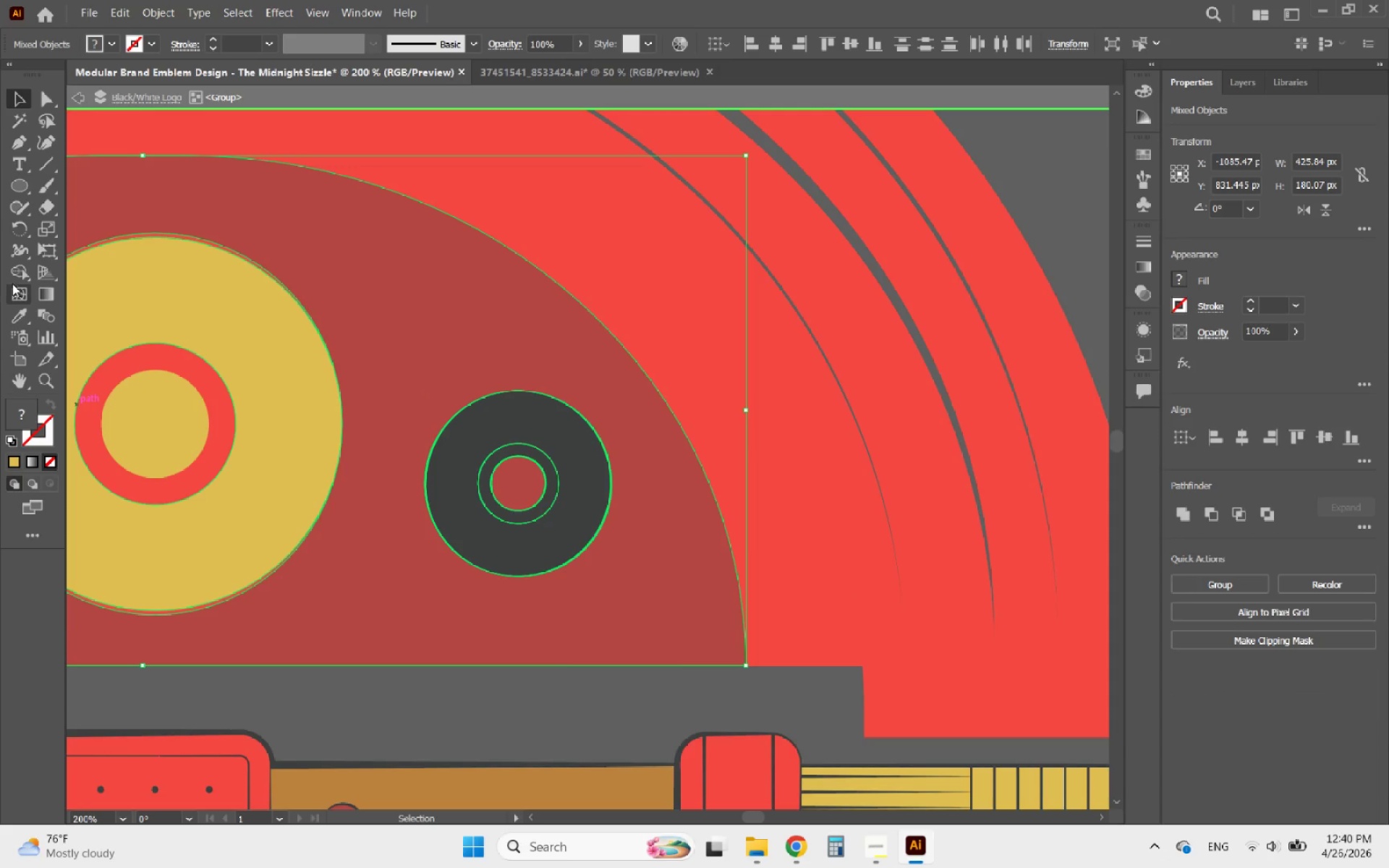 
left_click([22, 273])
 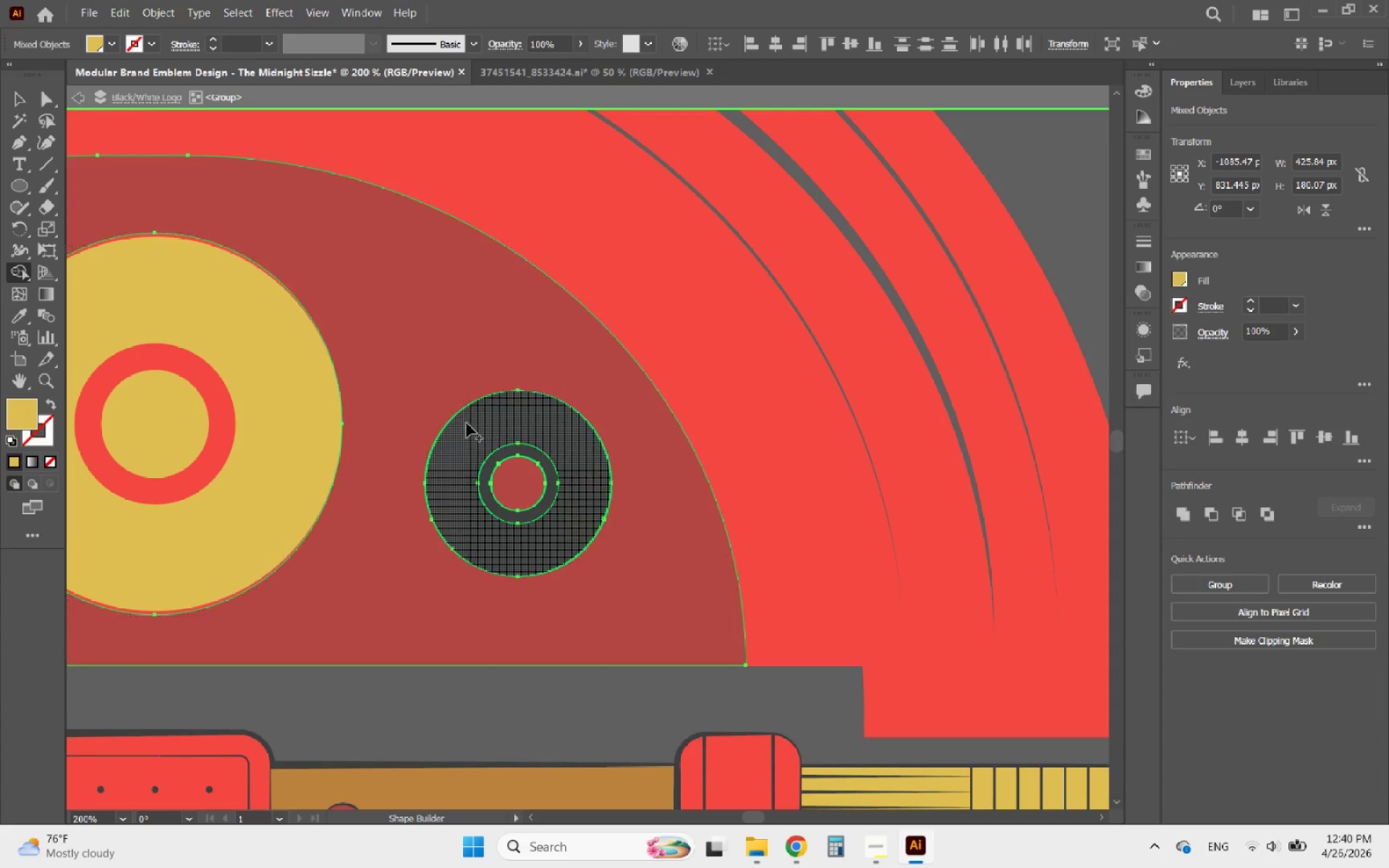 
hold_key(key=AltLeft, duration=0.47)
scroll: coordinate [527, 477], scroll_direction: up, amount: 4.0
 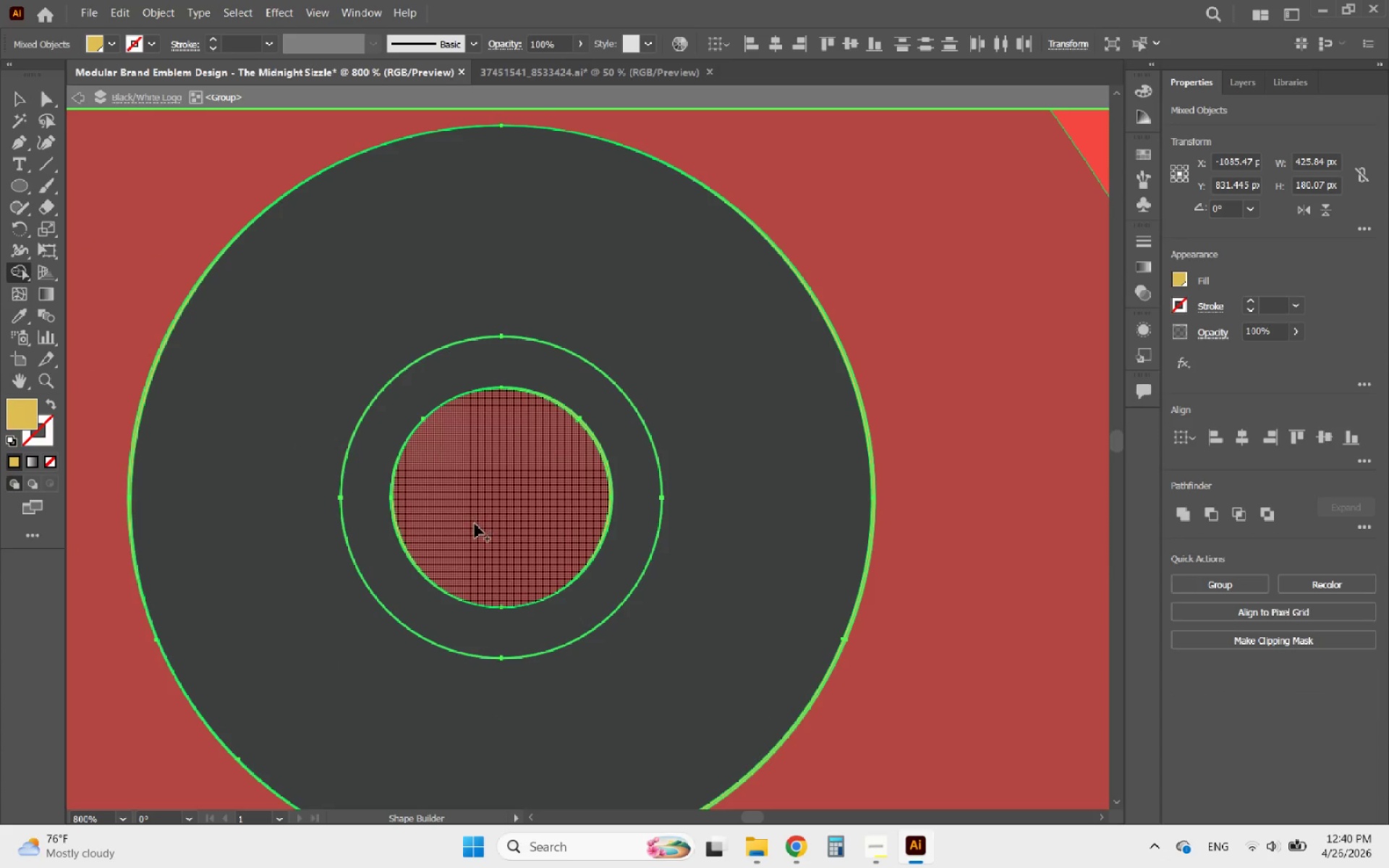 
hold_key(key=AltLeft, duration=0.61)
scroll: coordinate [400, 493], scroll_direction: up, amount: 1.0
 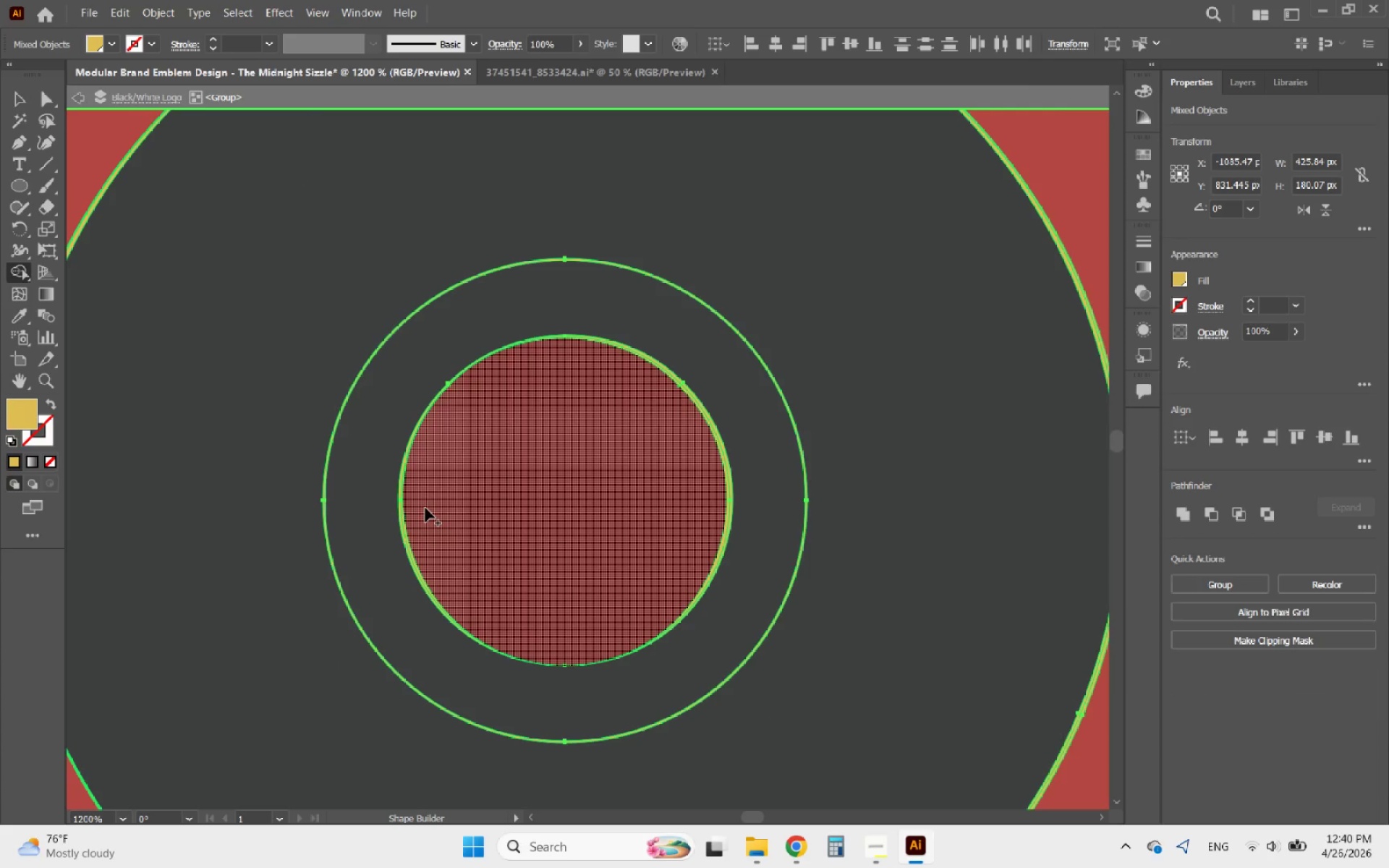 
left_click_drag(start_coordinate=[425, 508], to_coordinate=[523, 491])
 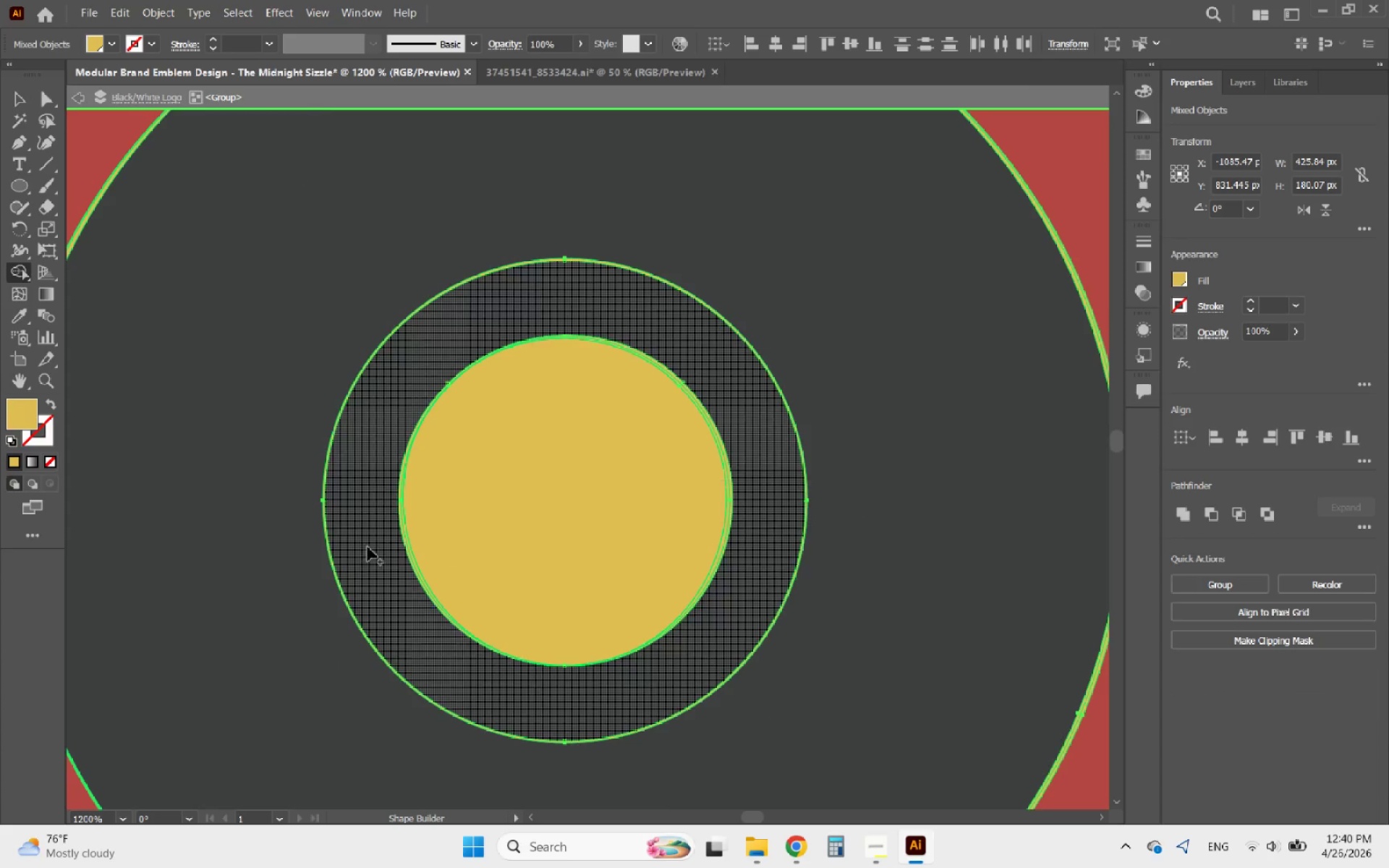 
hold_key(key=AltLeft, duration=0.45)
scroll: coordinate [365, 549], scroll_direction: up, amount: 4.0
 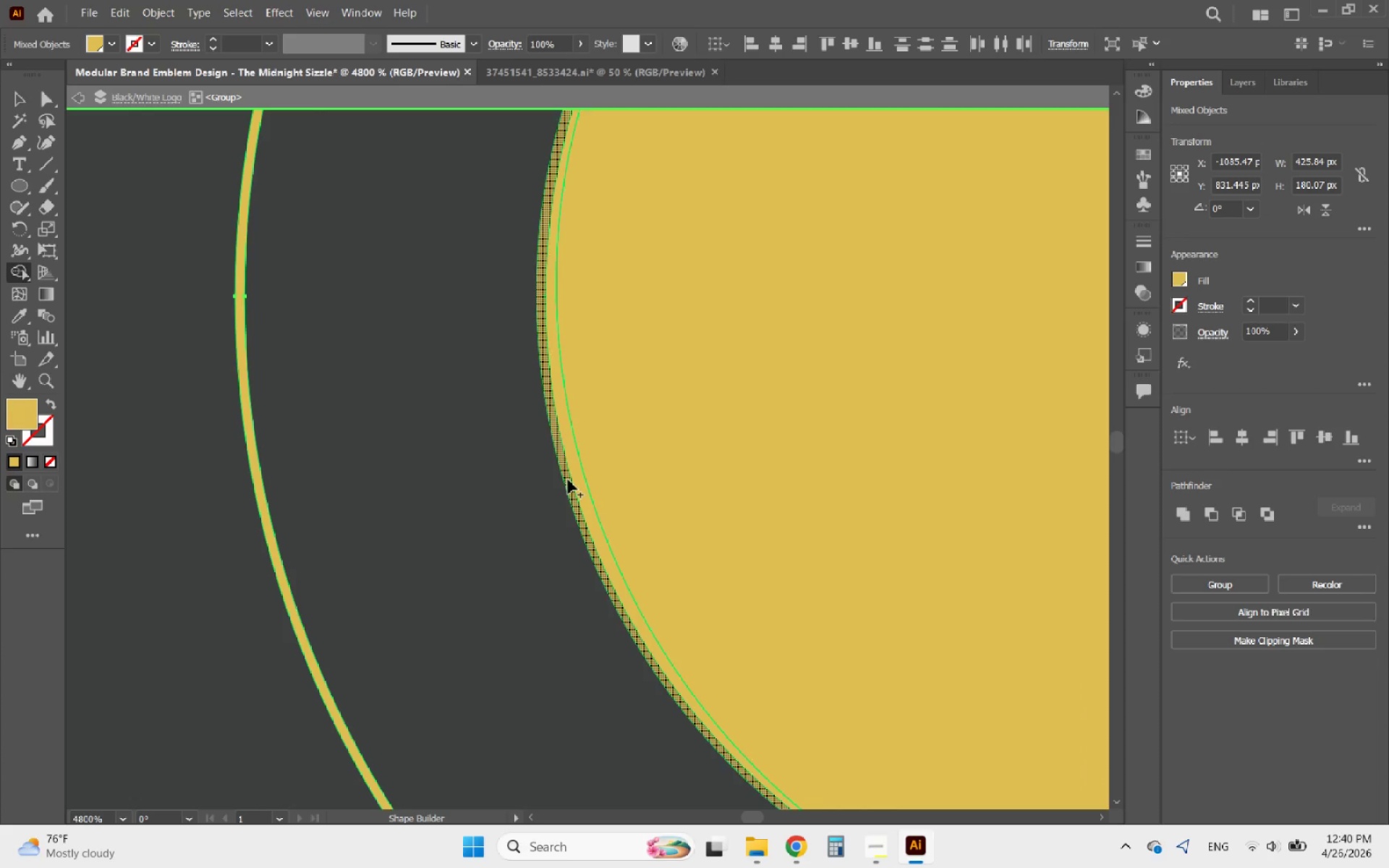 
left_click_drag(start_coordinate=[611, 499], to_coordinate=[577, 504])
 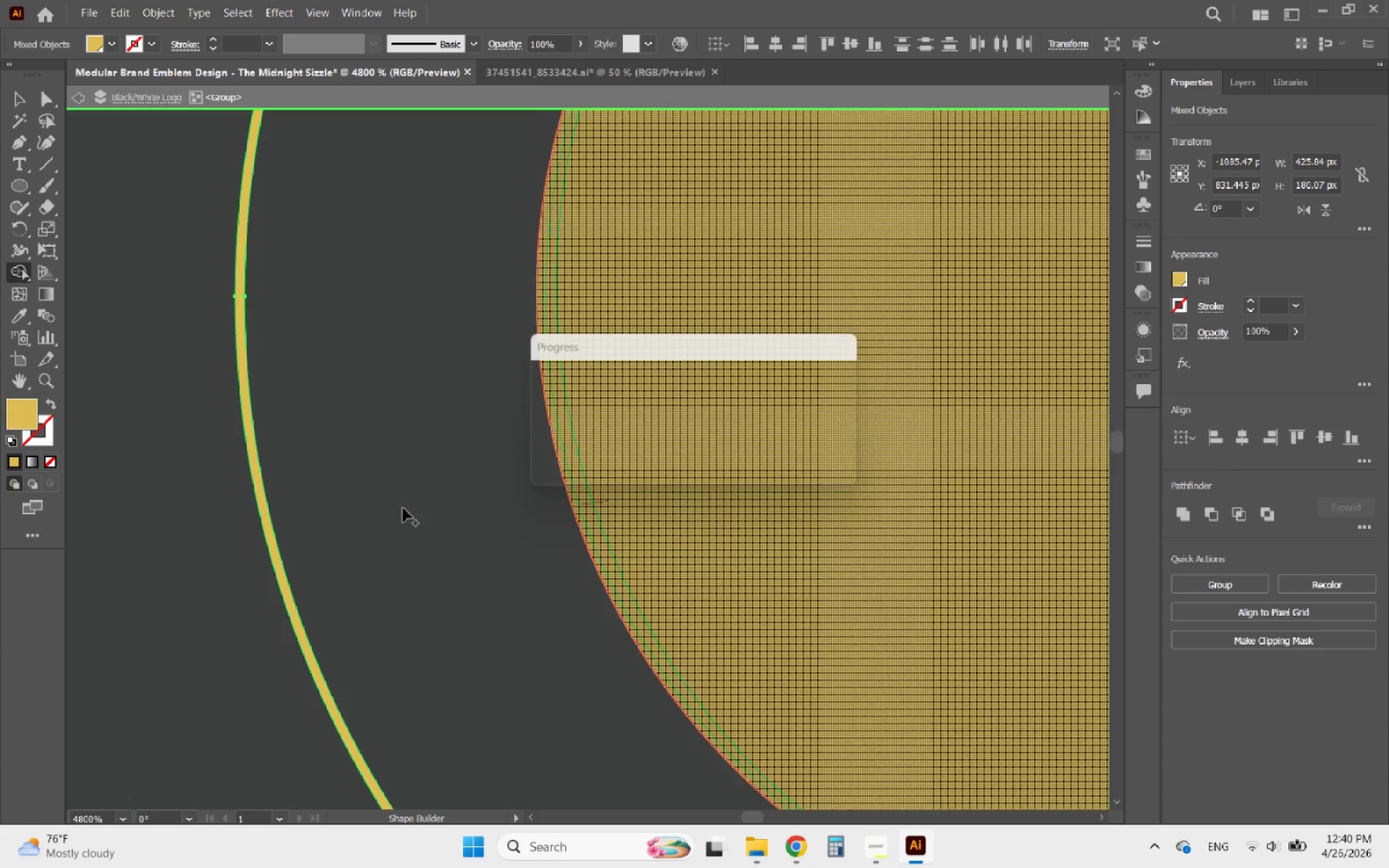 
left_click_drag(start_coordinate=[403, 508], to_coordinate=[266, 517])
 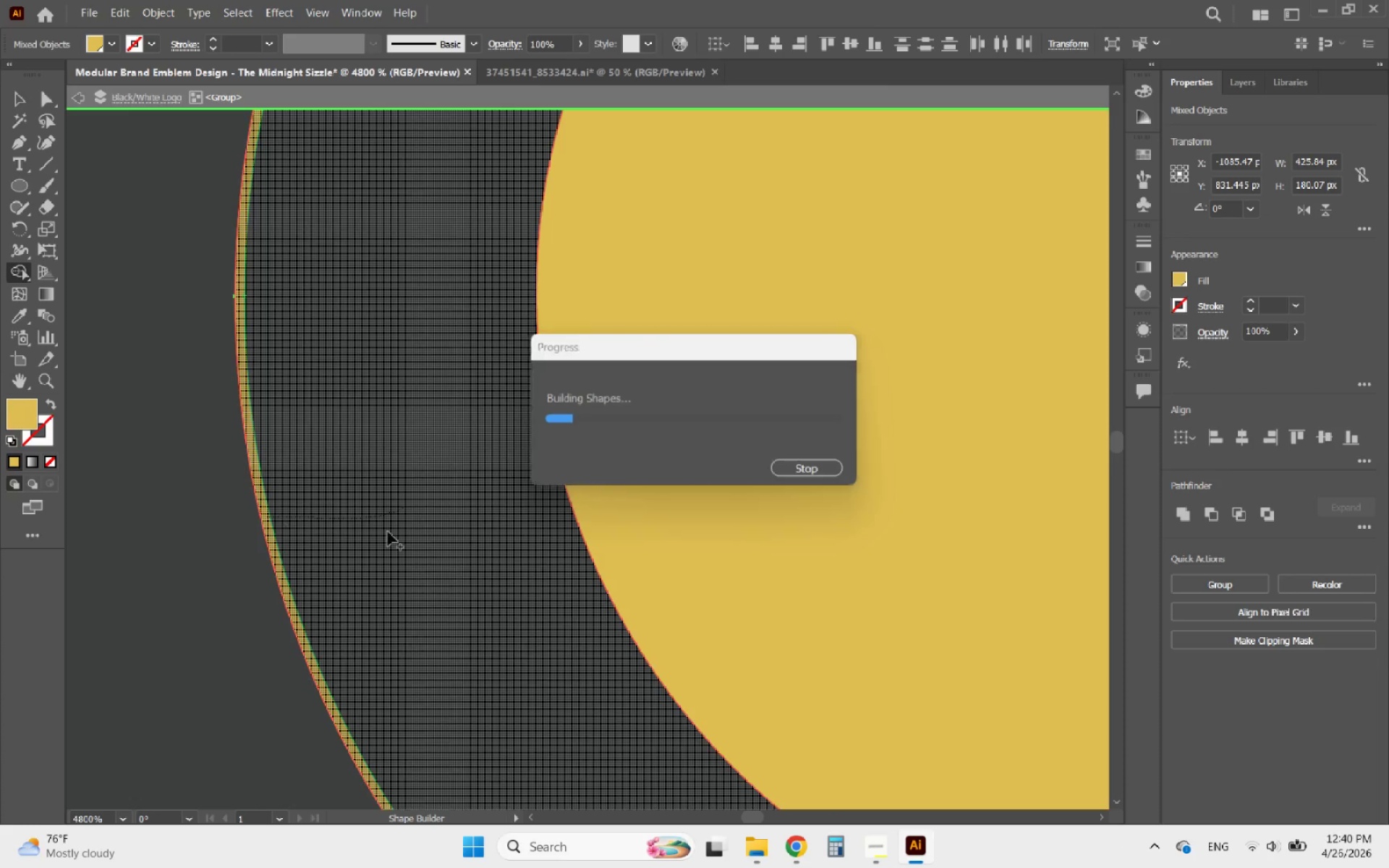 
hold_key(key=AltLeft, duration=0.81)
scroll: coordinate [527, 535], scroll_direction: down, amount: 4.0
 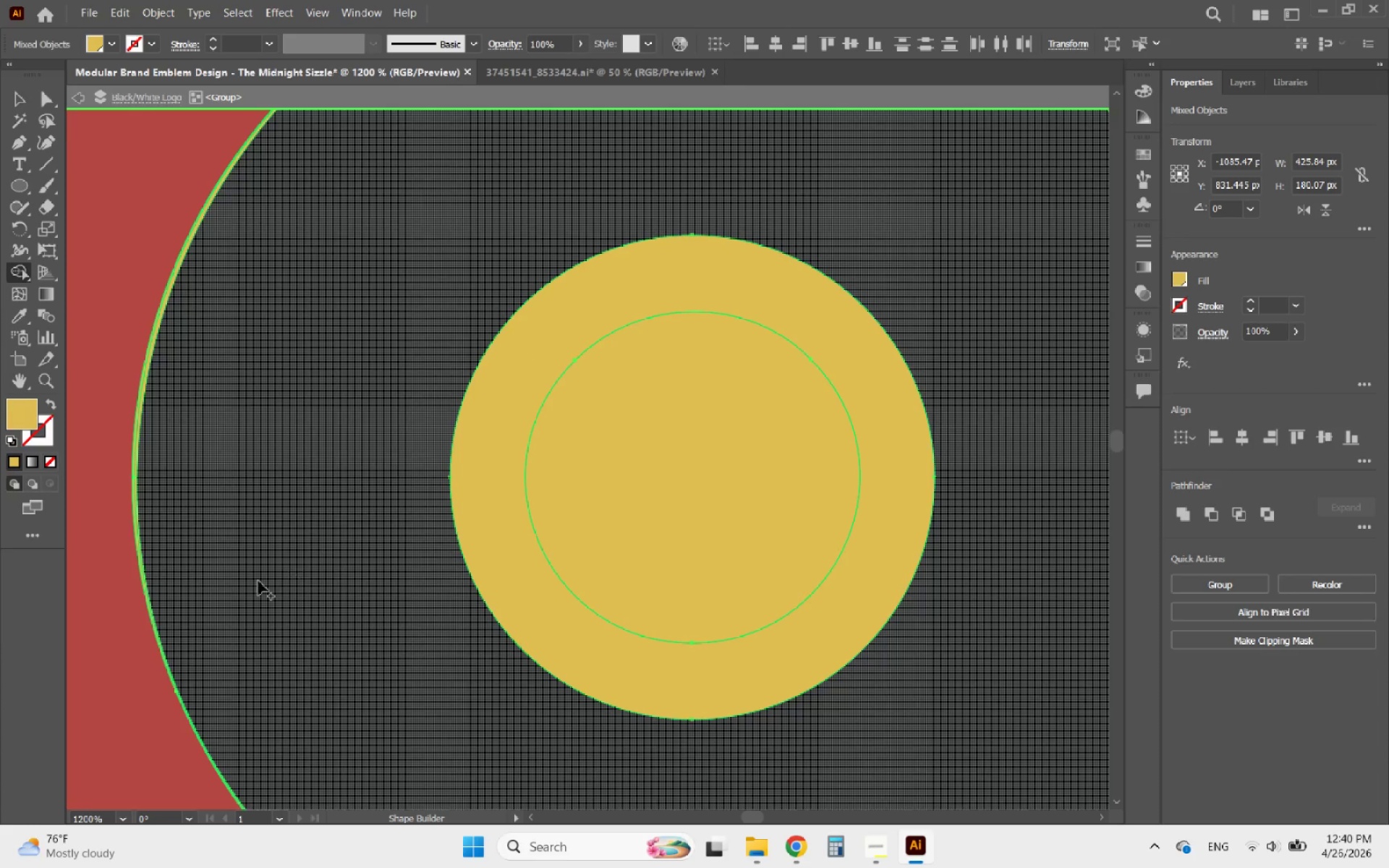 
left_click_drag(start_coordinate=[203, 501], to_coordinate=[132, 450])
 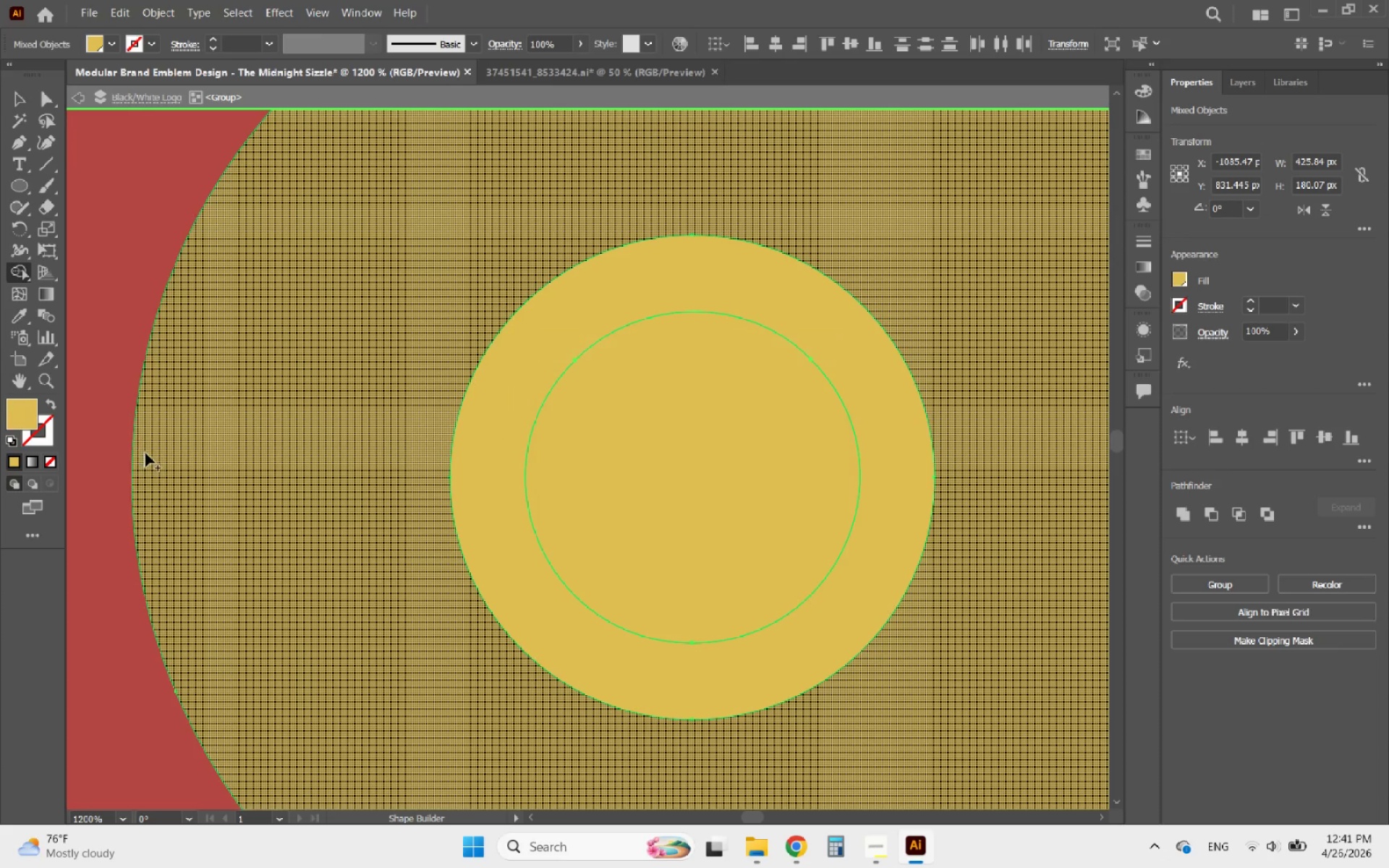 
hold_key(key=AltLeft, duration=3.14)
scroll: coordinate [428, 574], scroll_direction: down, amount: 6.0
 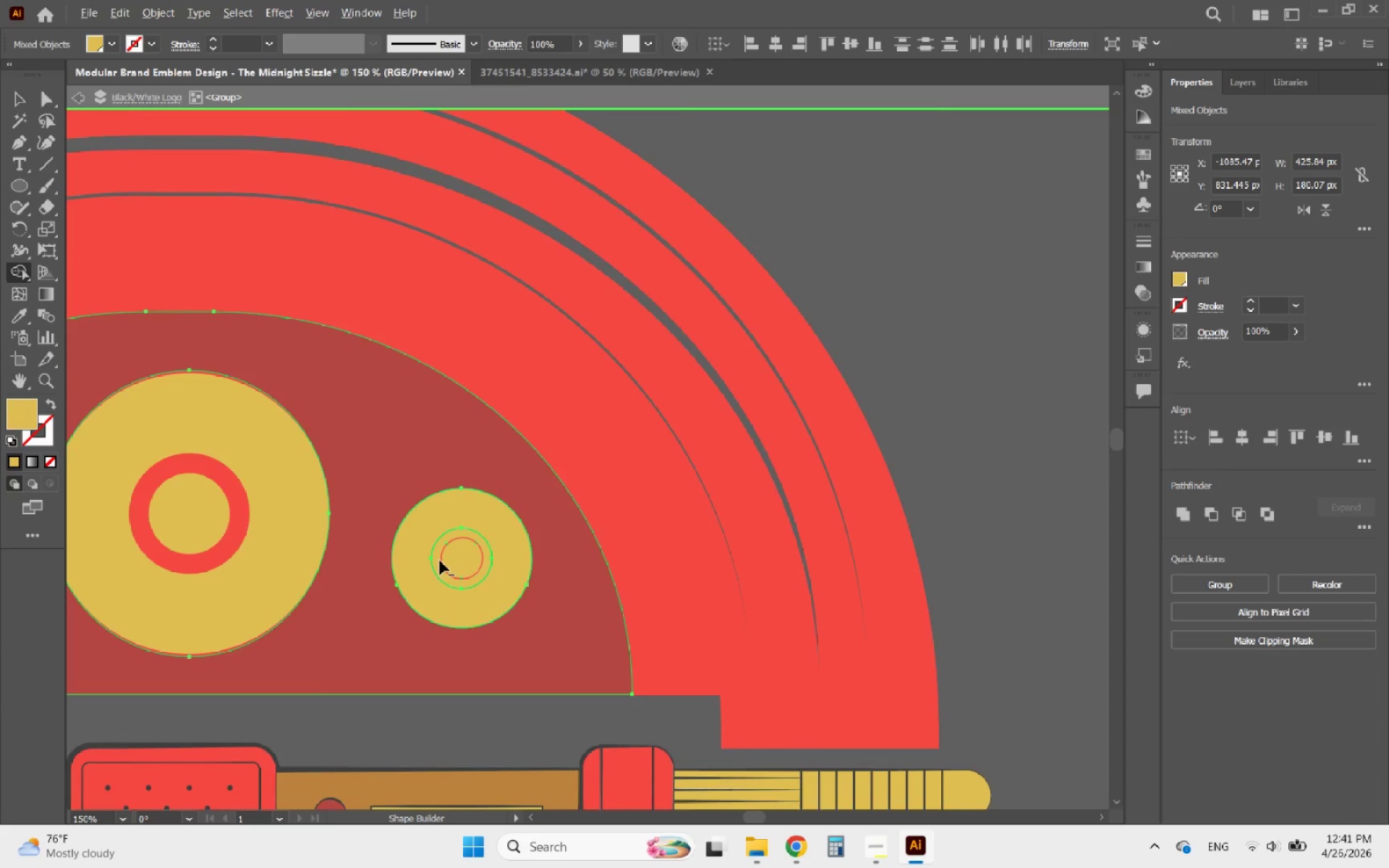 
scroll: coordinate [357, 492], scroll_direction: up, amount: 8.0
 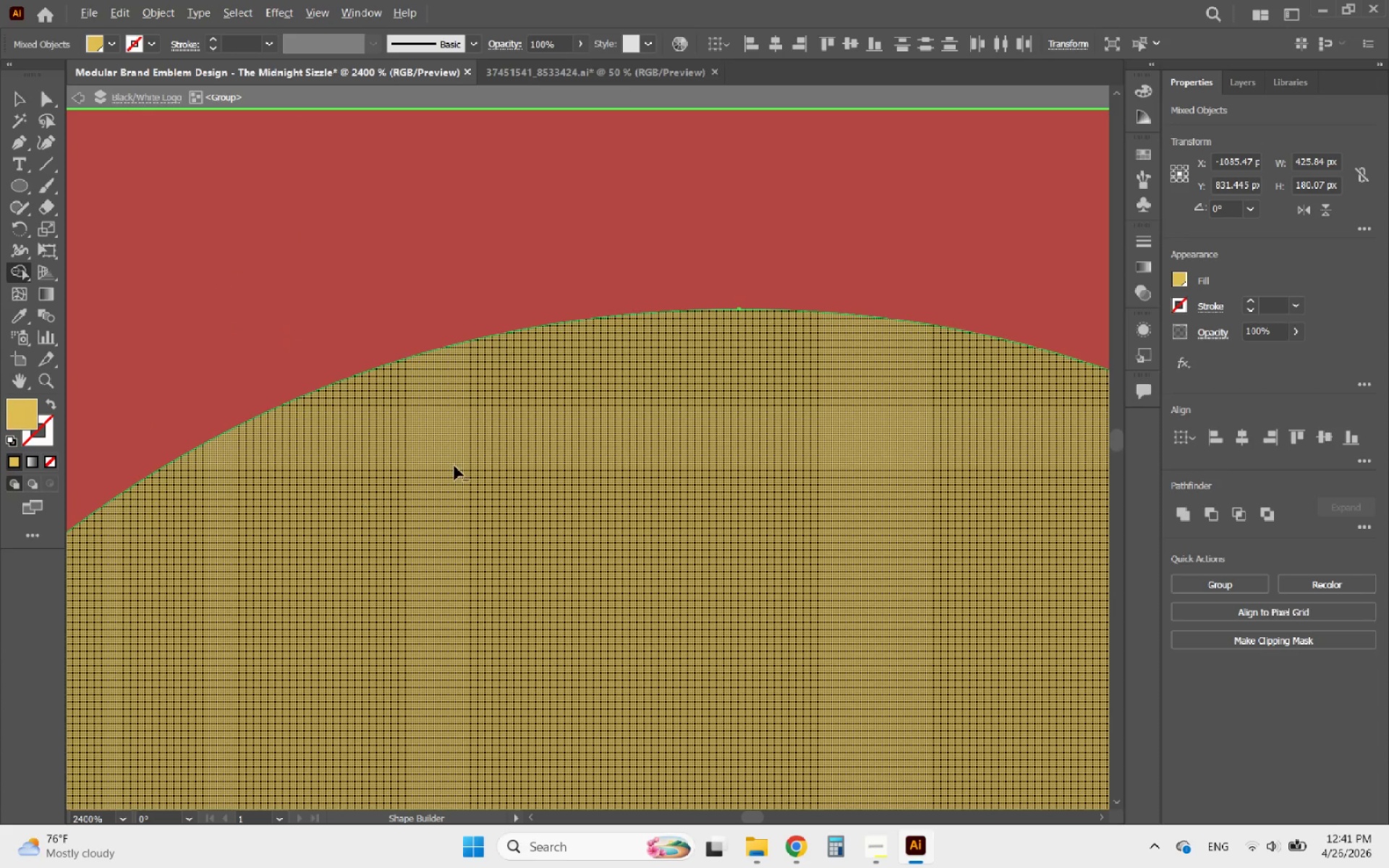 
scroll: coordinate [637, 519], scroll_direction: down, amount: 7.0
 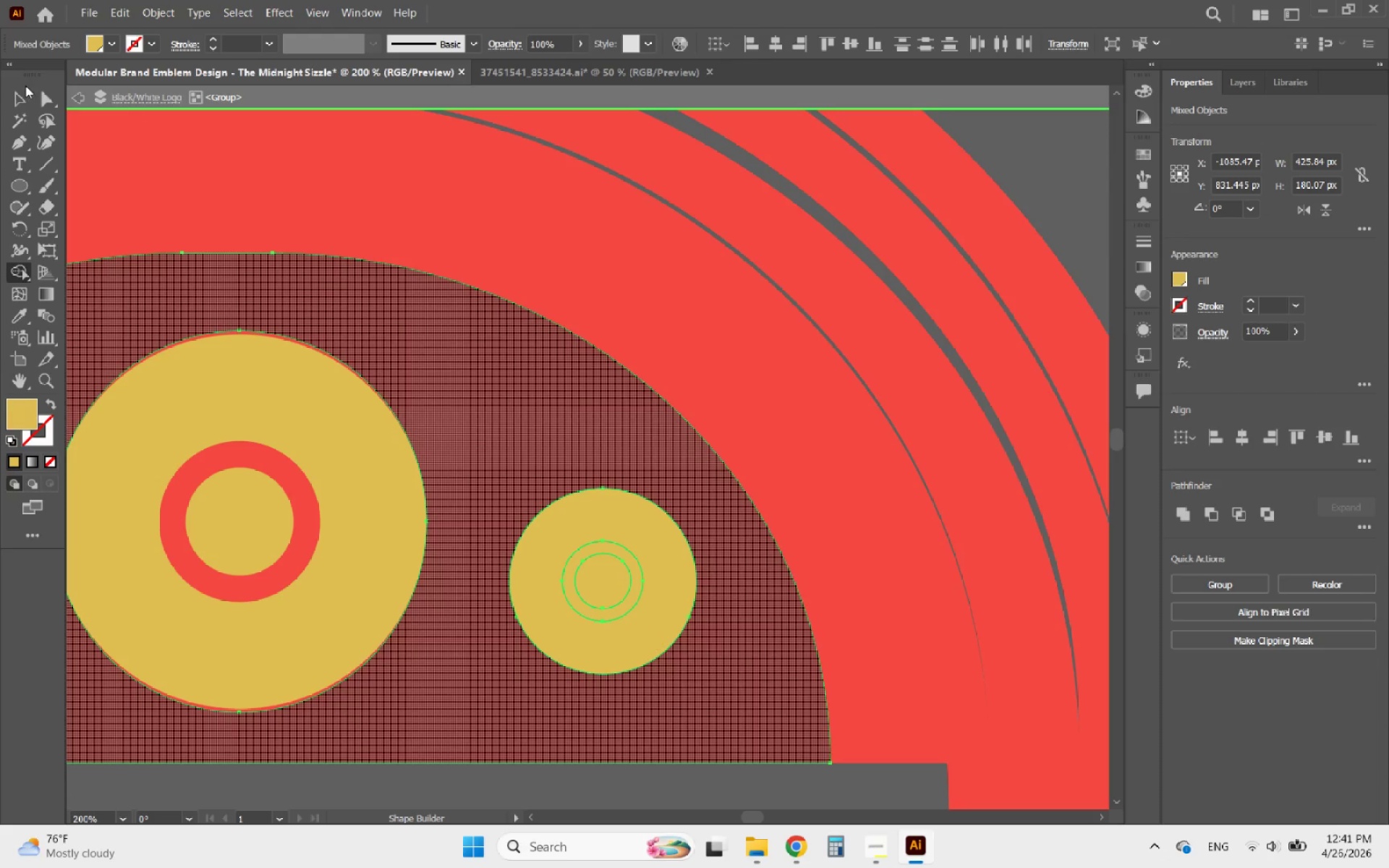 
left_click([19, 101])
 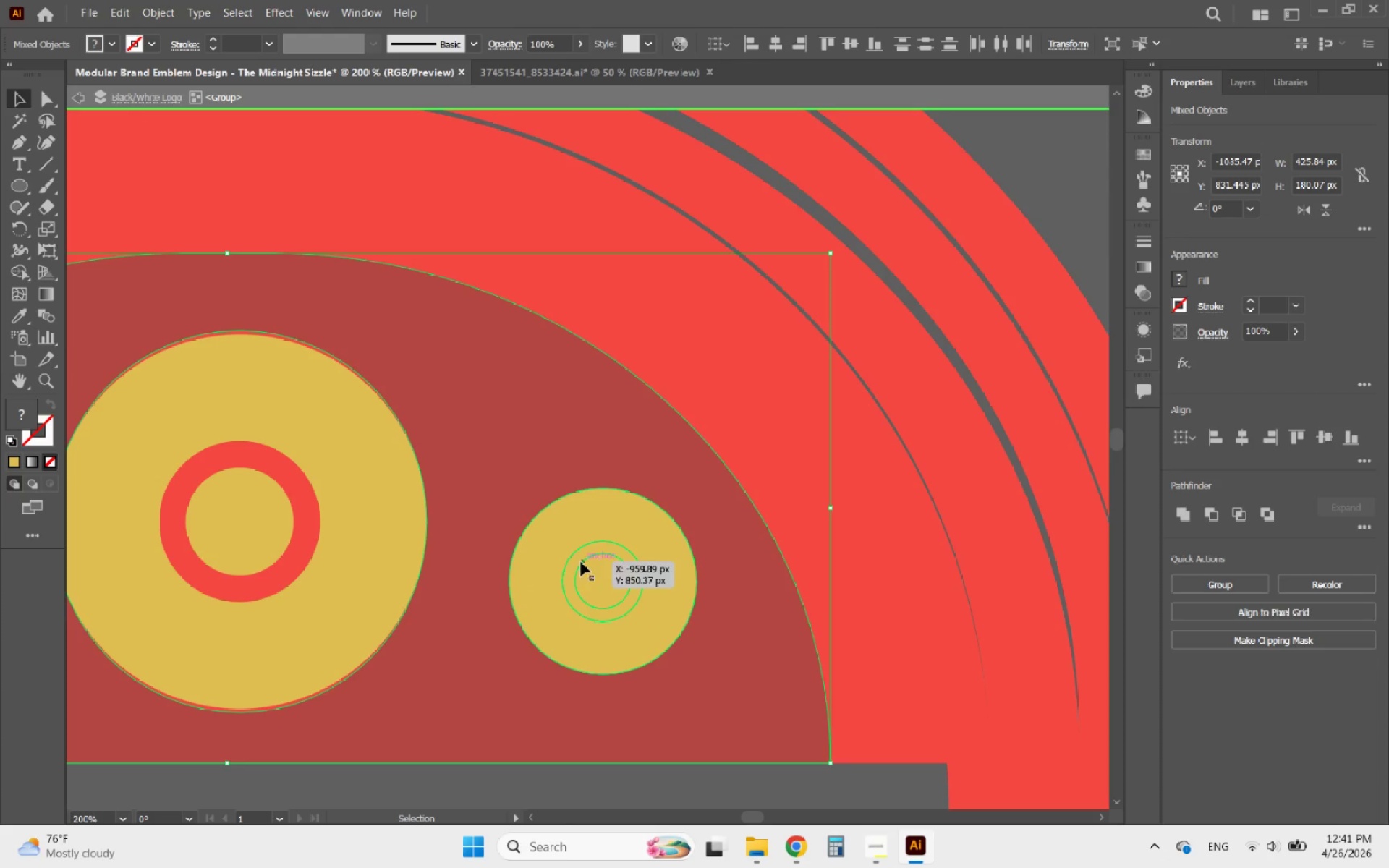 
left_click([581, 562])
 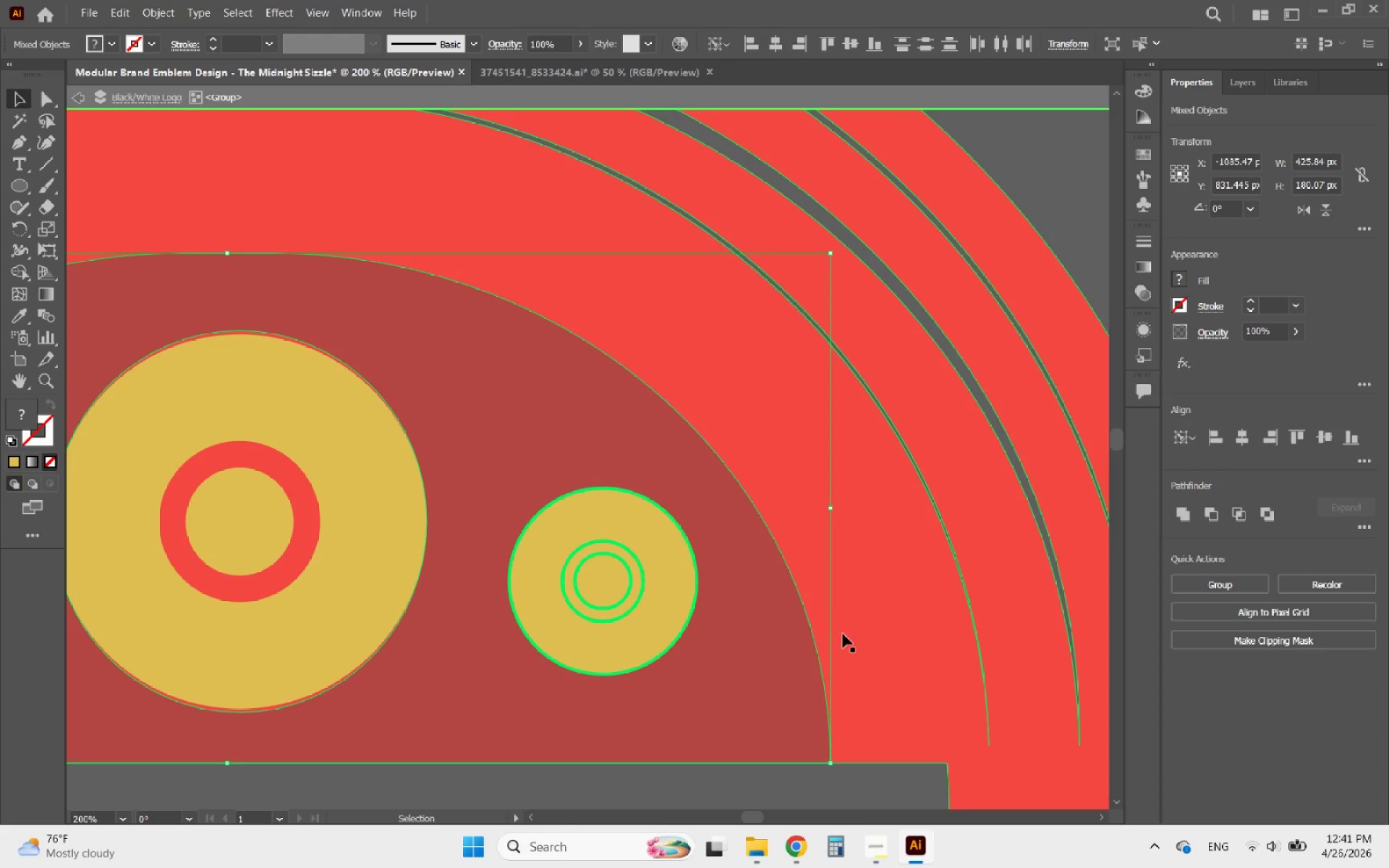 
left_click([844, 634])
 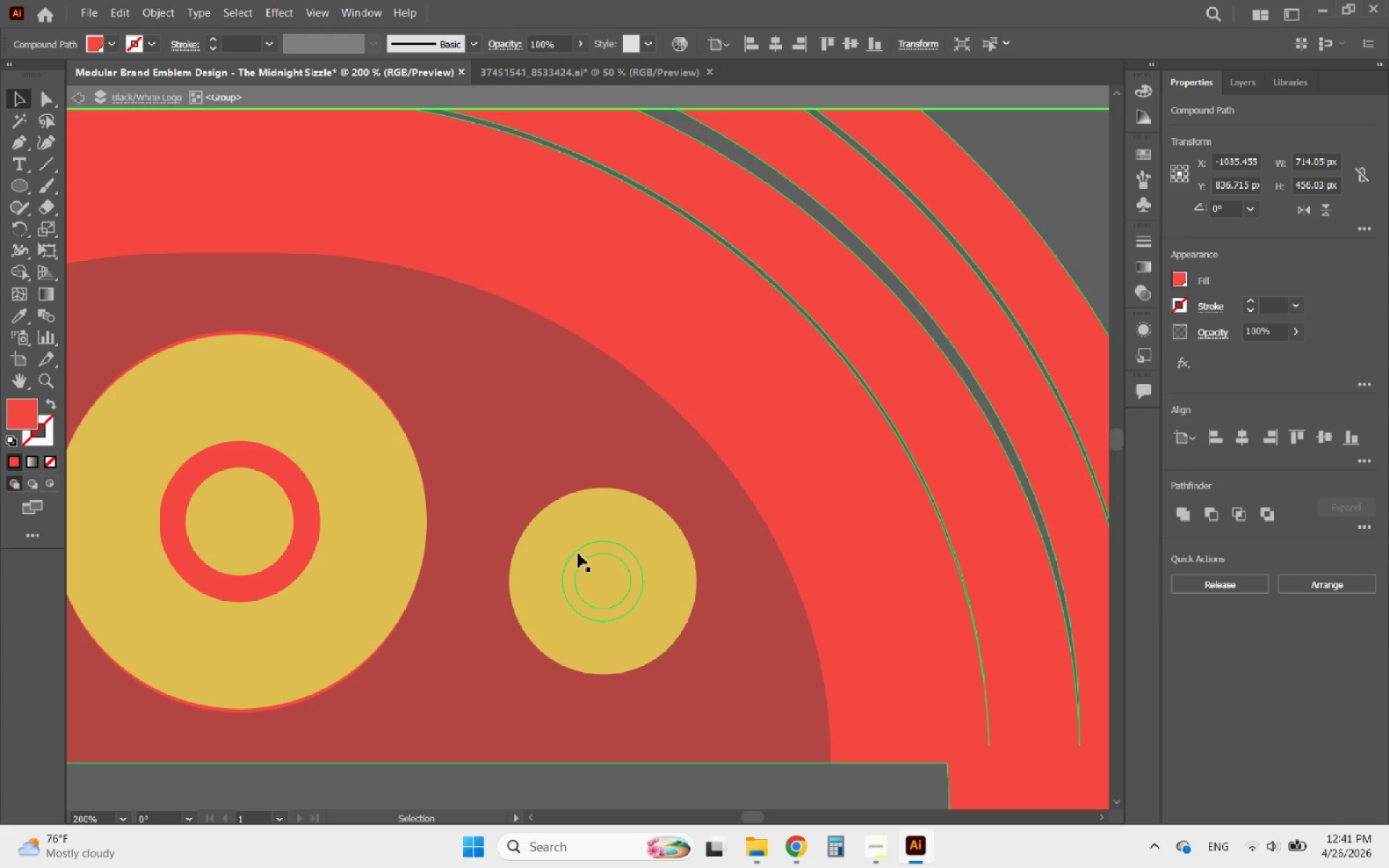 
left_click([578, 557])
 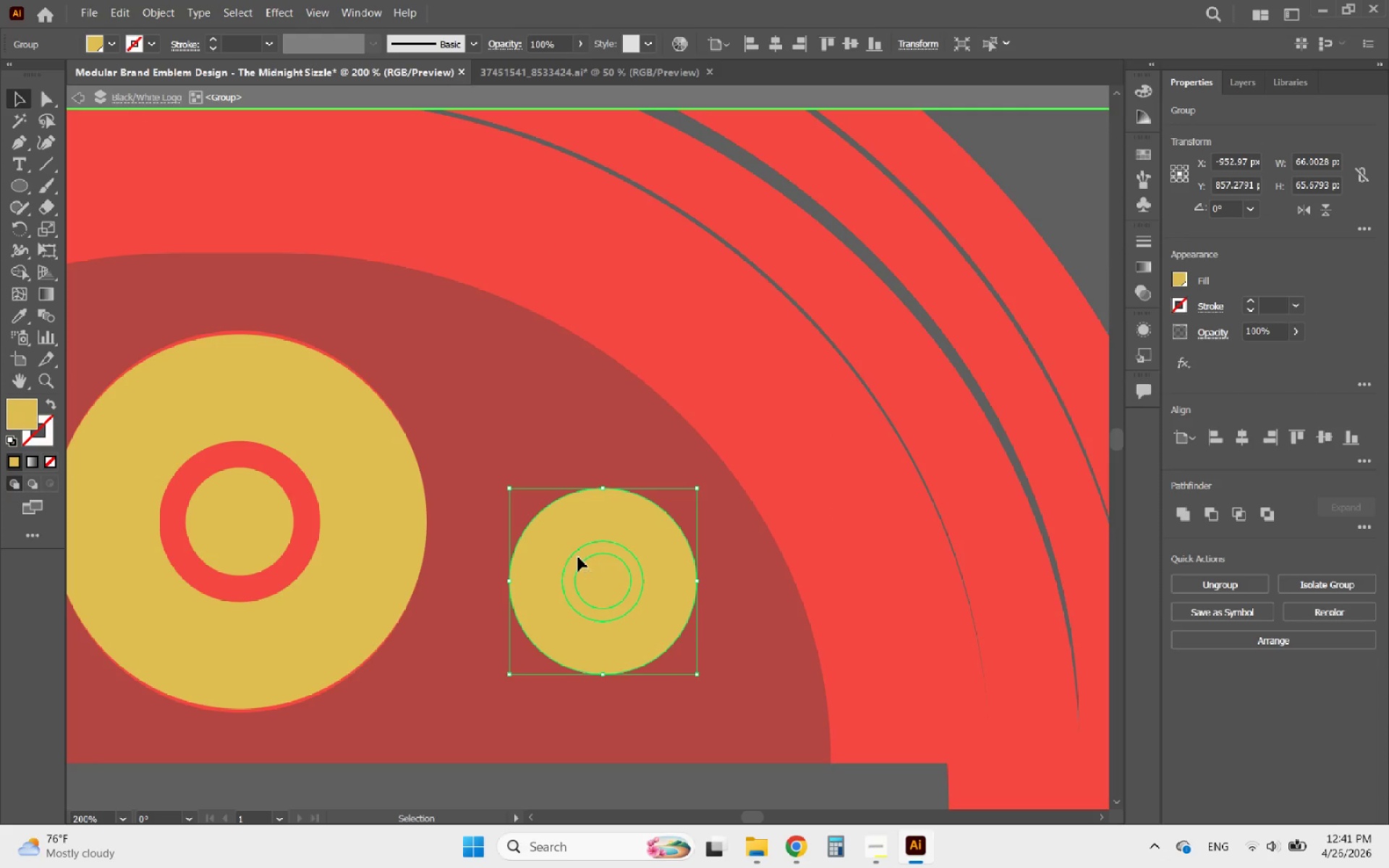 
double_click([578, 557])
 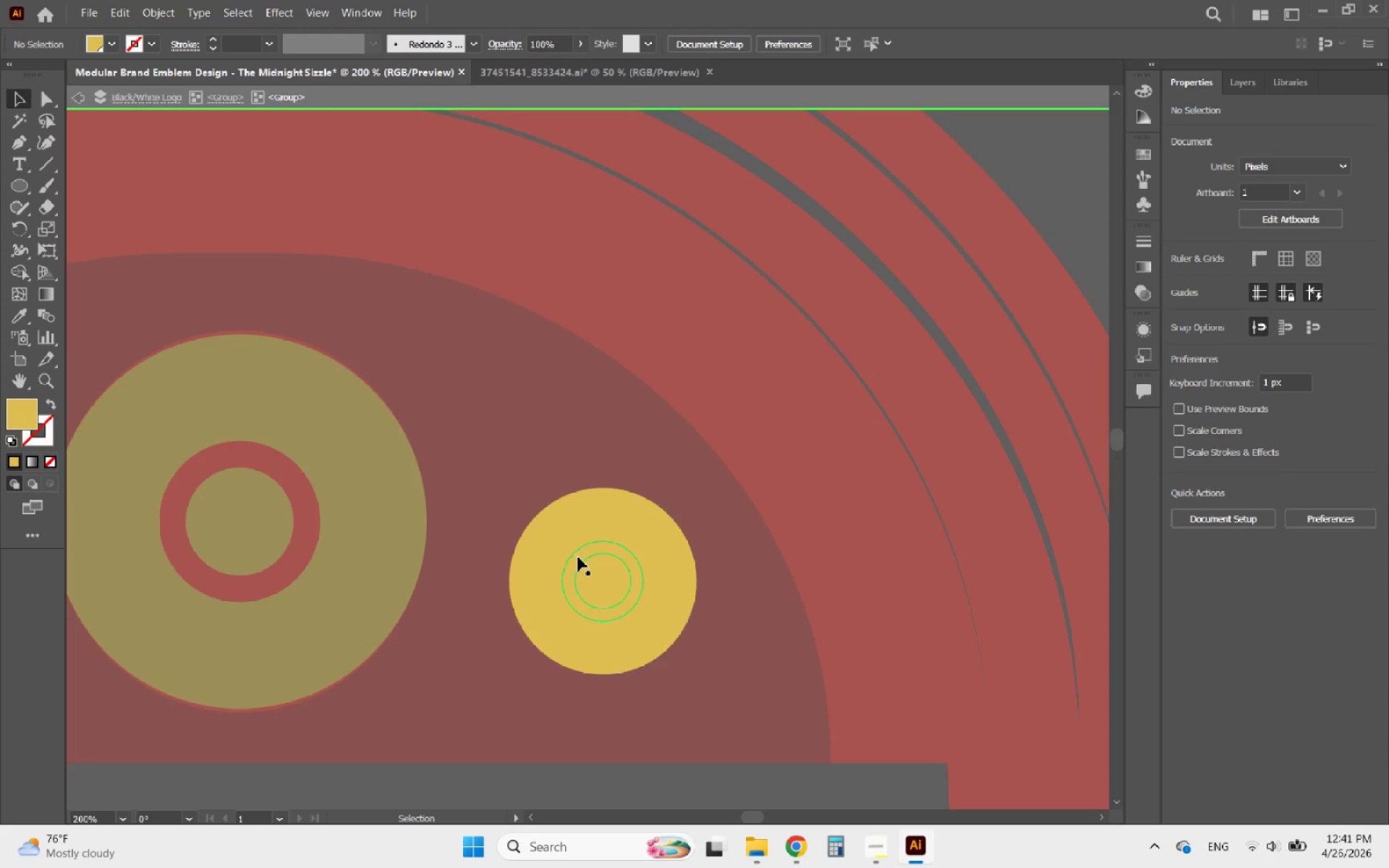 
triple_click([578, 557])
 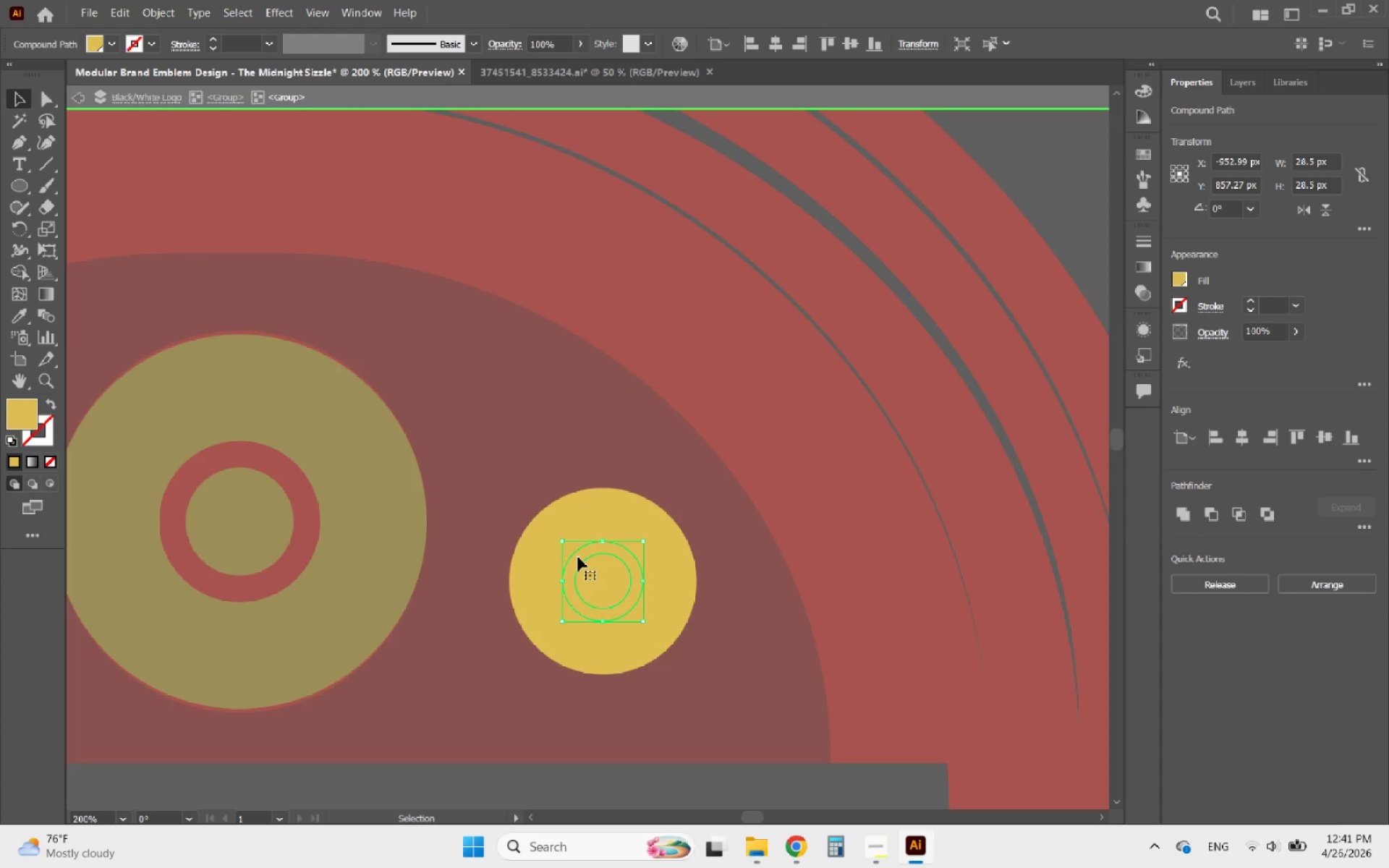 
key(Delete)
 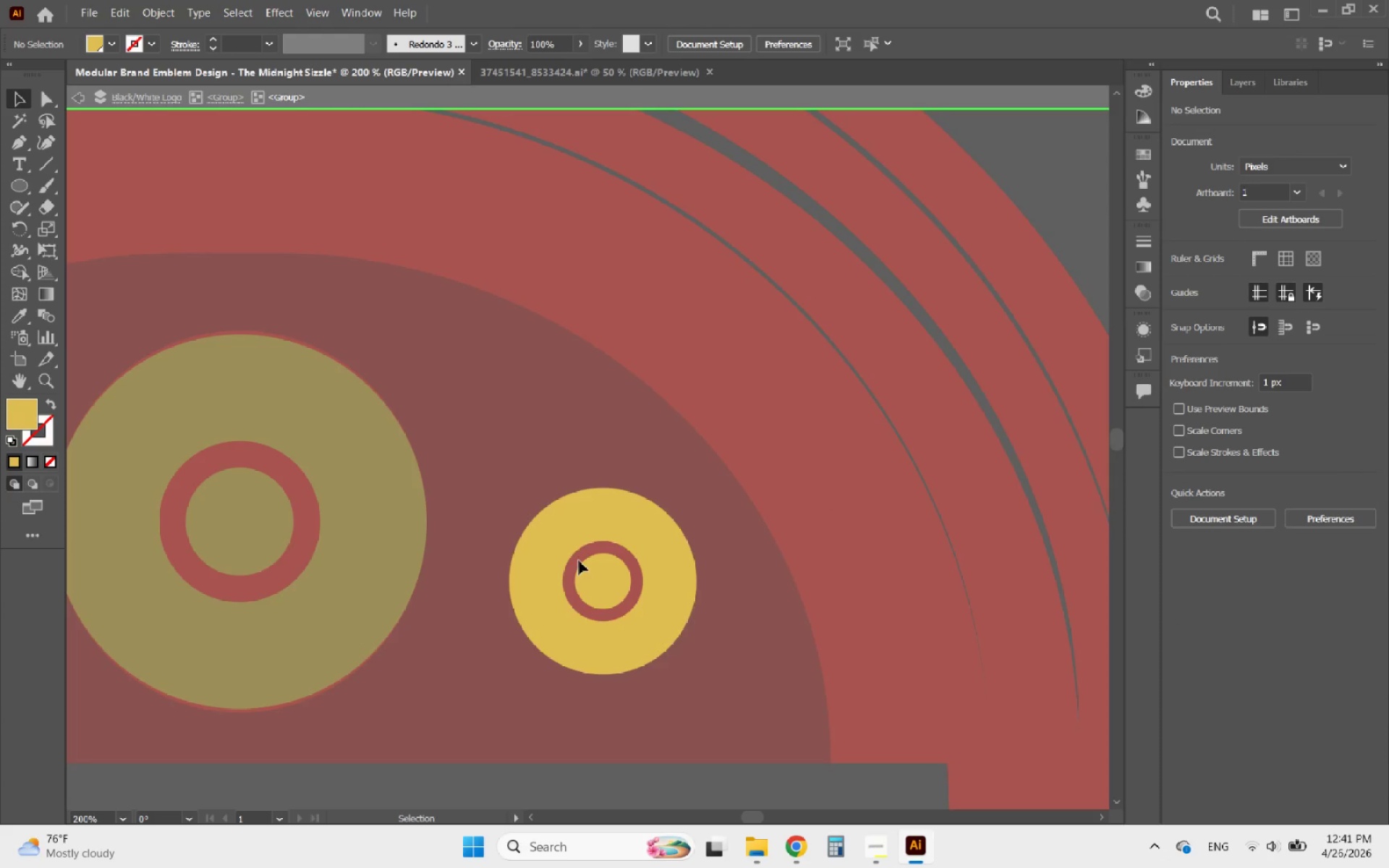 
hold_key(key=AltLeft, duration=0.38)
scroll: coordinate [792, 665], scroll_direction: down, amount: 2.0
 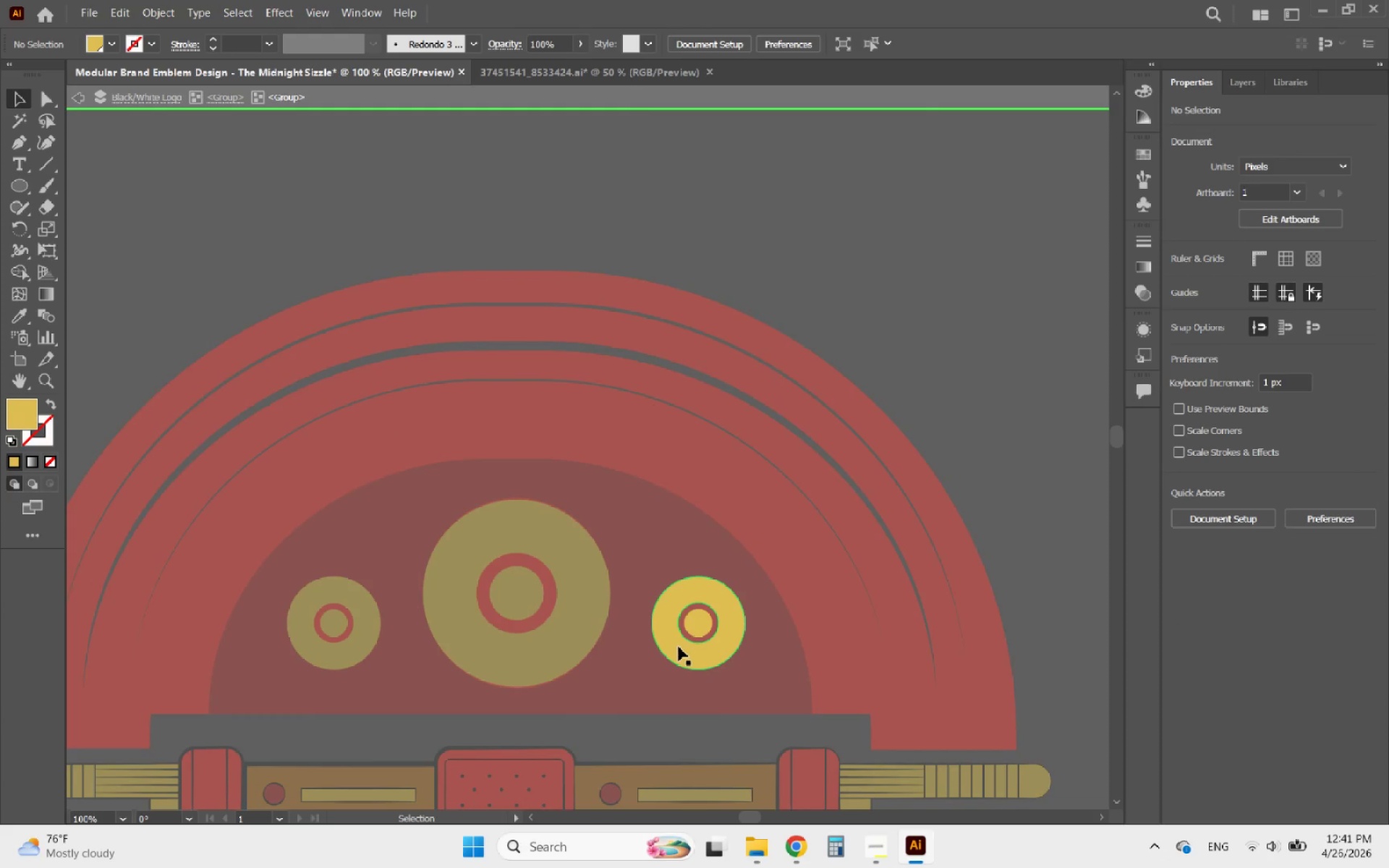 
double_click([679, 647])
 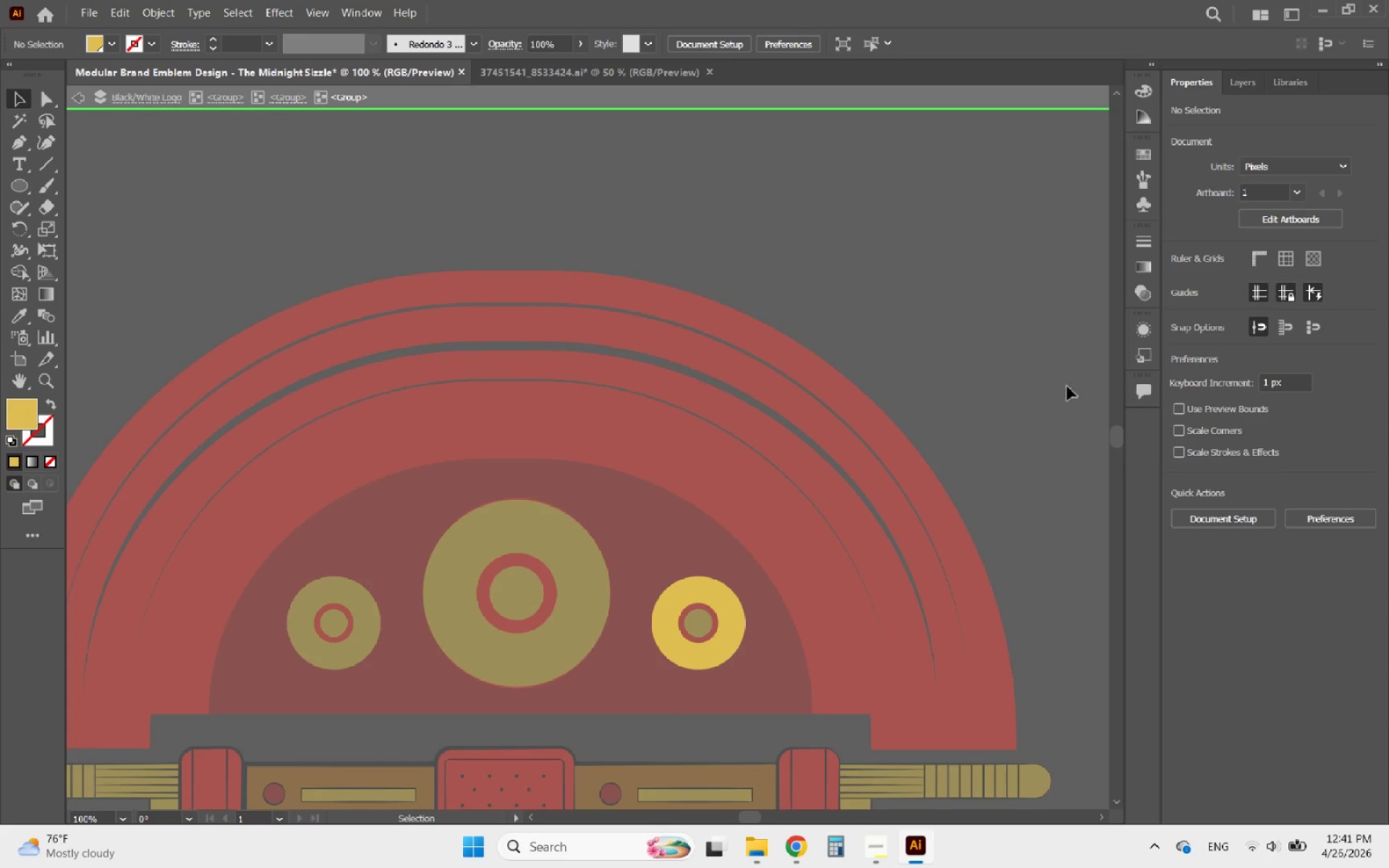 
double_click([1092, 365])
 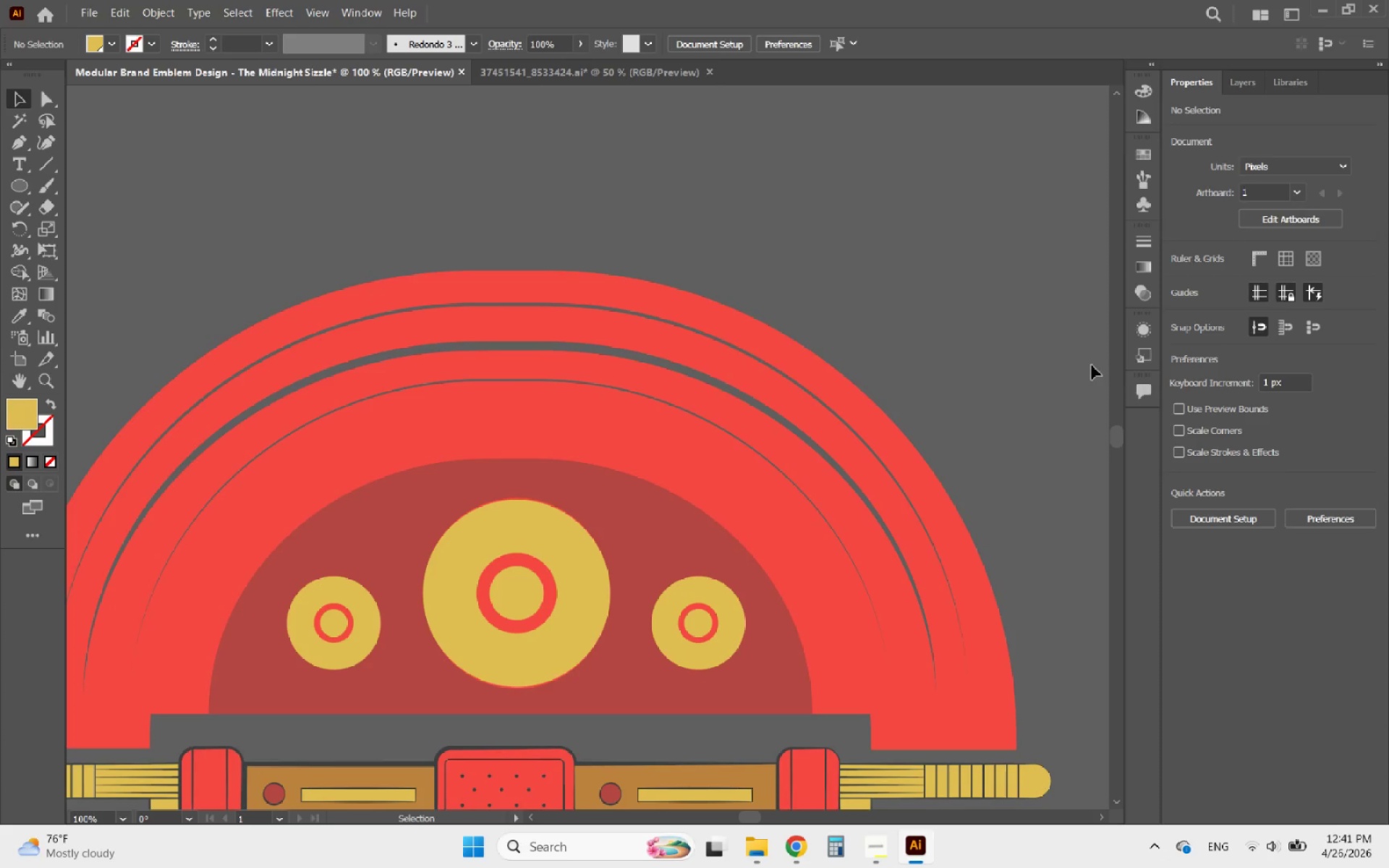 
hold_key(key=AltLeft, duration=0.95)
 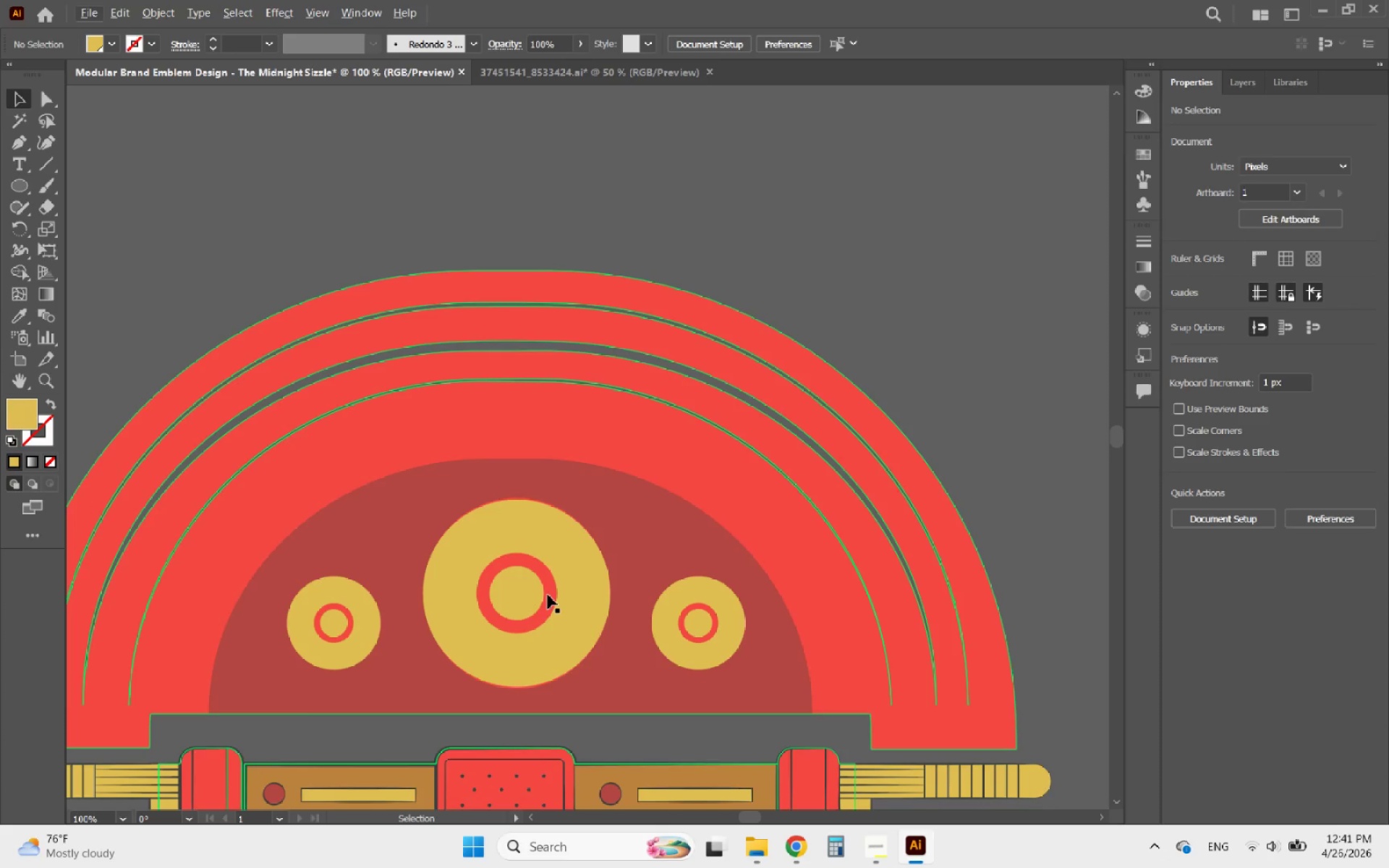 
left_click([548, 595])
 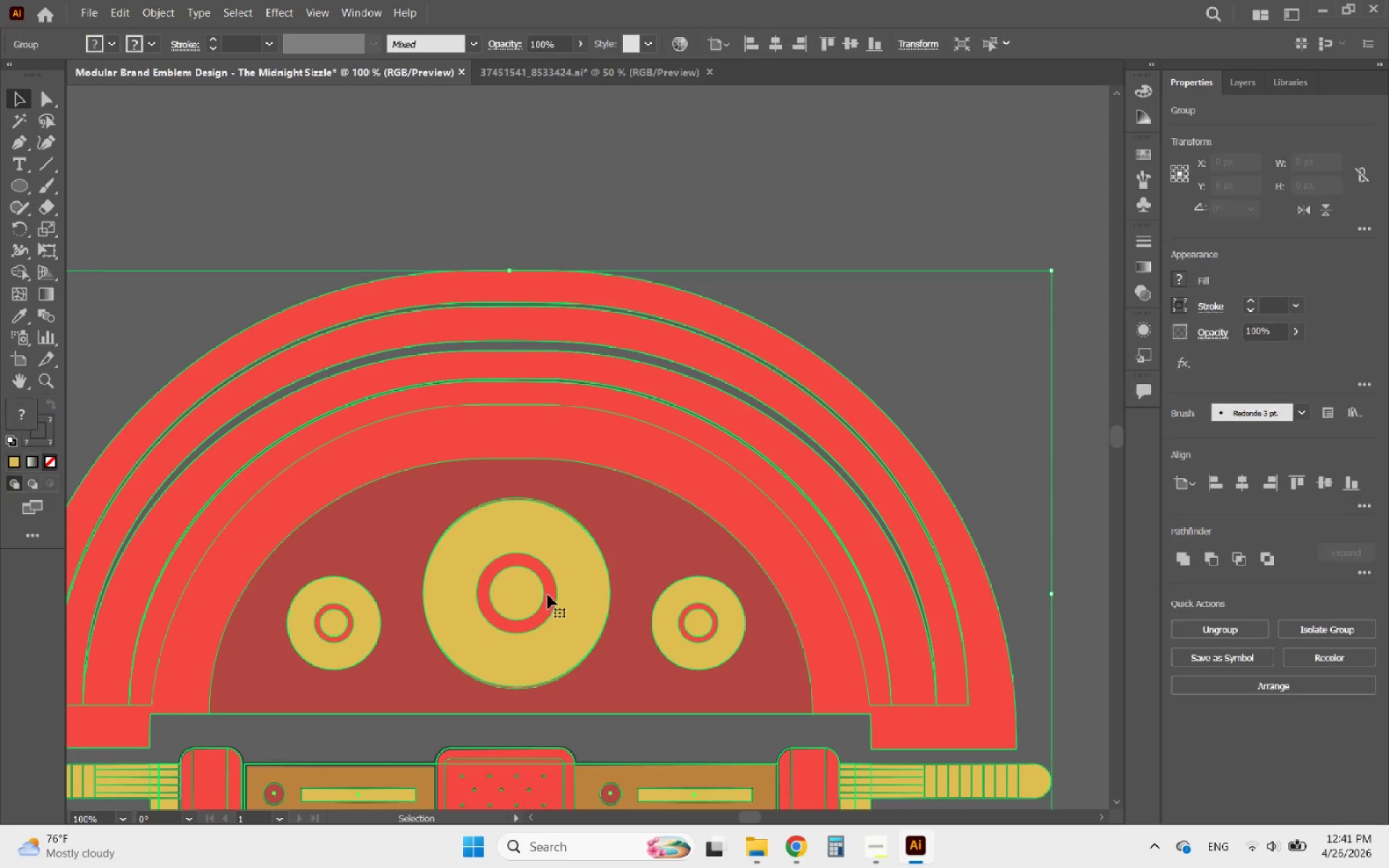 
hold_key(key=AltLeft, duration=0.66)
scroll: coordinate [542, 651], scroll_direction: up, amount: 4.0
 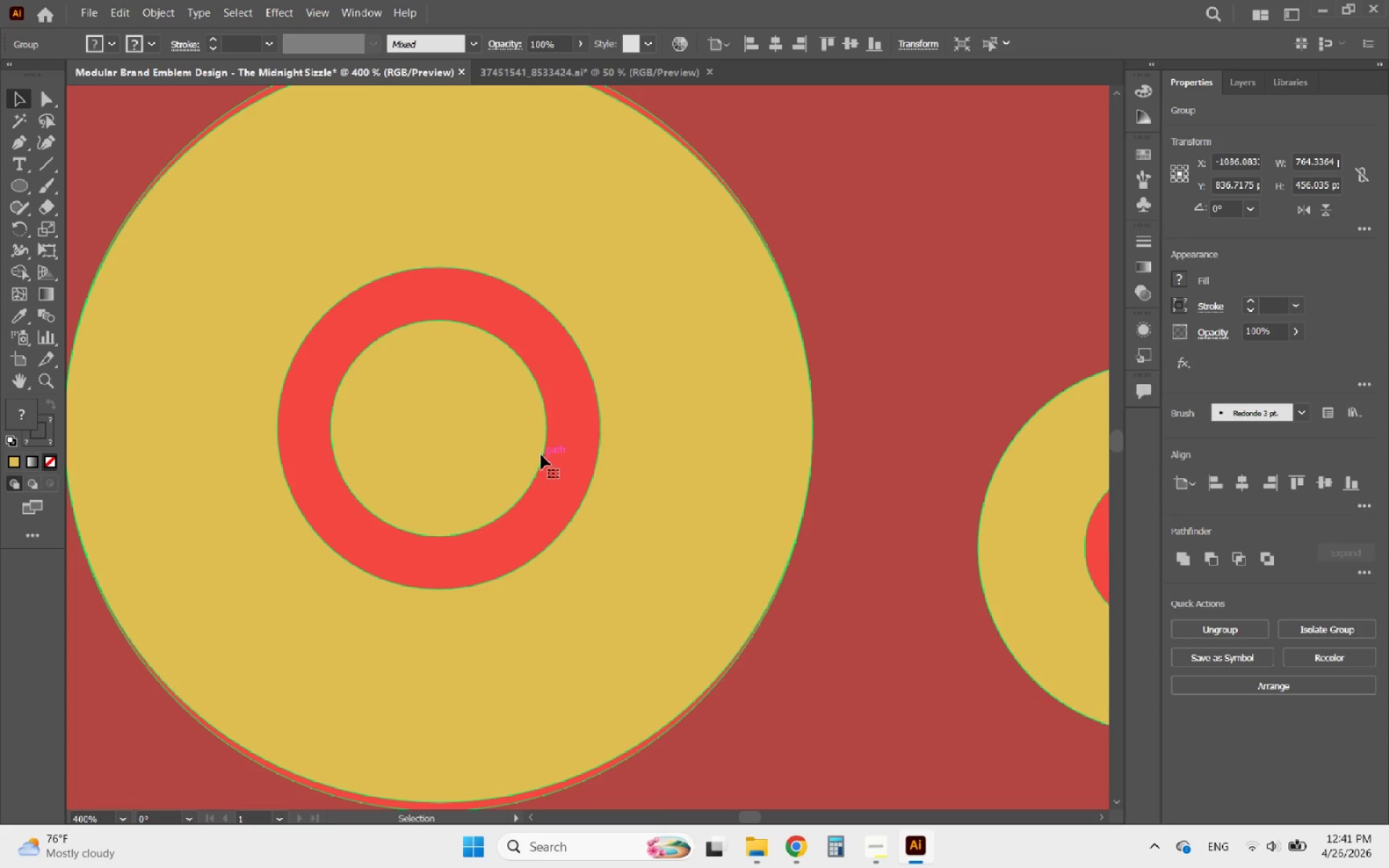 
double_click([541, 455])
 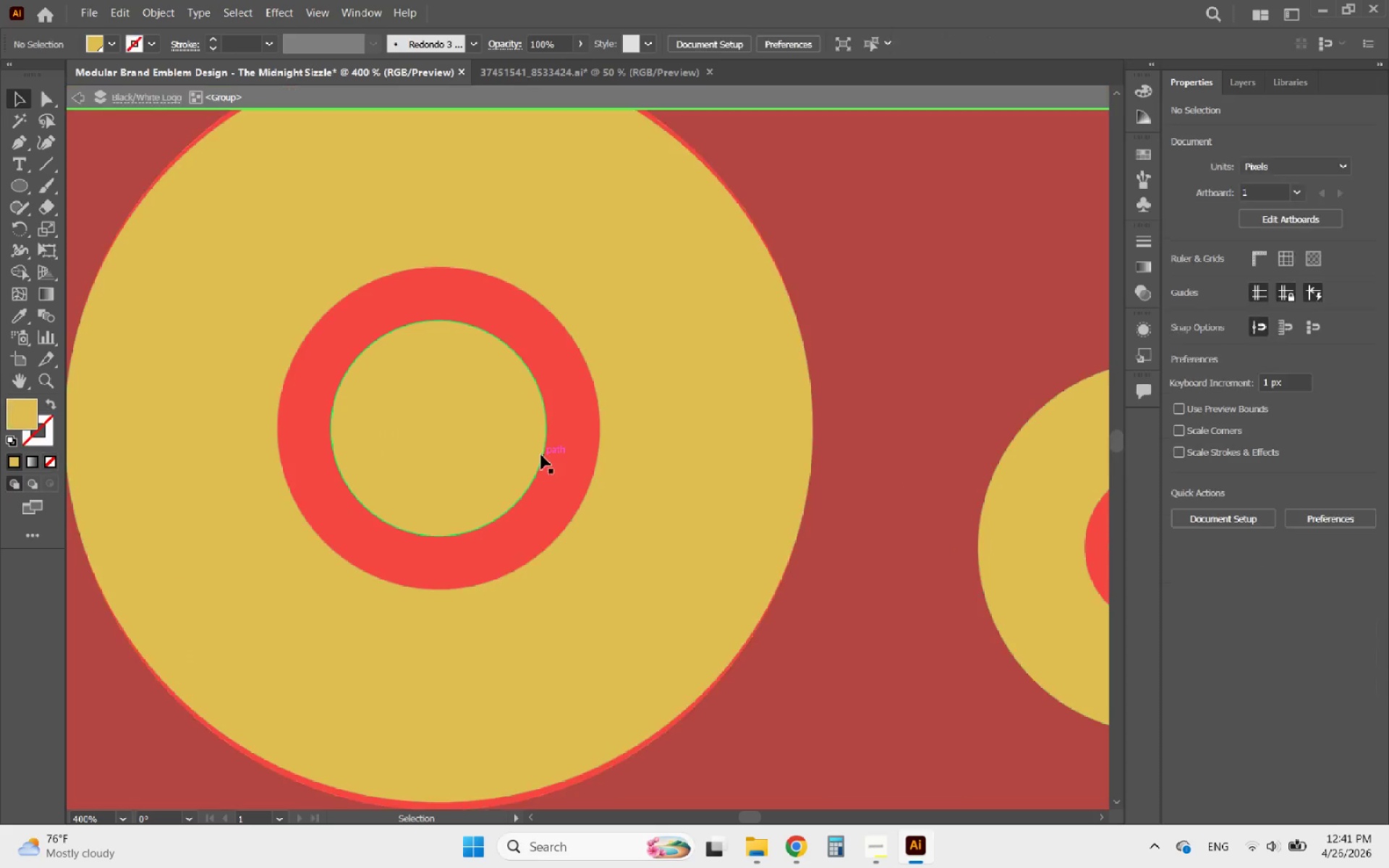 
hold_key(key=AltLeft, duration=0.64)
scroll: coordinate [568, 480], scroll_direction: down, amount: 1.0
 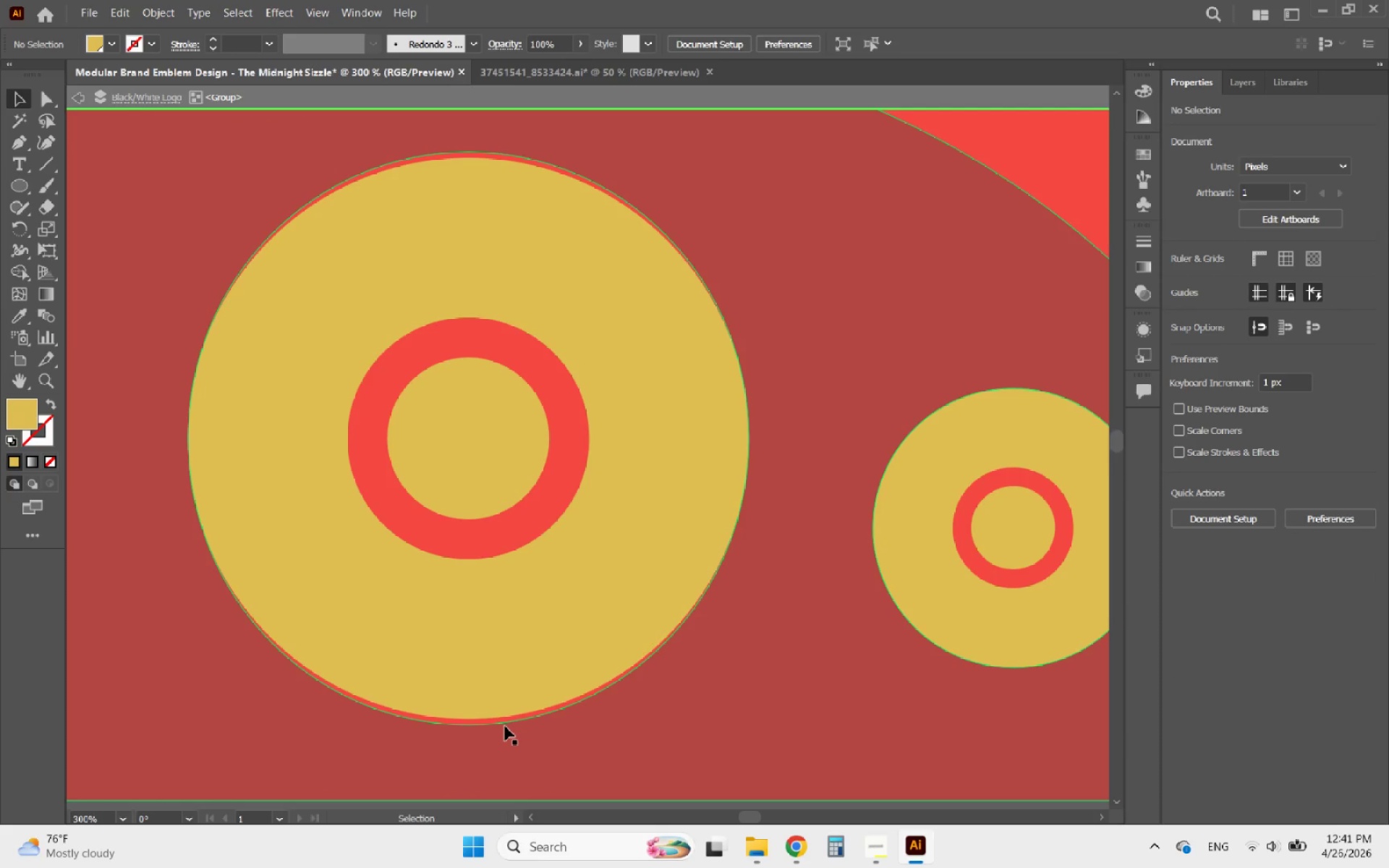 
left_click([505, 726])
 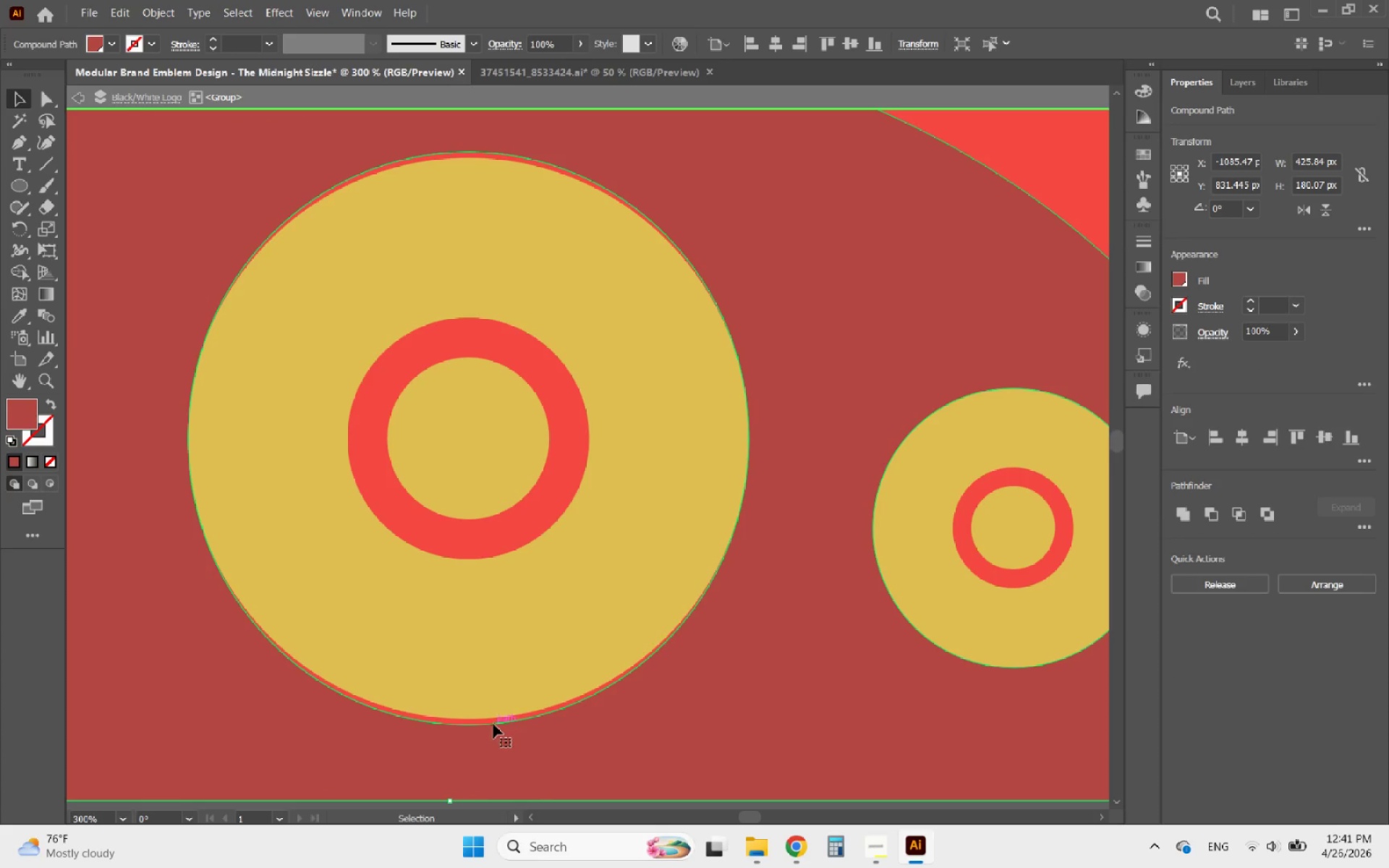 
hold_key(key=AltLeft, duration=1.17)
scroll: coordinate [599, 652], scroll_direction: down, amount: 1.0
 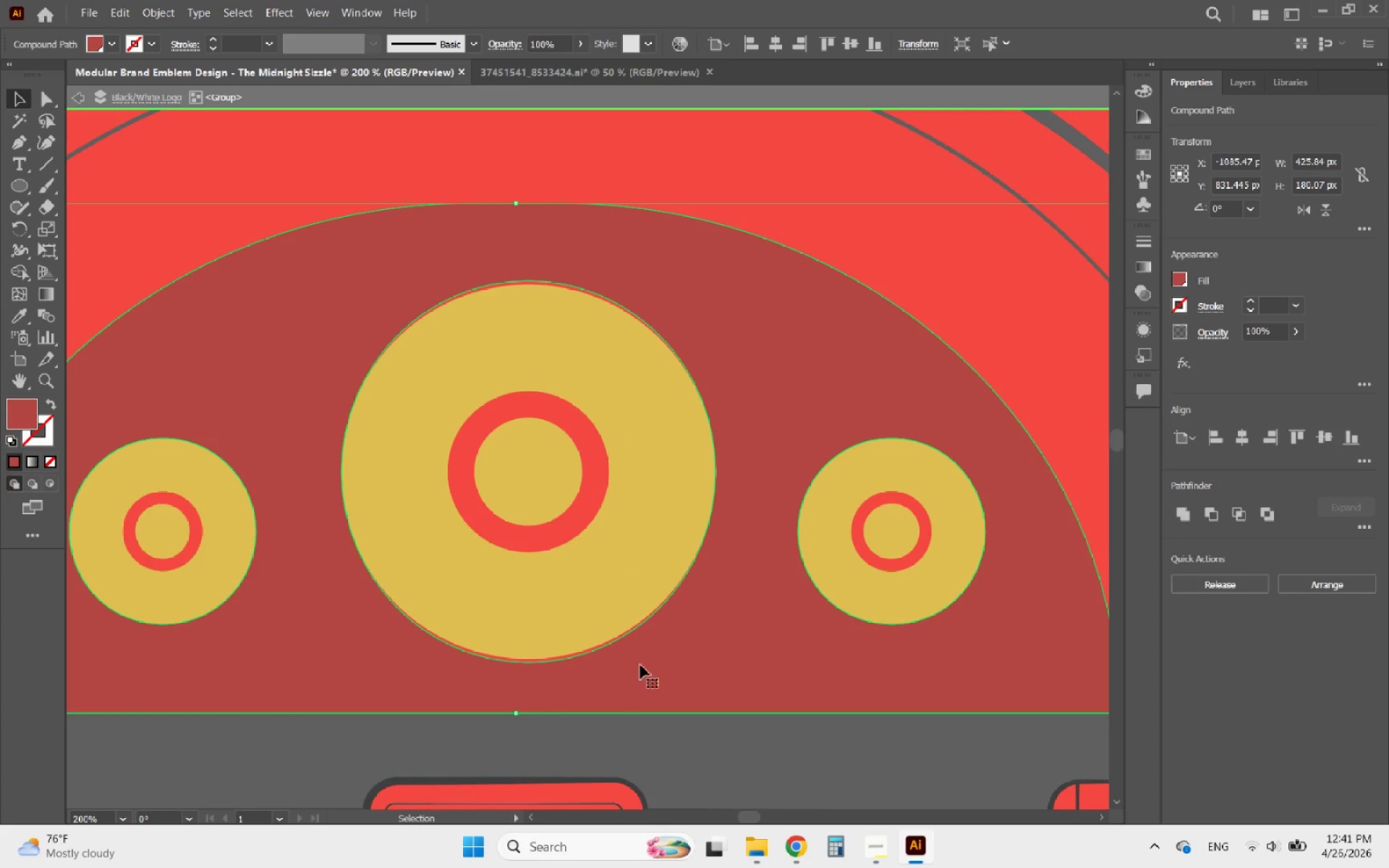 
left_click_drag(start_coordinate=[648, 665], to_coordinate=[685, 639])
 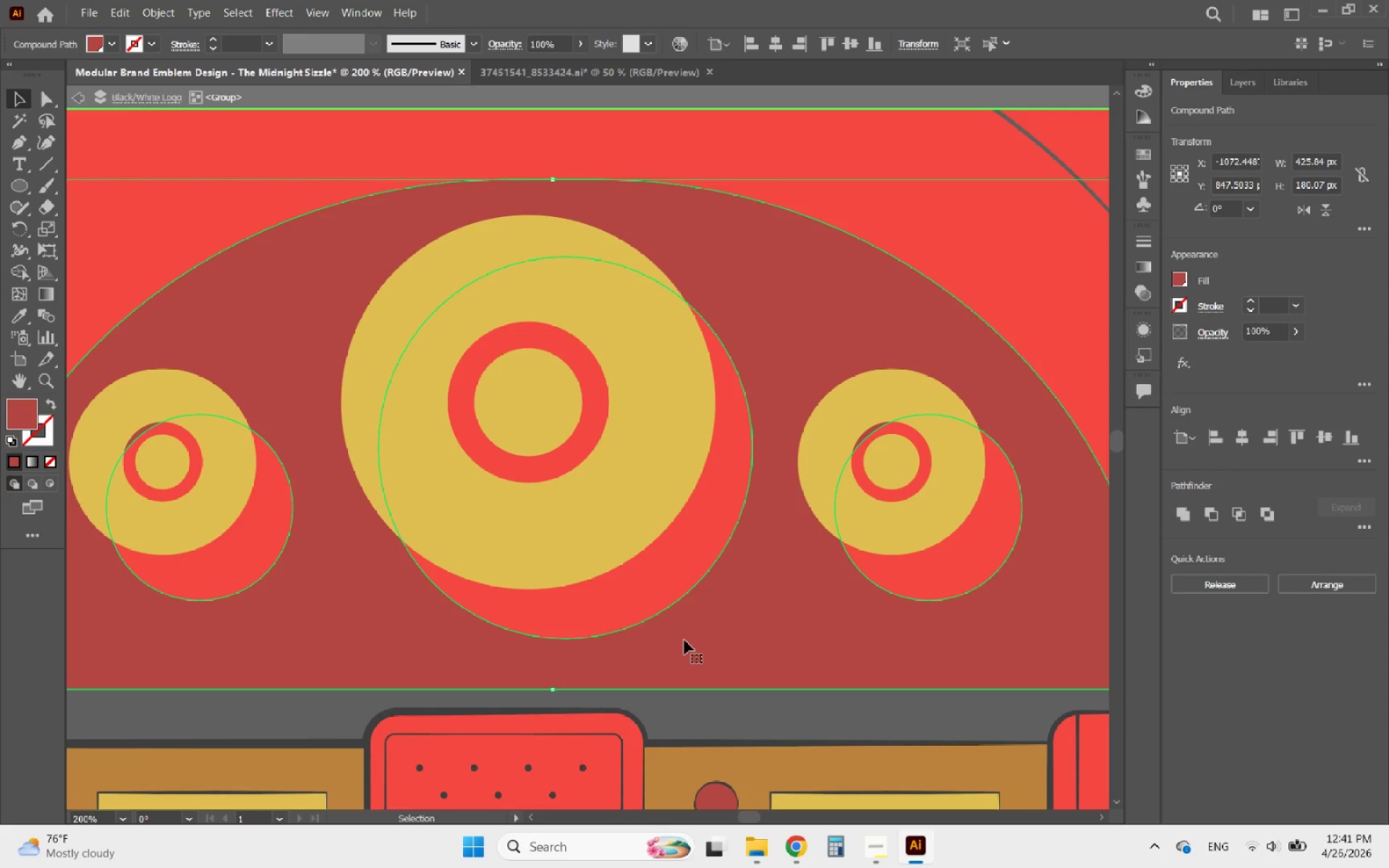 
key(Control+Z)
 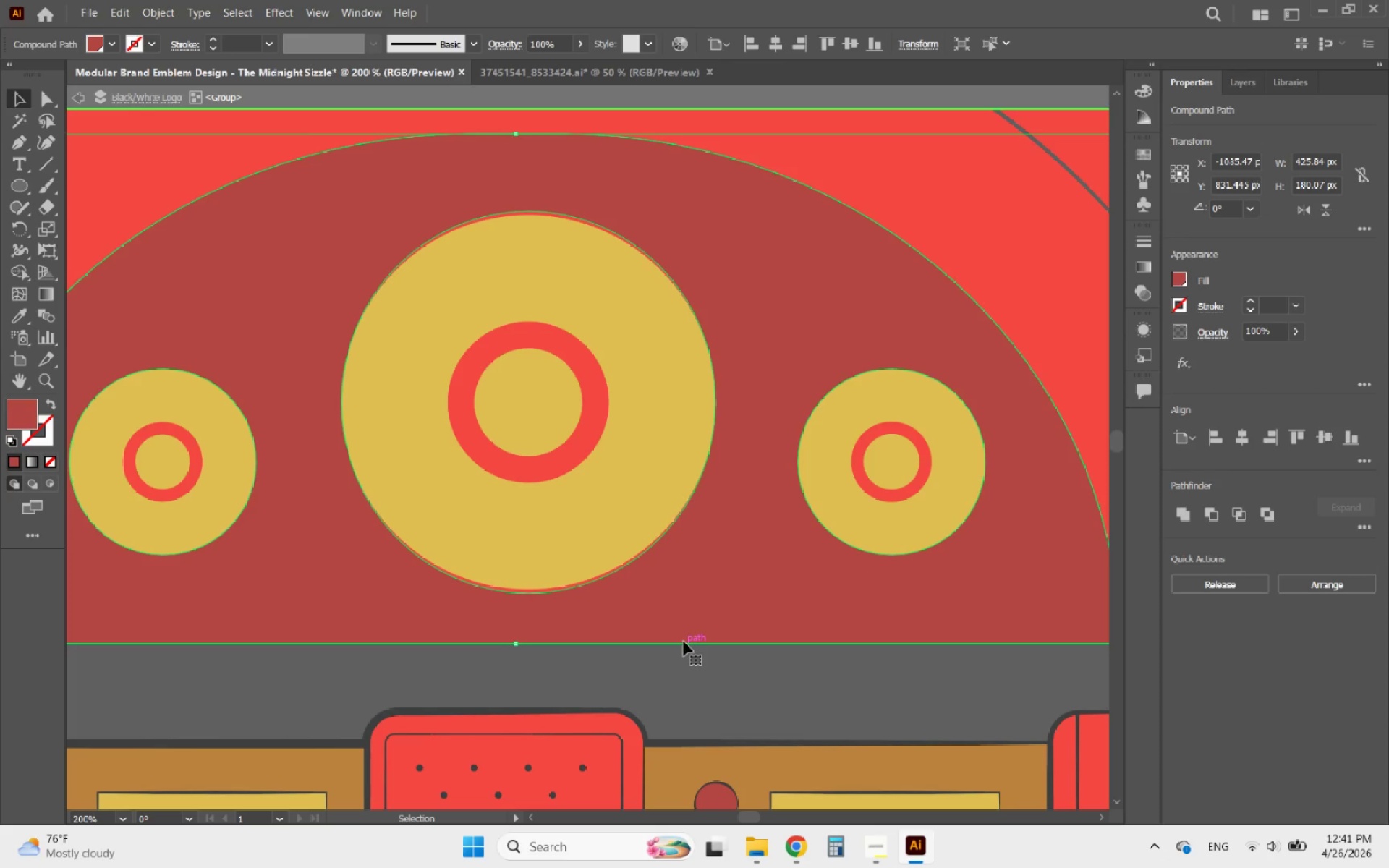 
hold_key(key=AltLeft, duration=2.05)
scroll: coordinate [684, 642], scroll_direction: down, amount: 3.0
 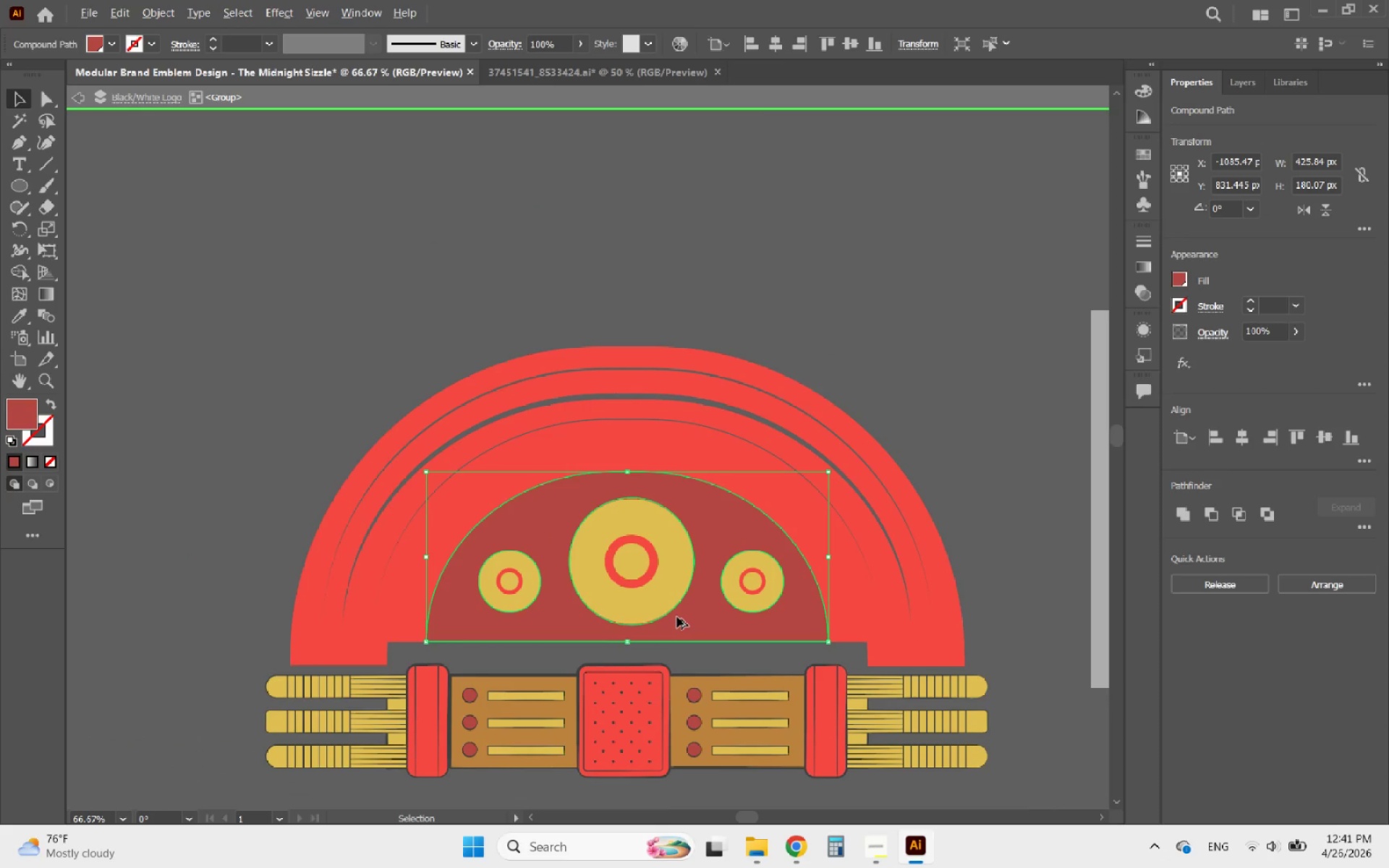 
scroll: coordinate [677, 617], scroll_direction: up, amount: 1.0
 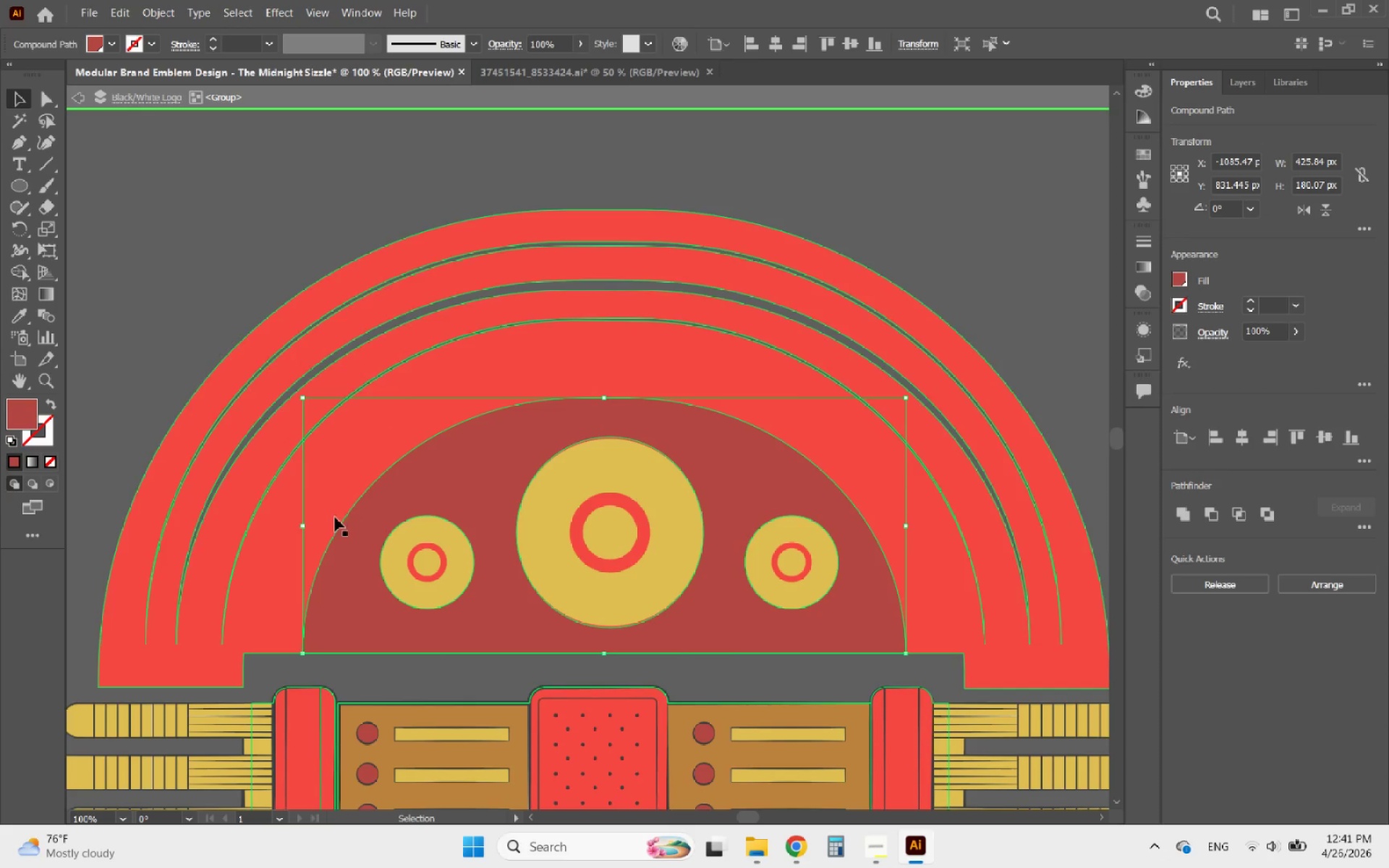 
hold_key(key=ShiftLeft, duration=0.81)
 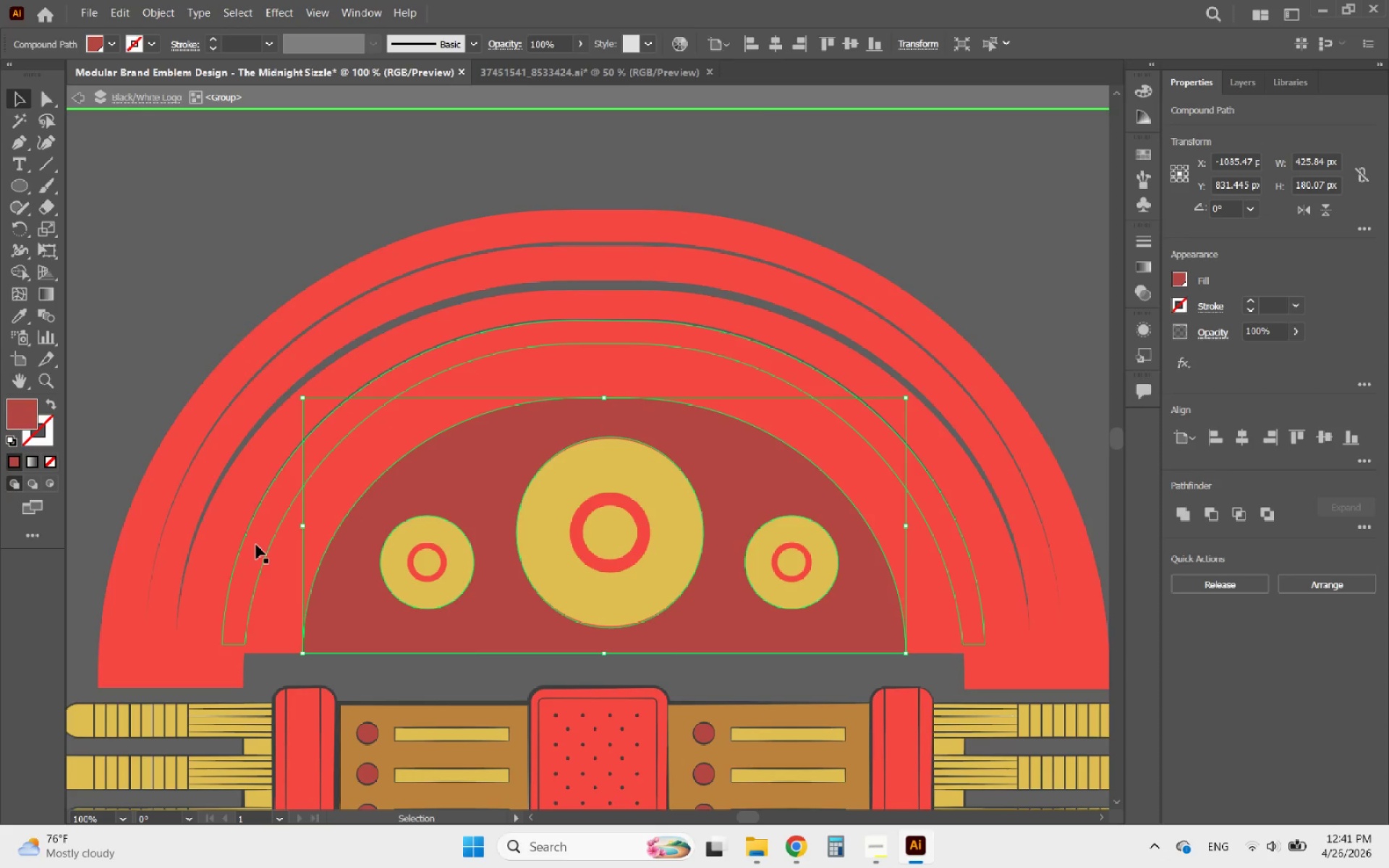 
left_click([256, 545])
 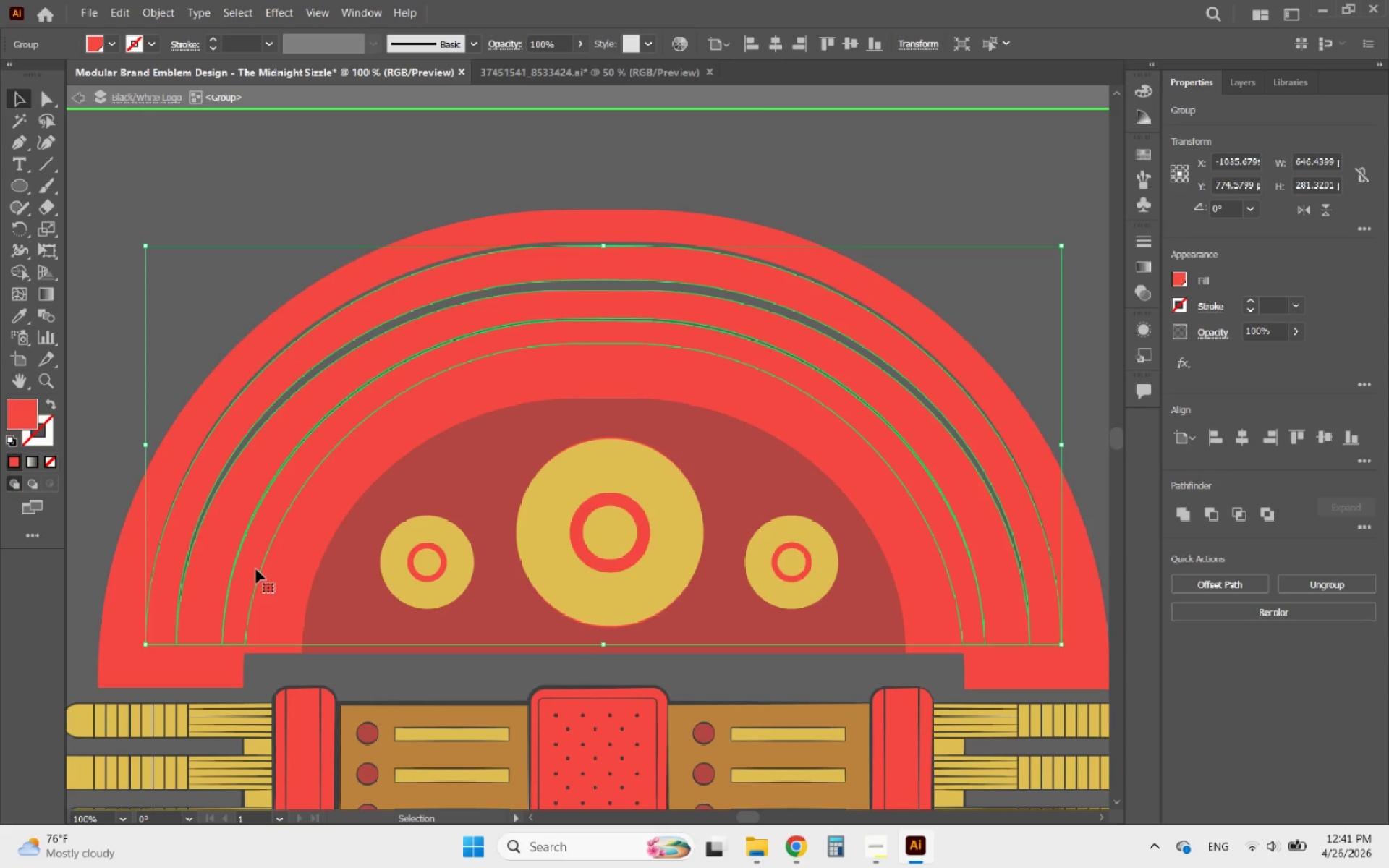 
double_click([256, 569])
 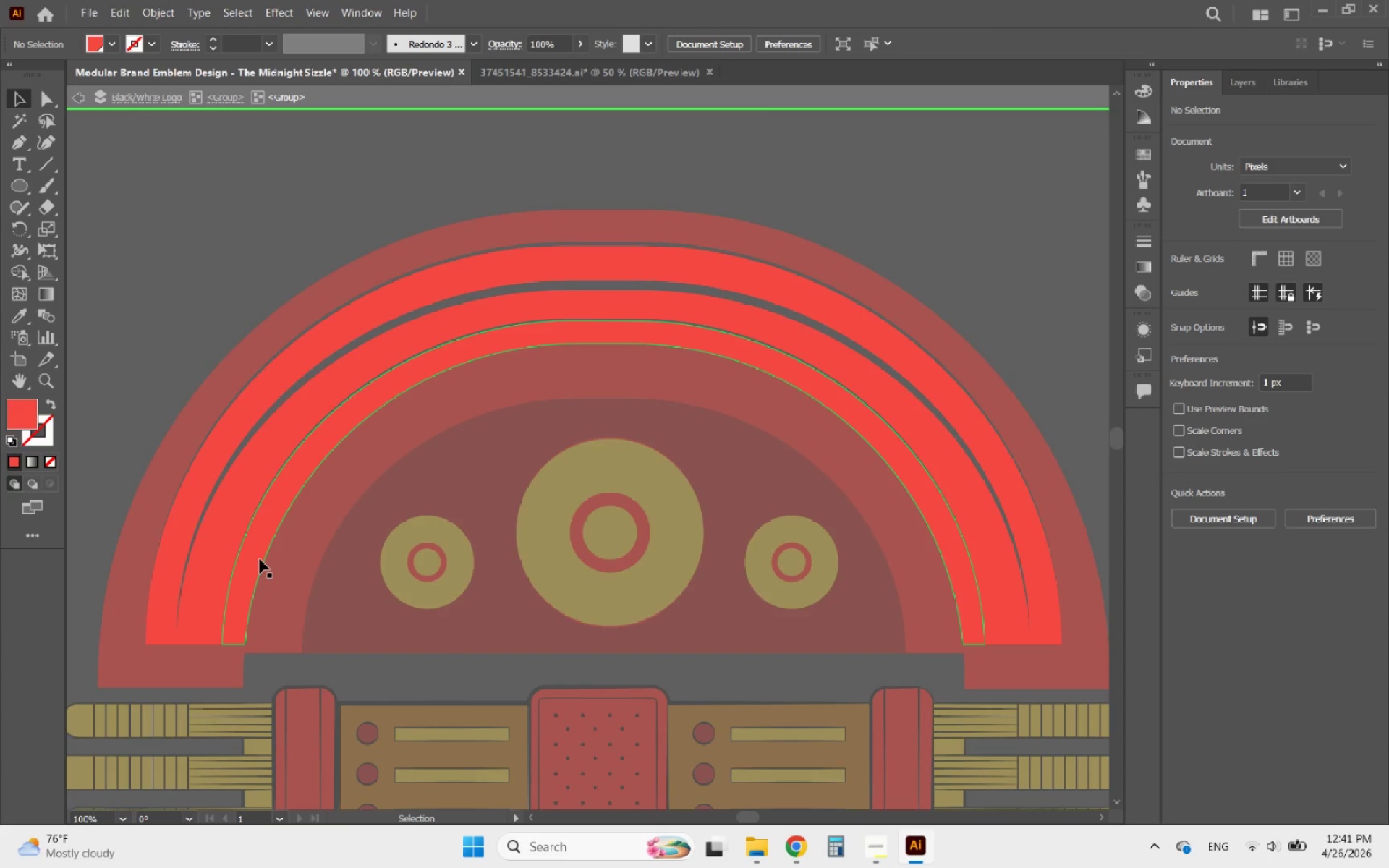 
left_click([260, 559])
 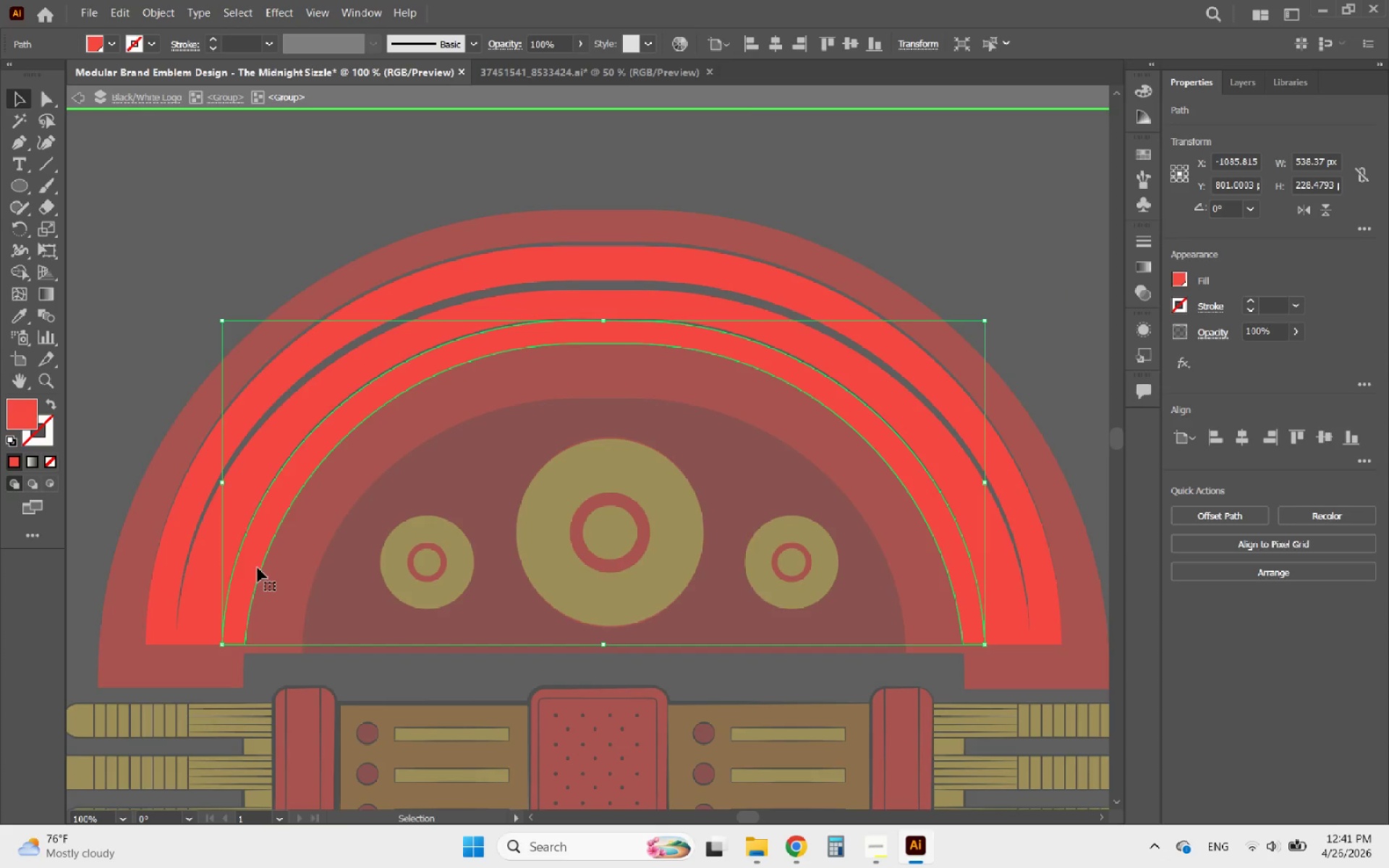 
left_click_drag(start_coordinate=[256, 571], to_coordinate=[396, 462])
 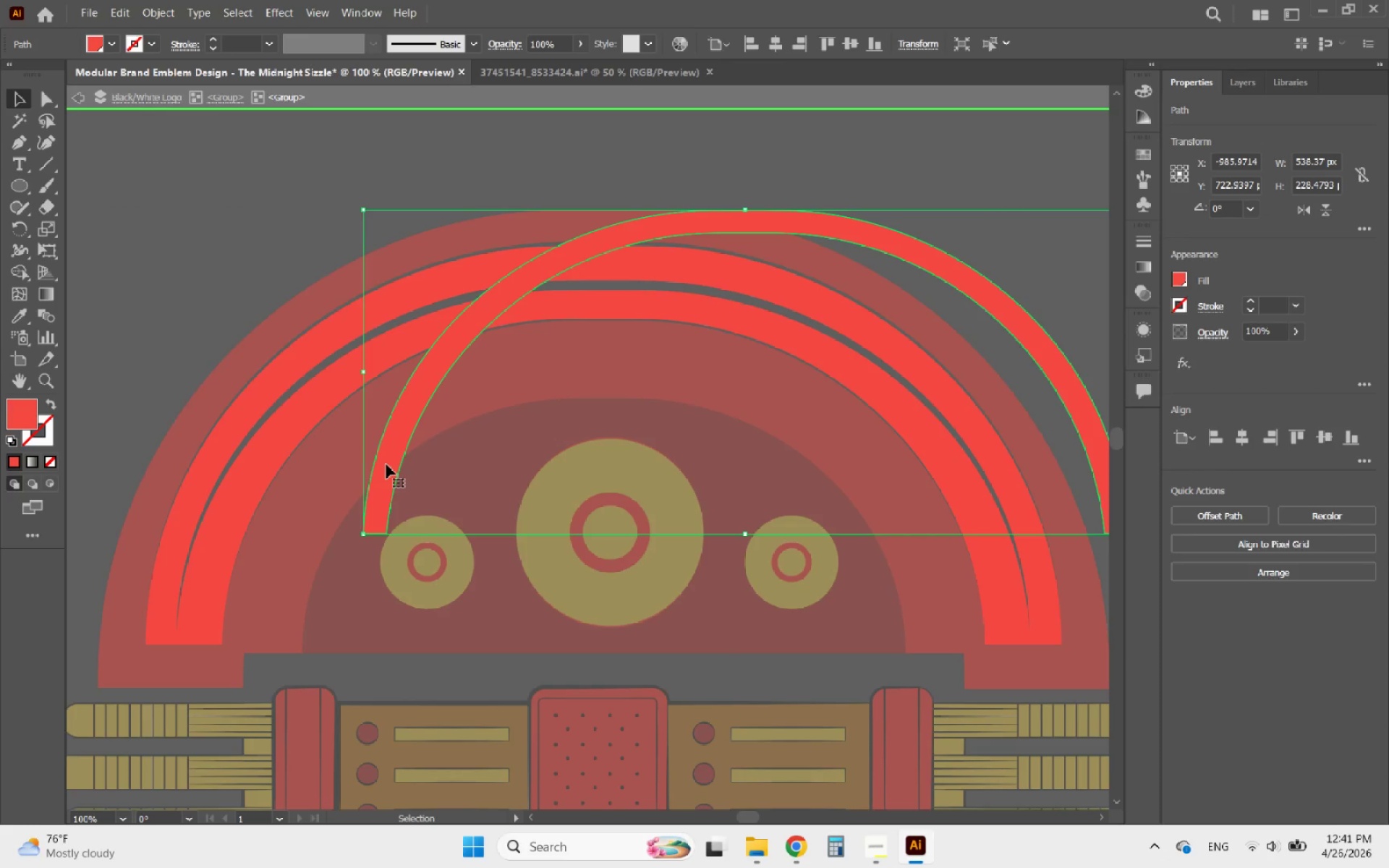 
key(Delete)
 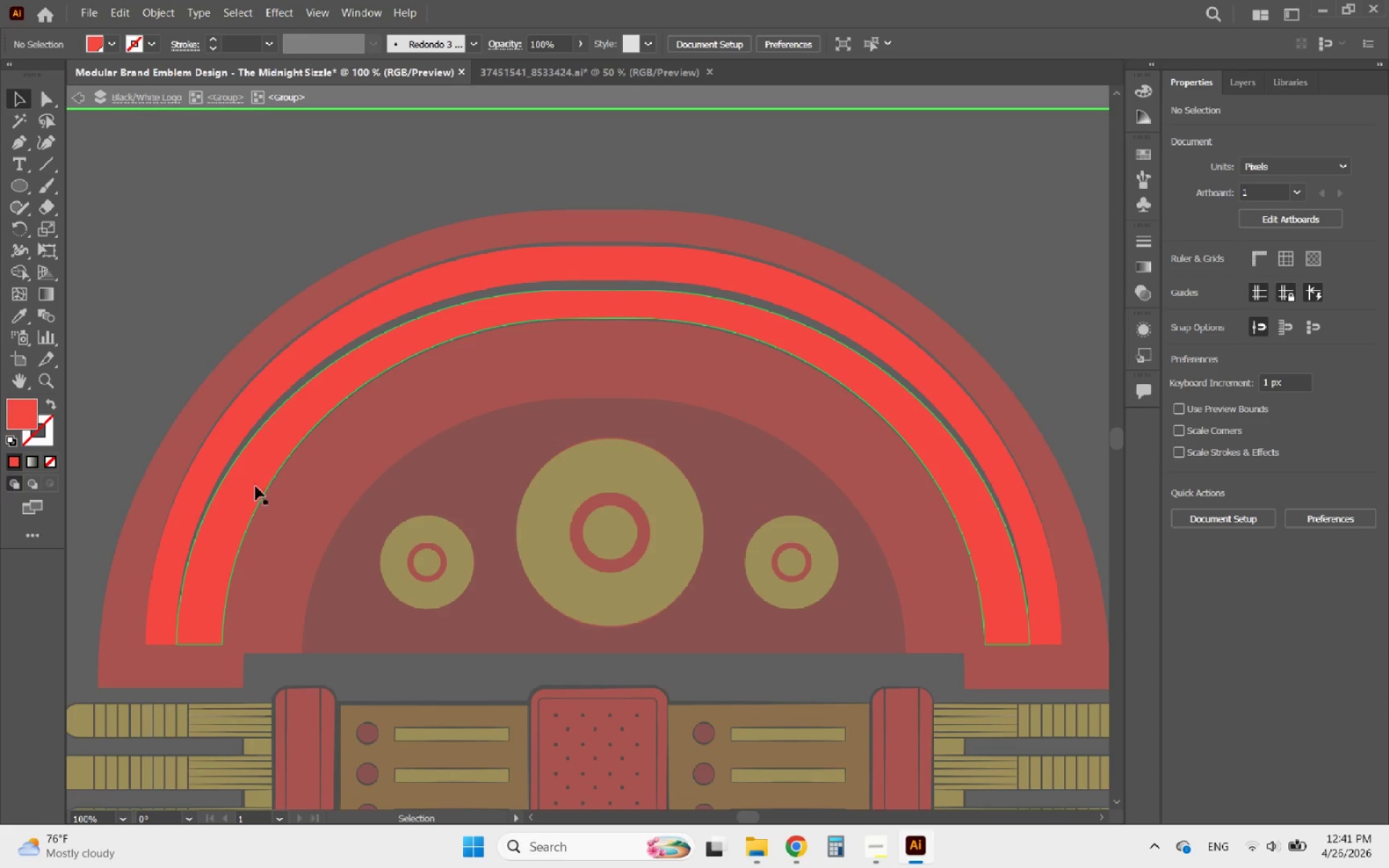 
left_click([255, 486])
 